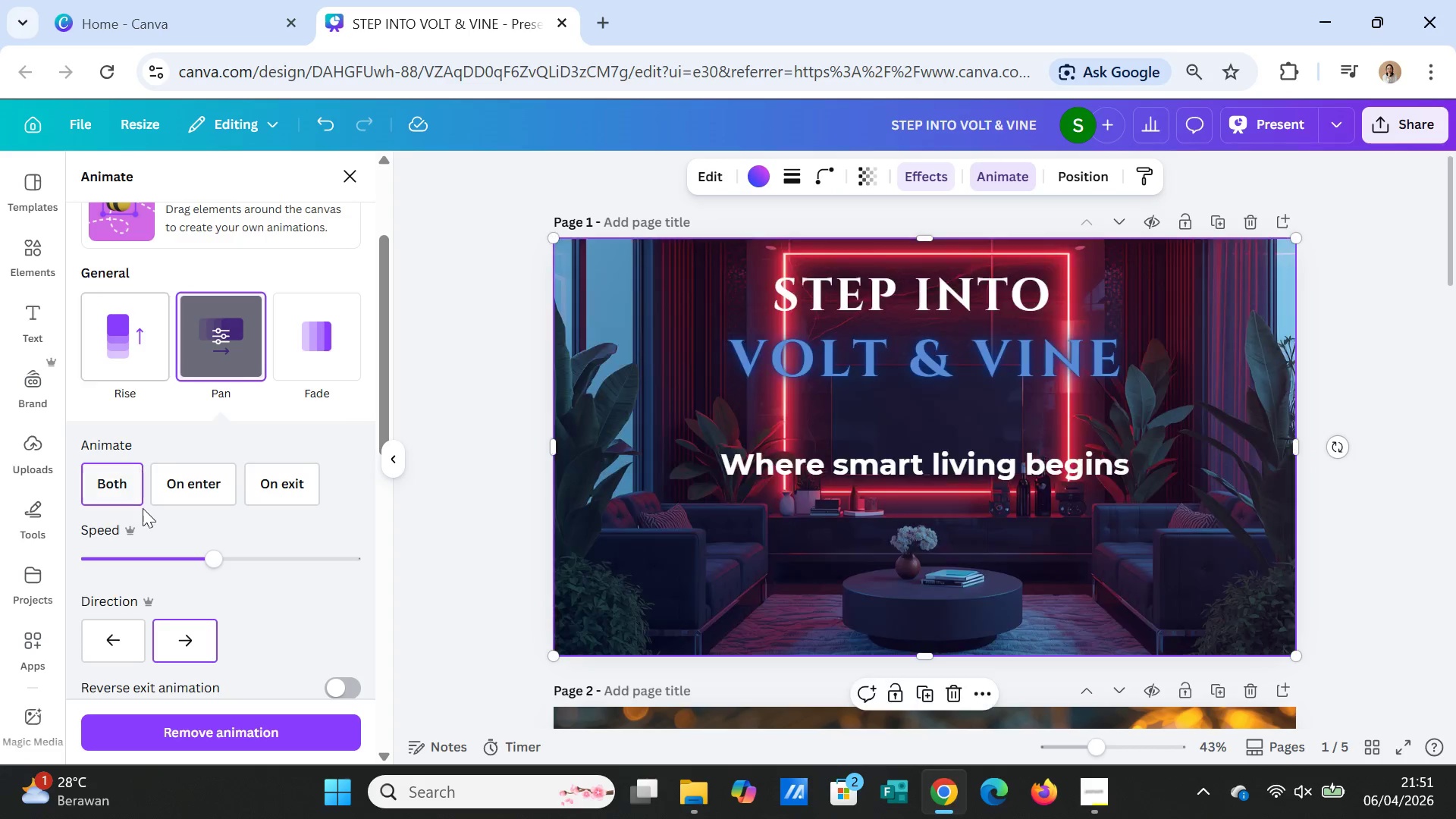 
left_click_drag(start_coordinate=[204, 558], to_coordinate=[96, 547])
 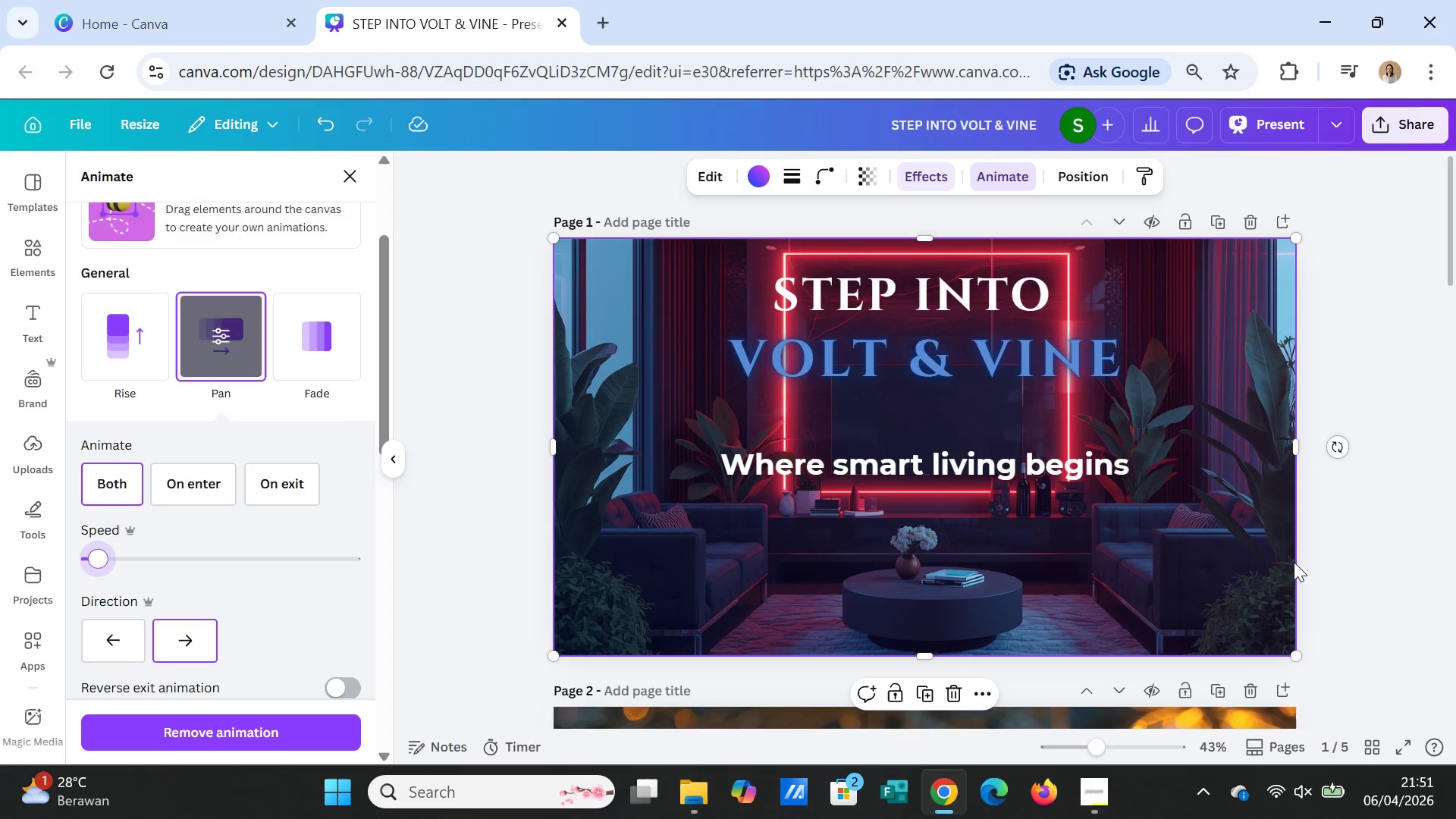 
scroll: coordinate [1383, 589], scroll_direction: down, amount: 15.0
 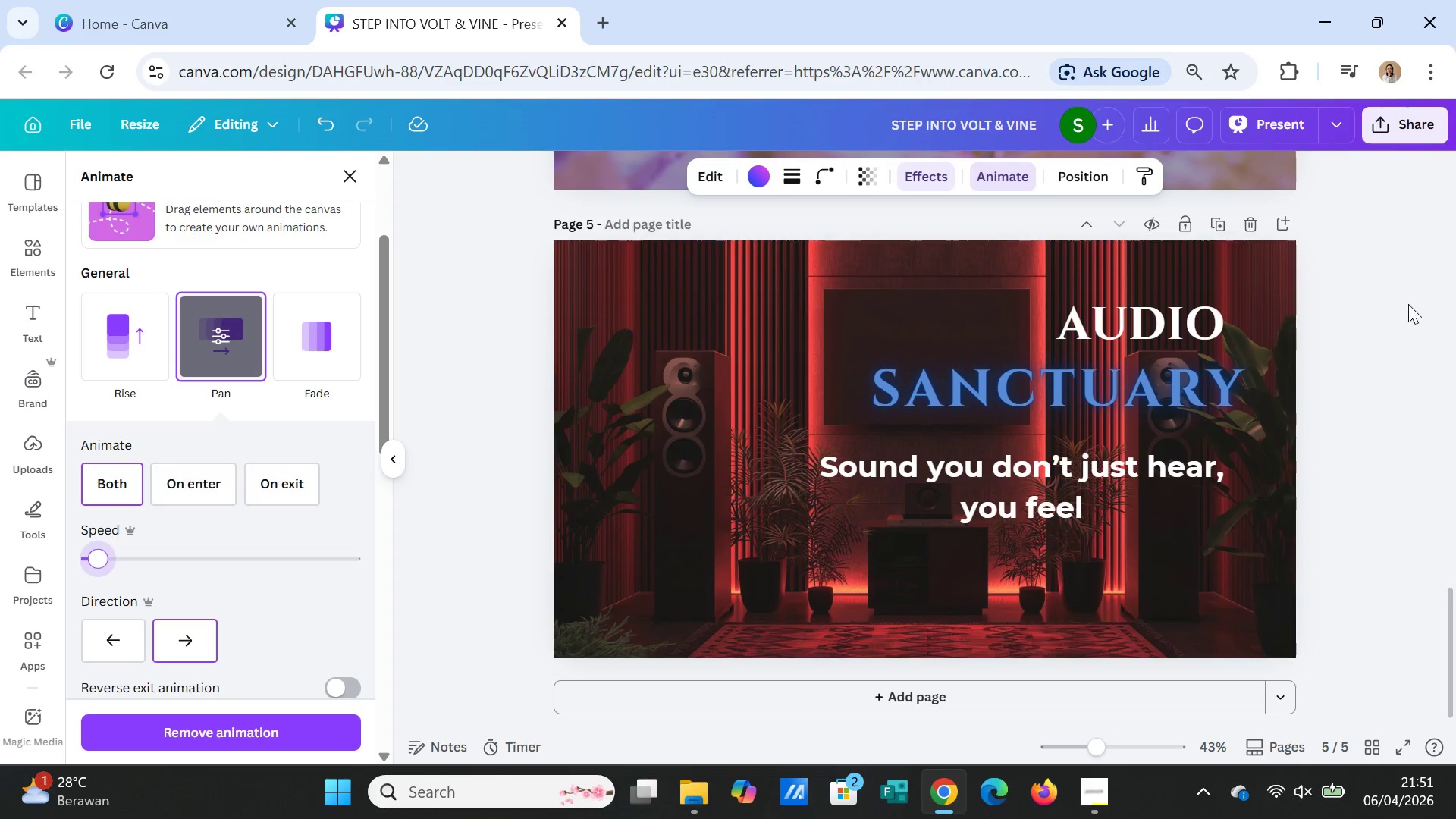 
left_click([1278, 132])
 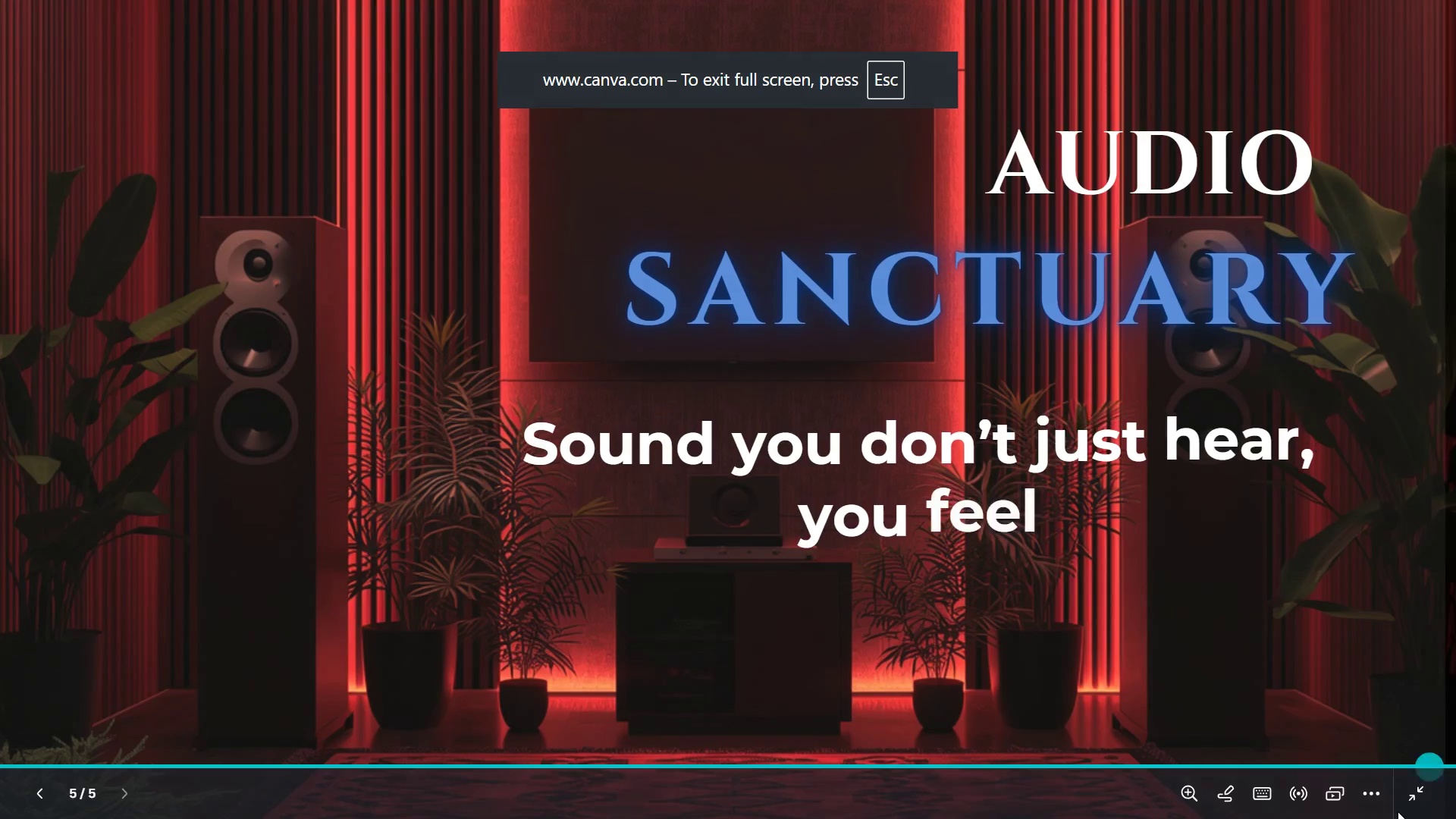 
left_click([1375, 793])
 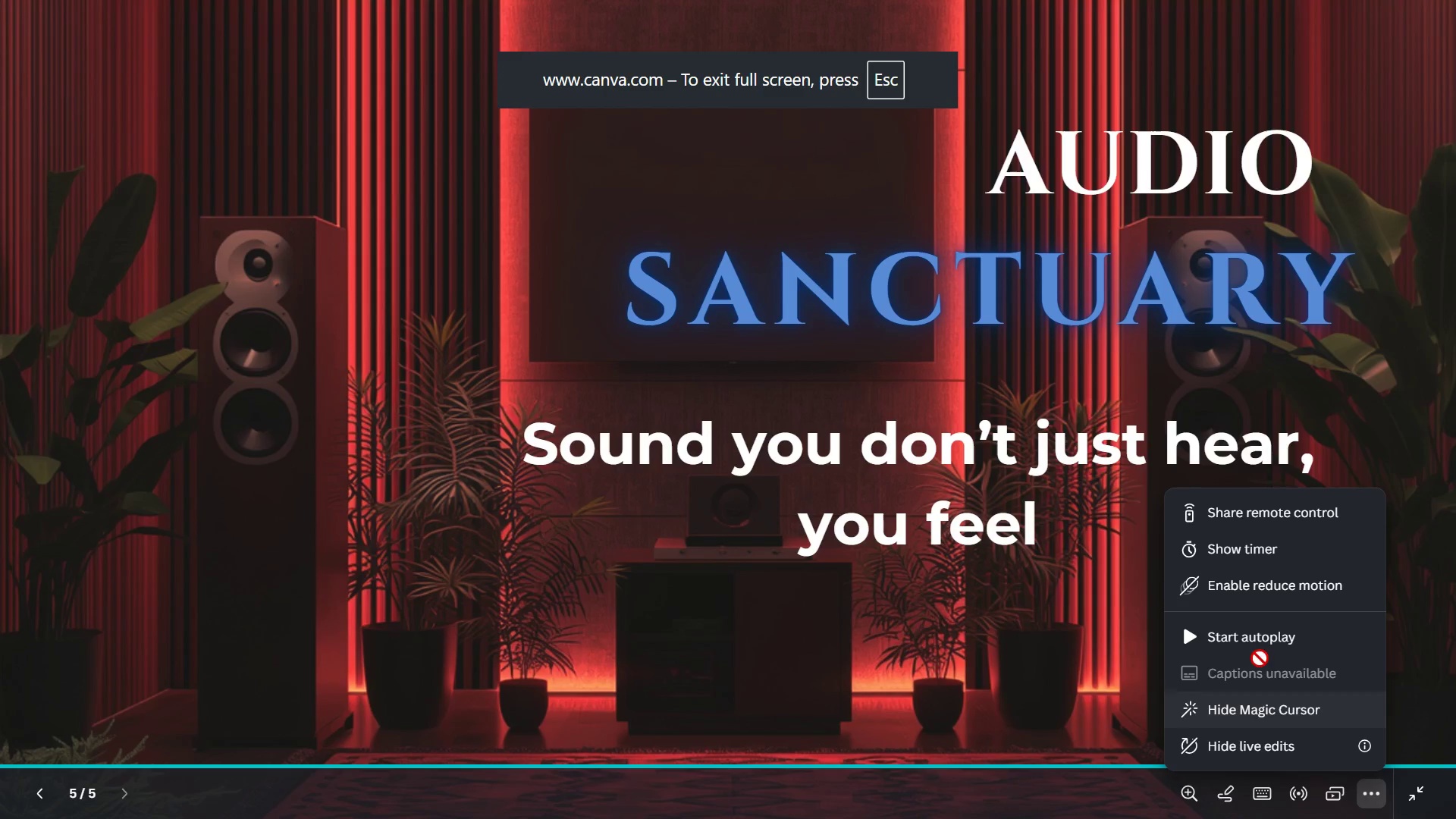 
left_click([1260, 644])
 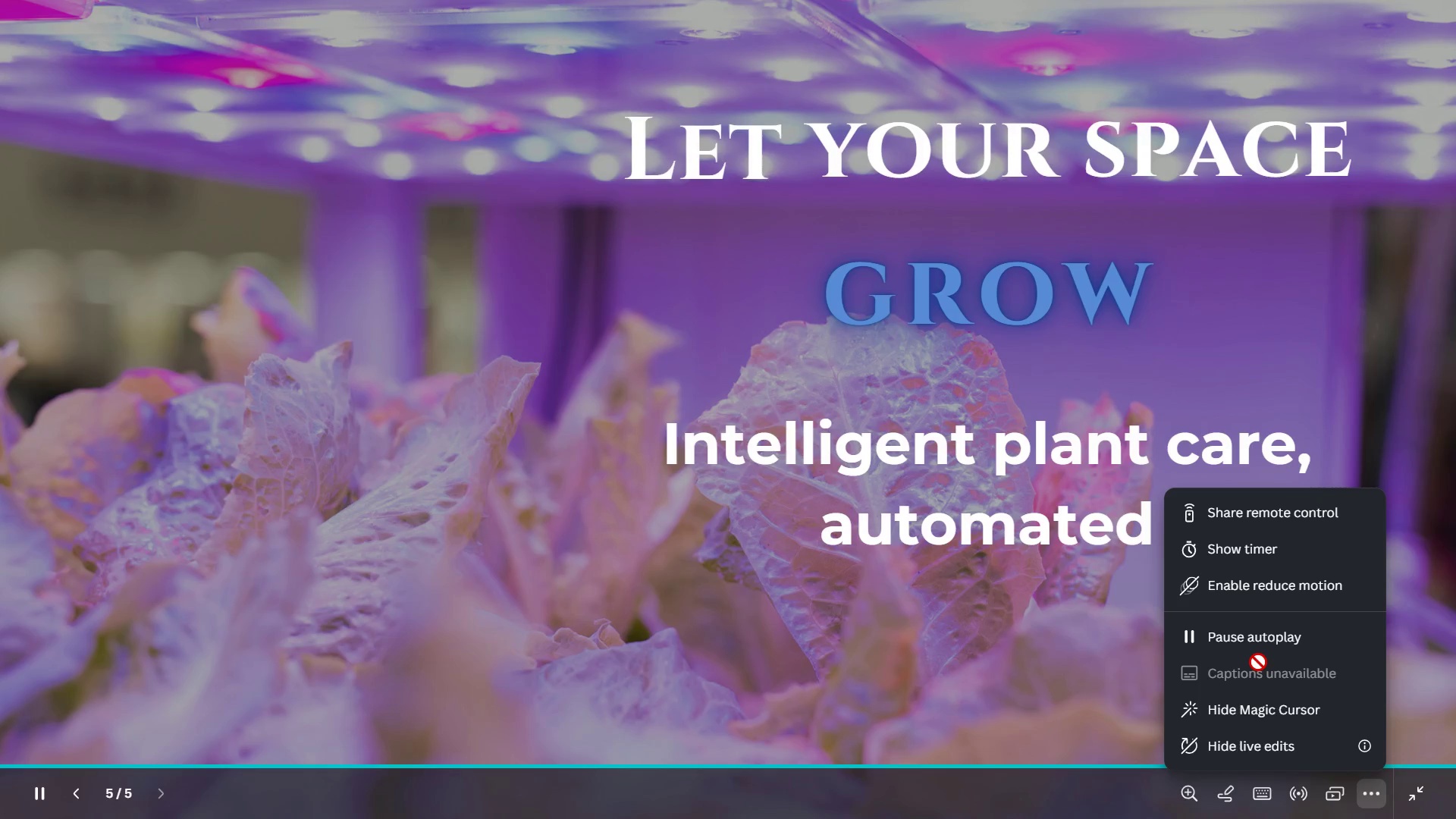 
wait(35.73)
 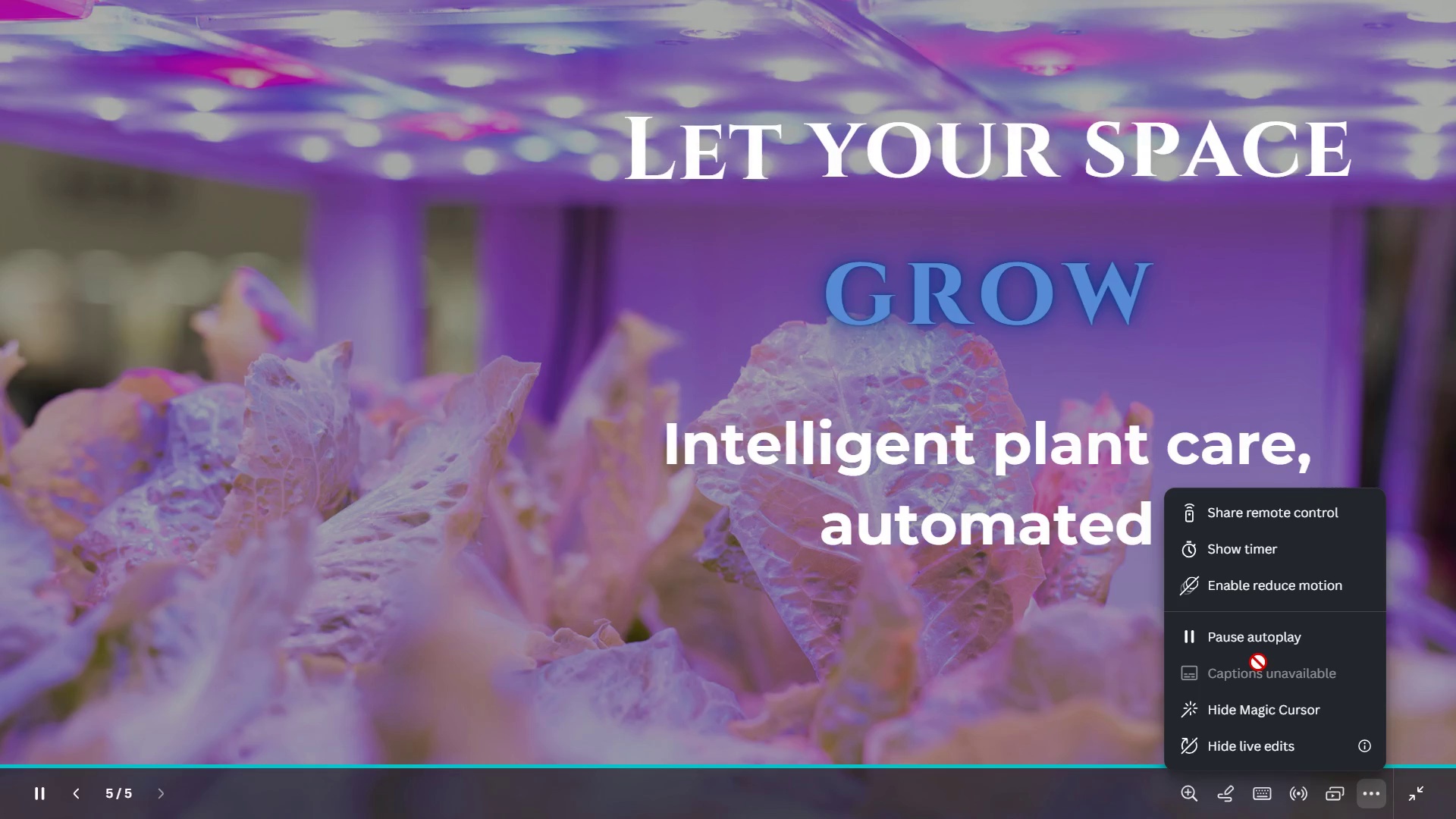 
left_click([1388, 391])
 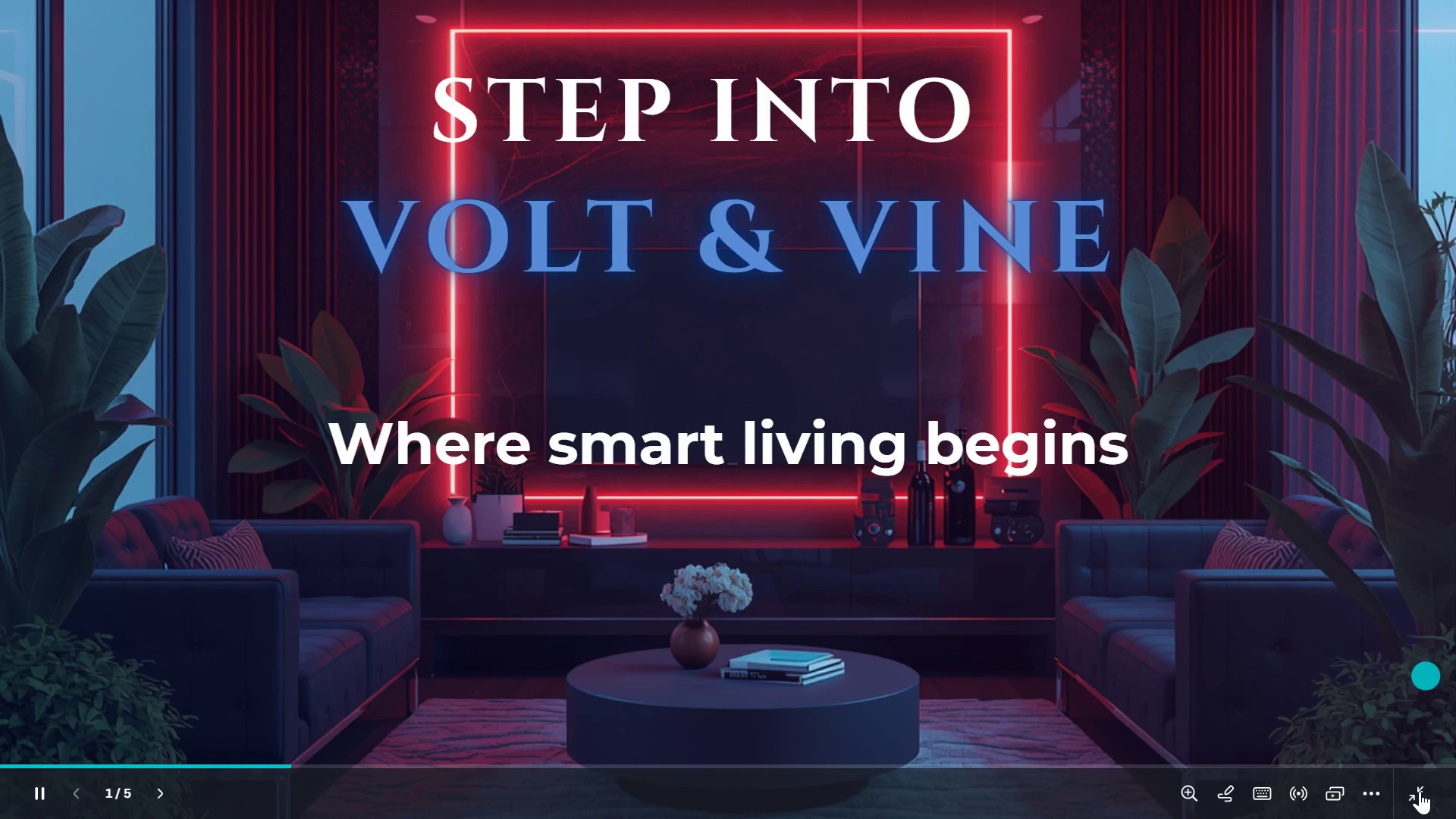 
left_click([1416, 798])
 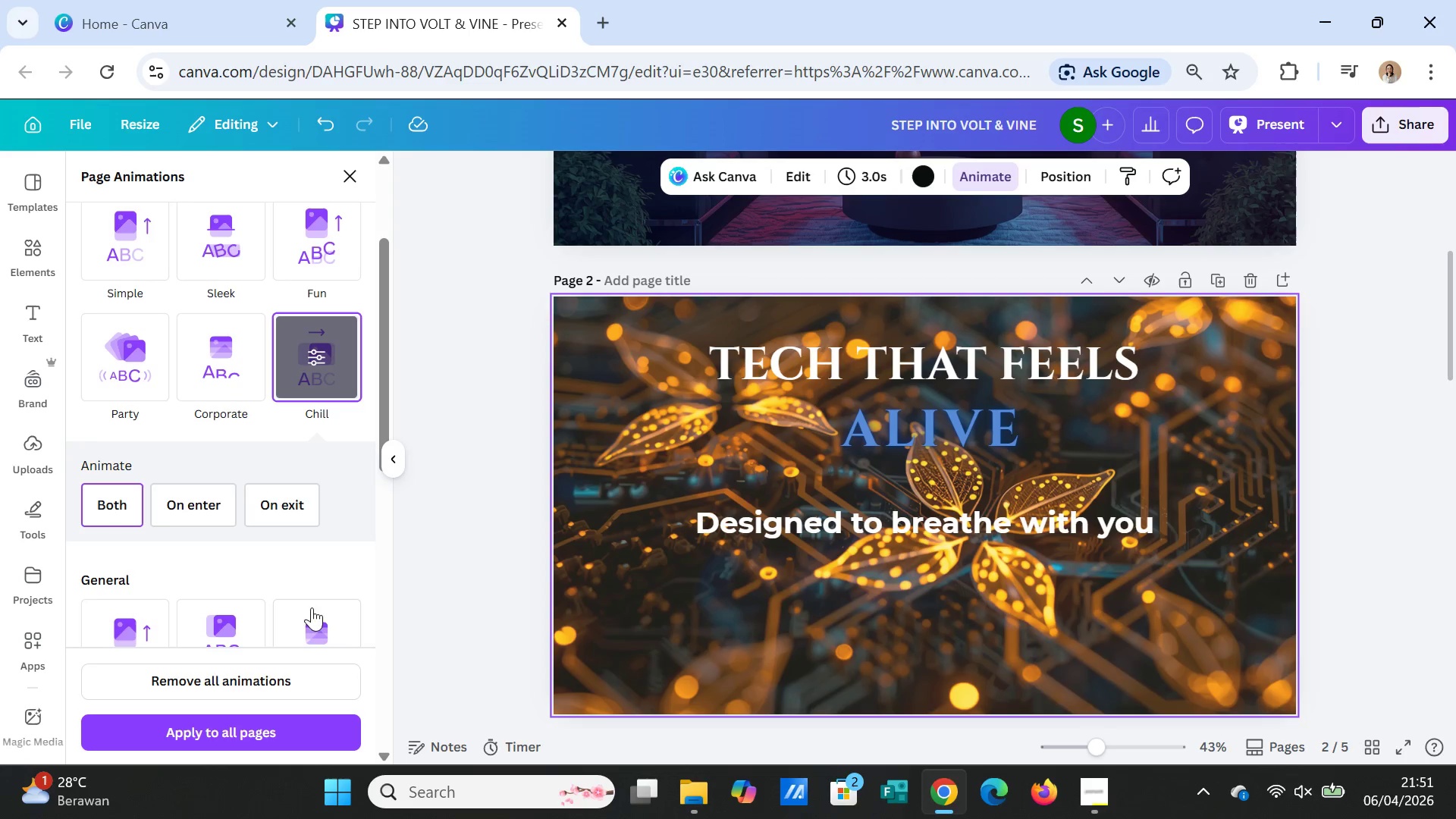 
scroll: coordinate [428, 567], scroll_direction: down, amount: 14.0
 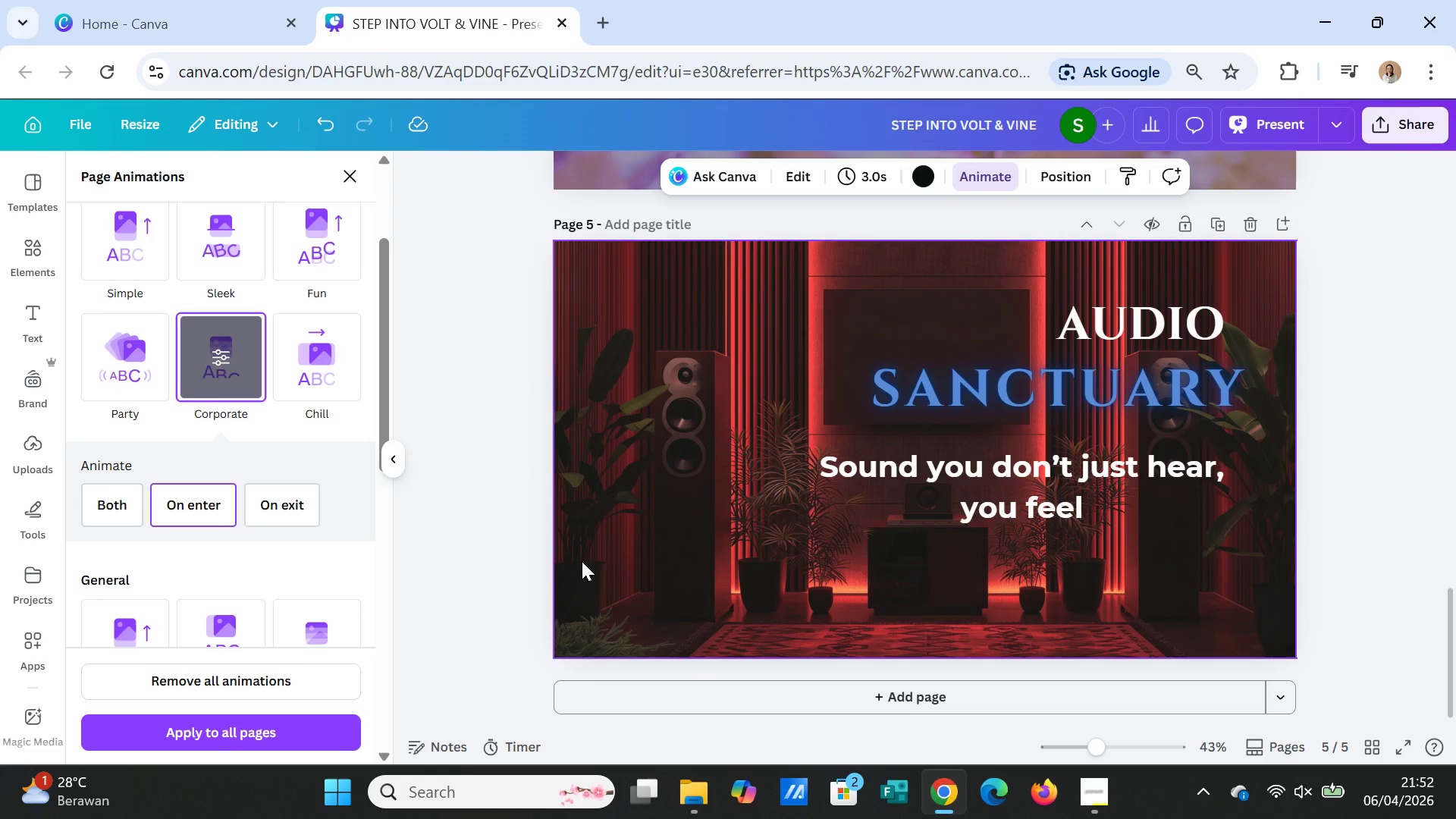 
left_click([582, 561])
 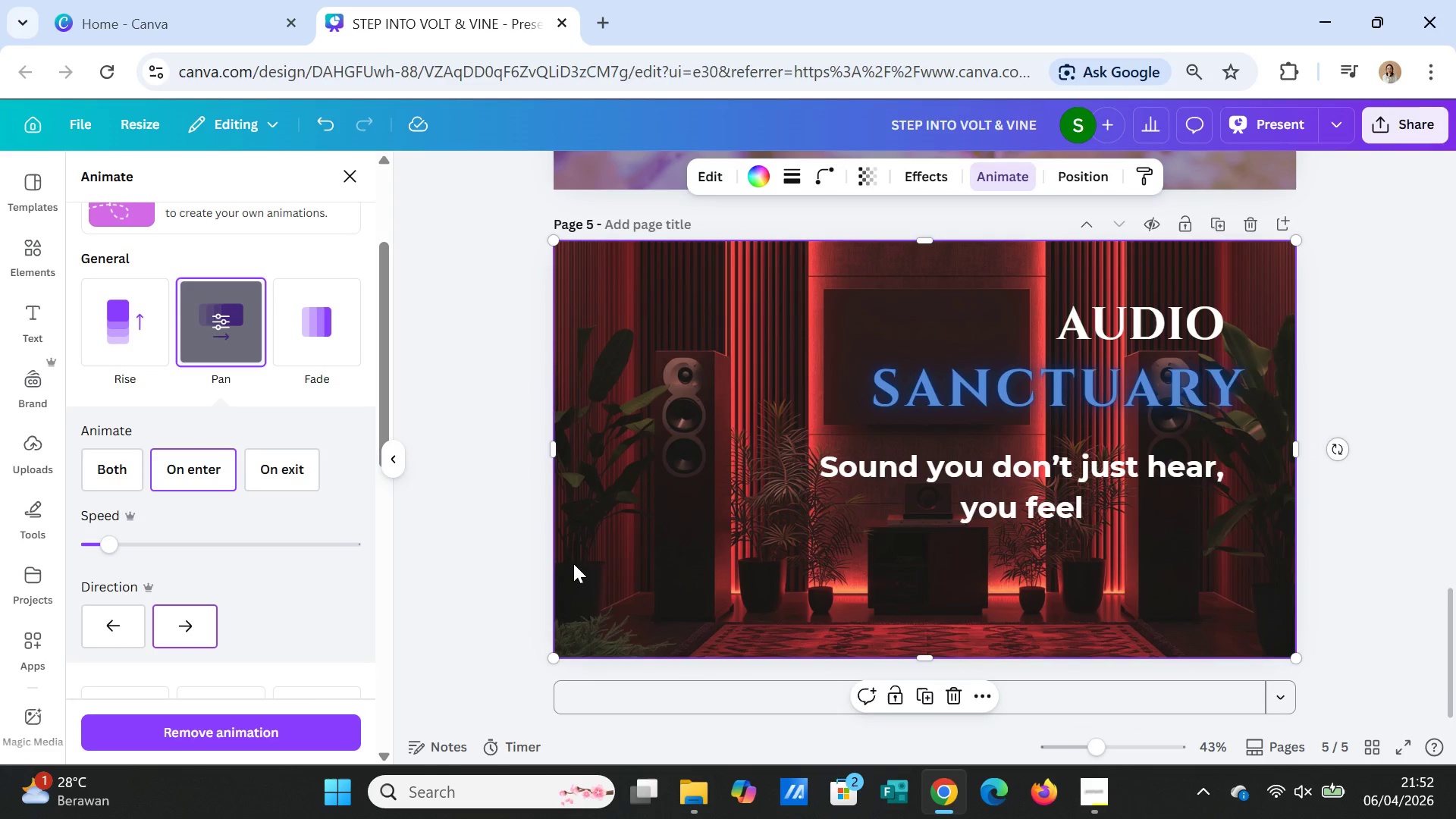 
scroll: coordinate [657, 527], scroll_direction: up, amount: 3.0
 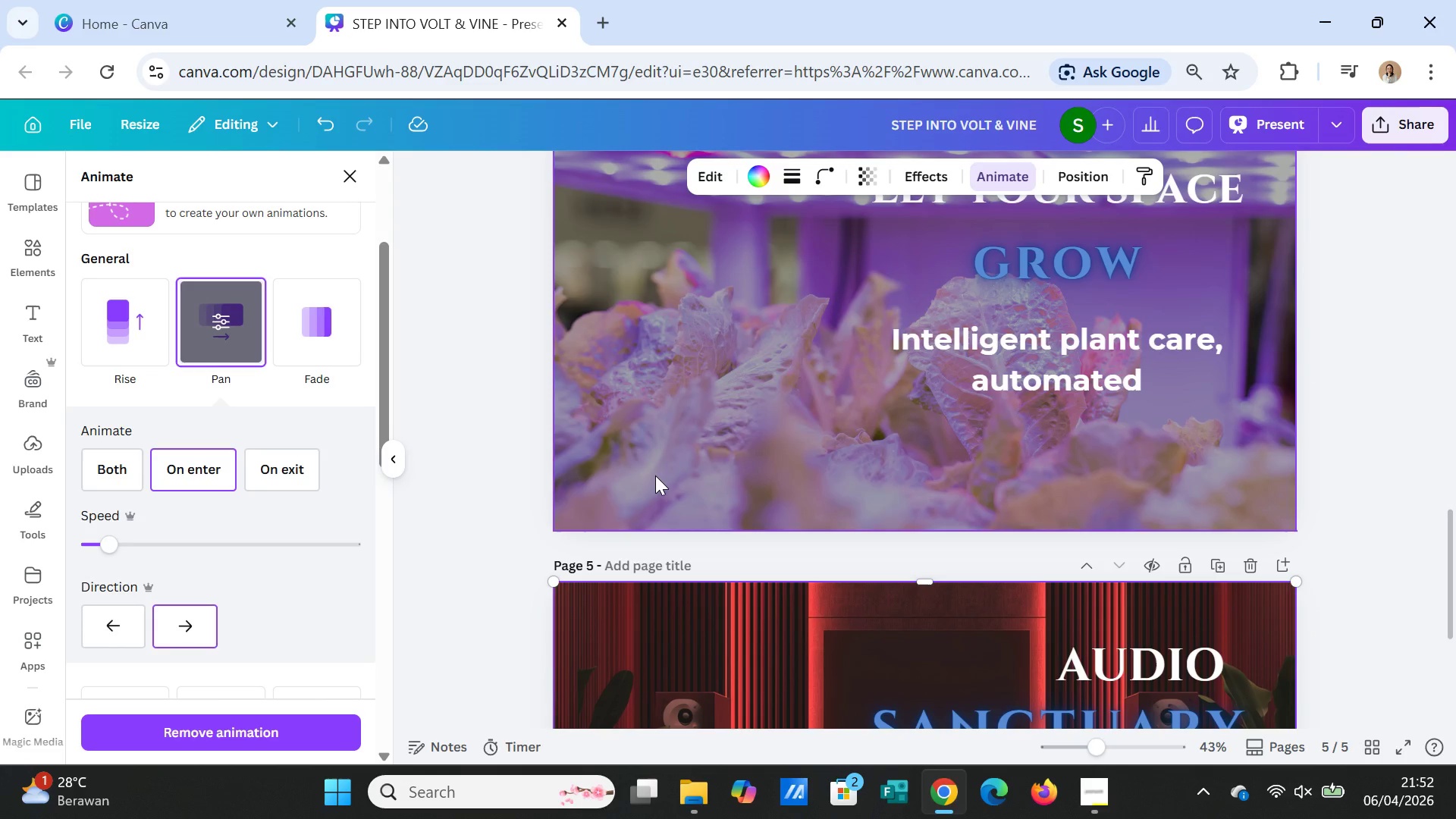 
left_click([655, 475])
 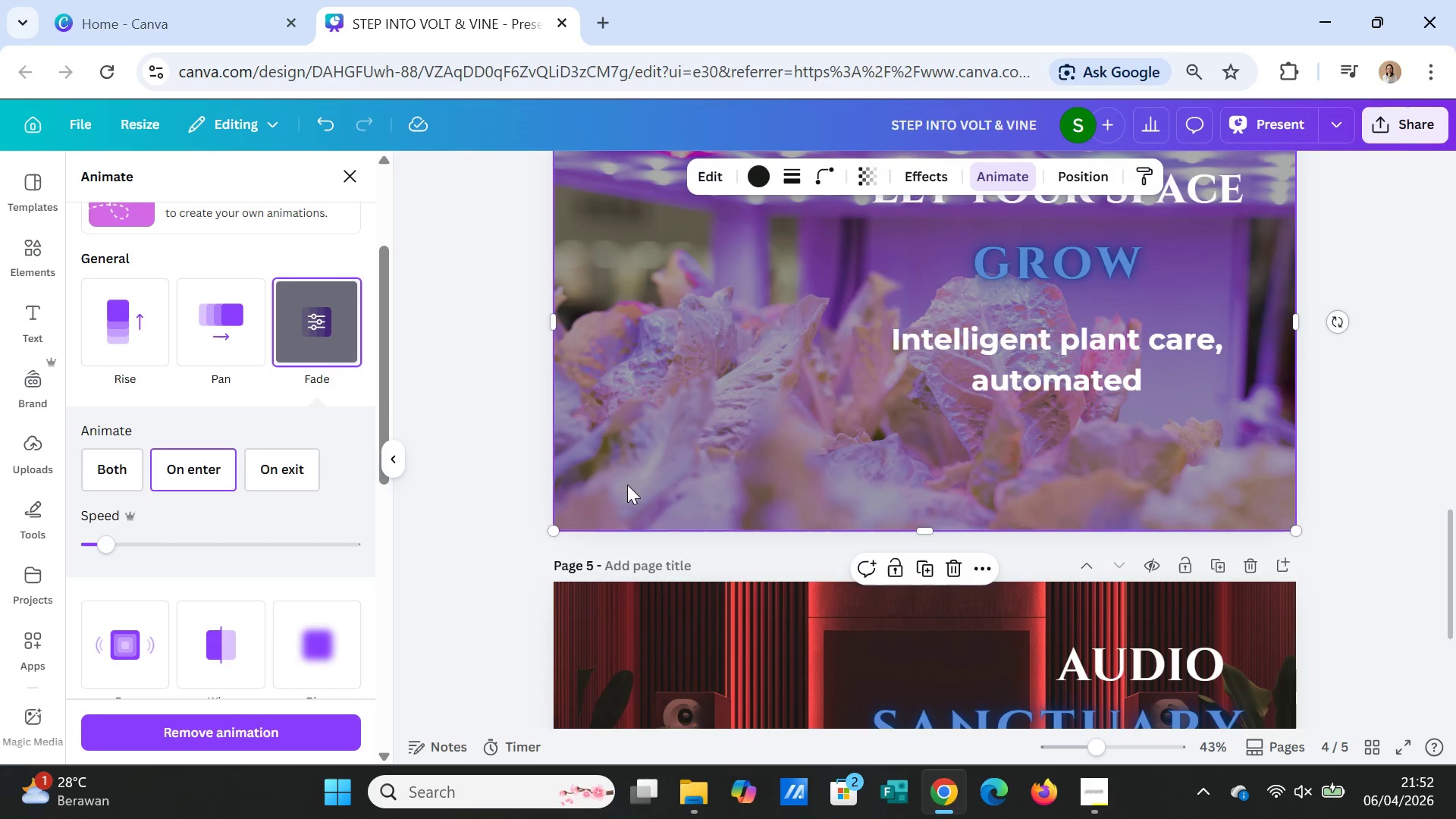 
scroll: coordinate [645, 468], scroll_direction: up, amount: 3.0
 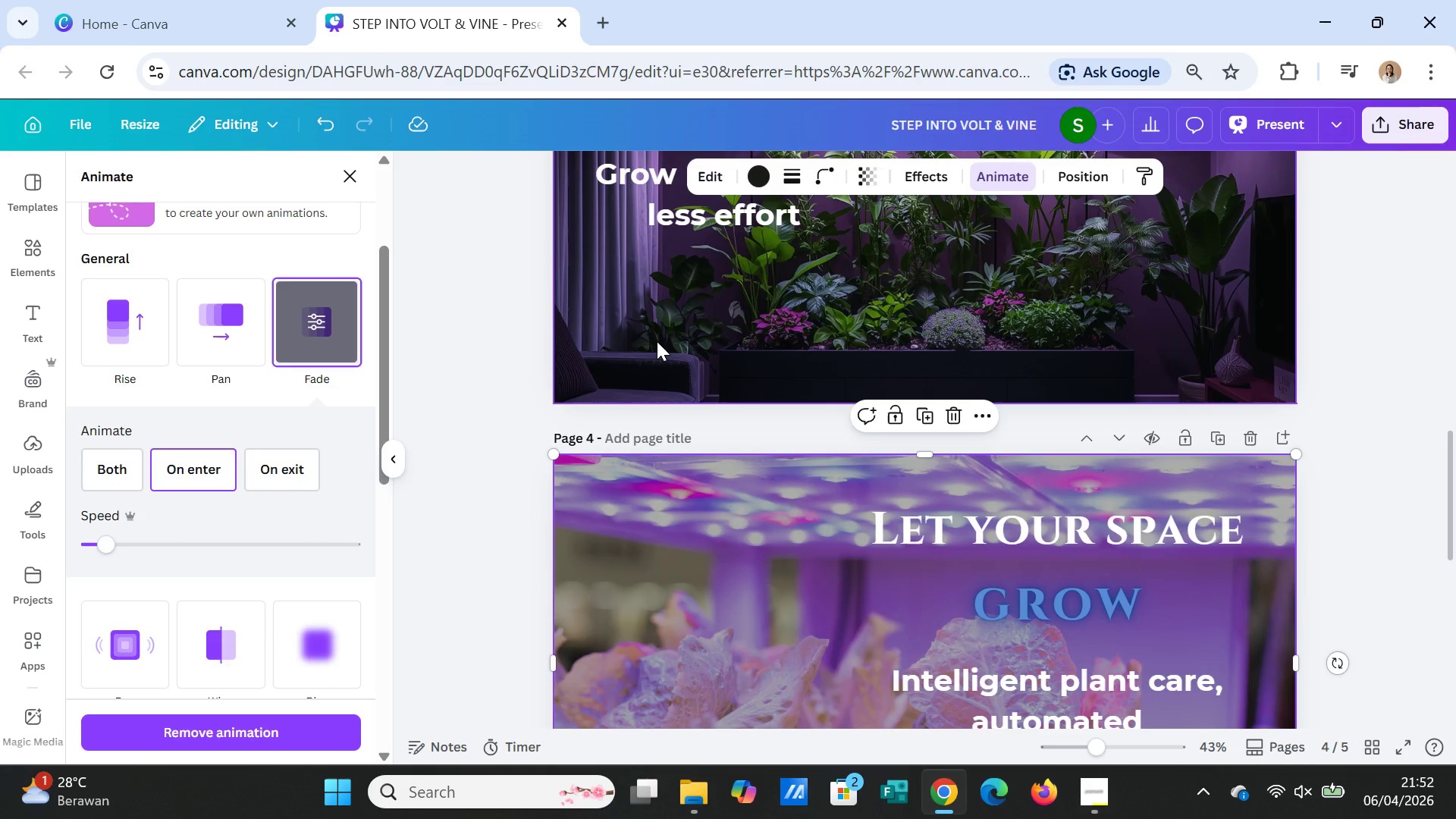 
left_click([657, 341])
 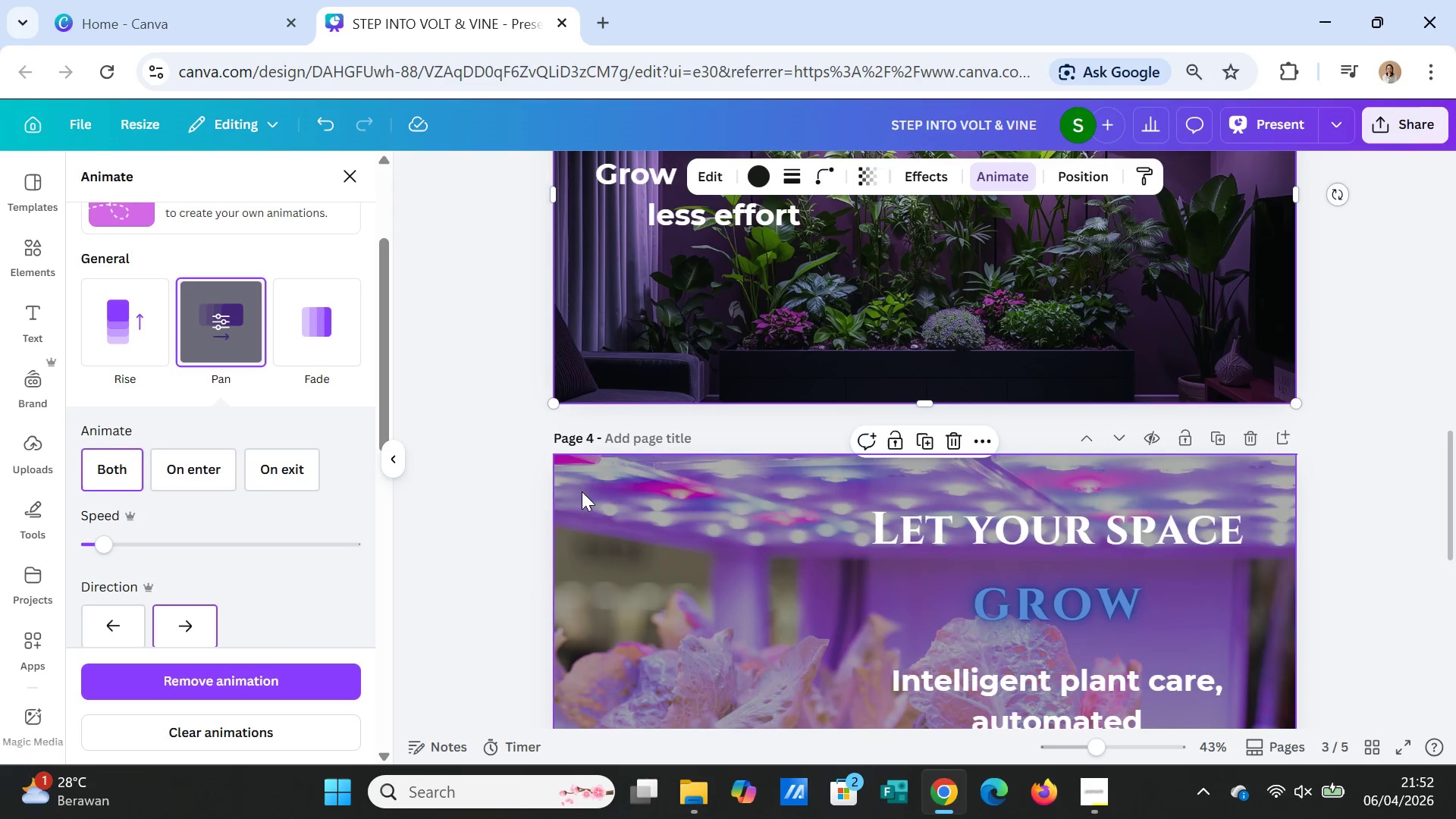 
scroll: coordinate [583, 498], scroll_direction: up, amount: 3.0
 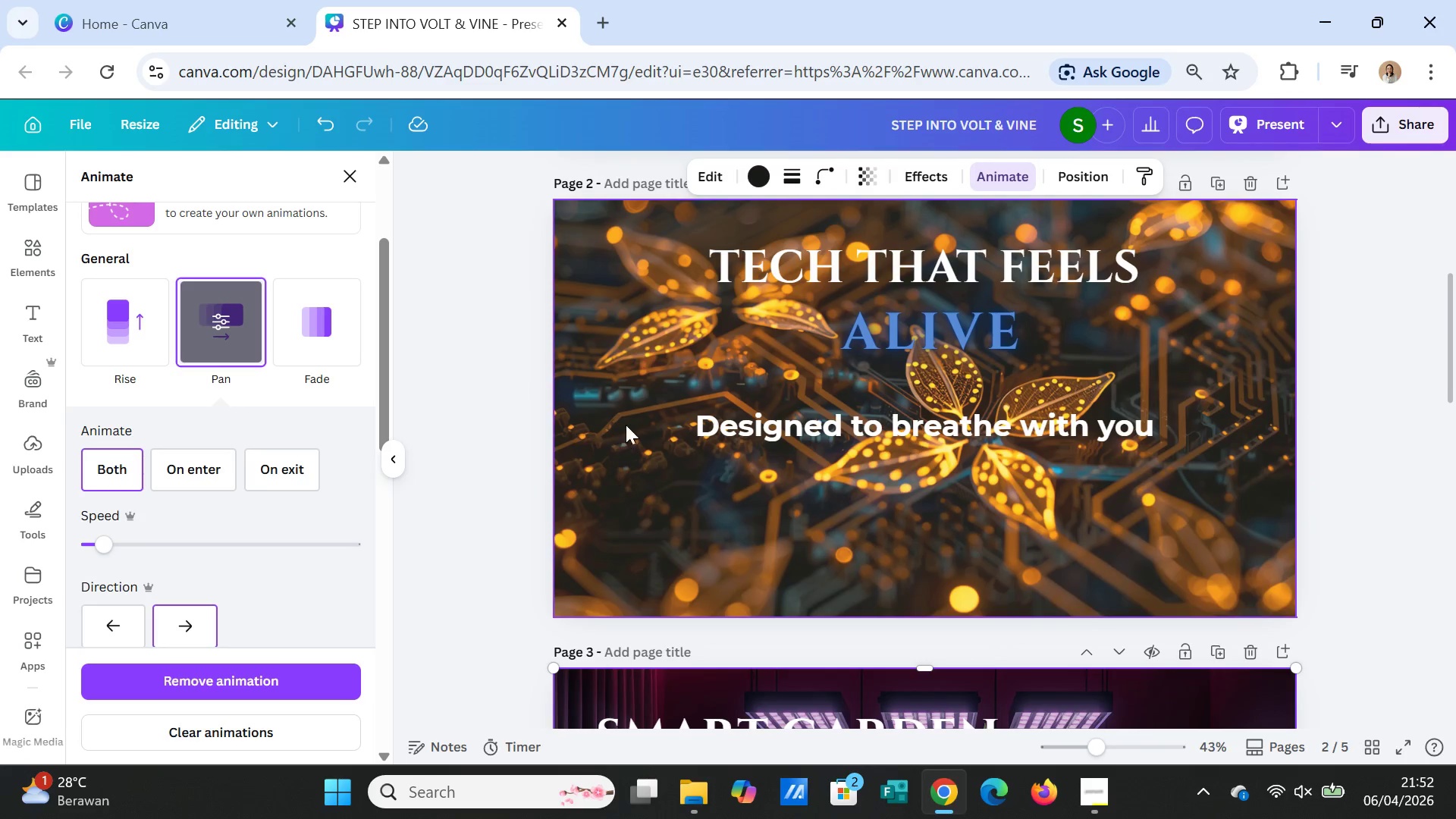 
left_click([626, 422])
 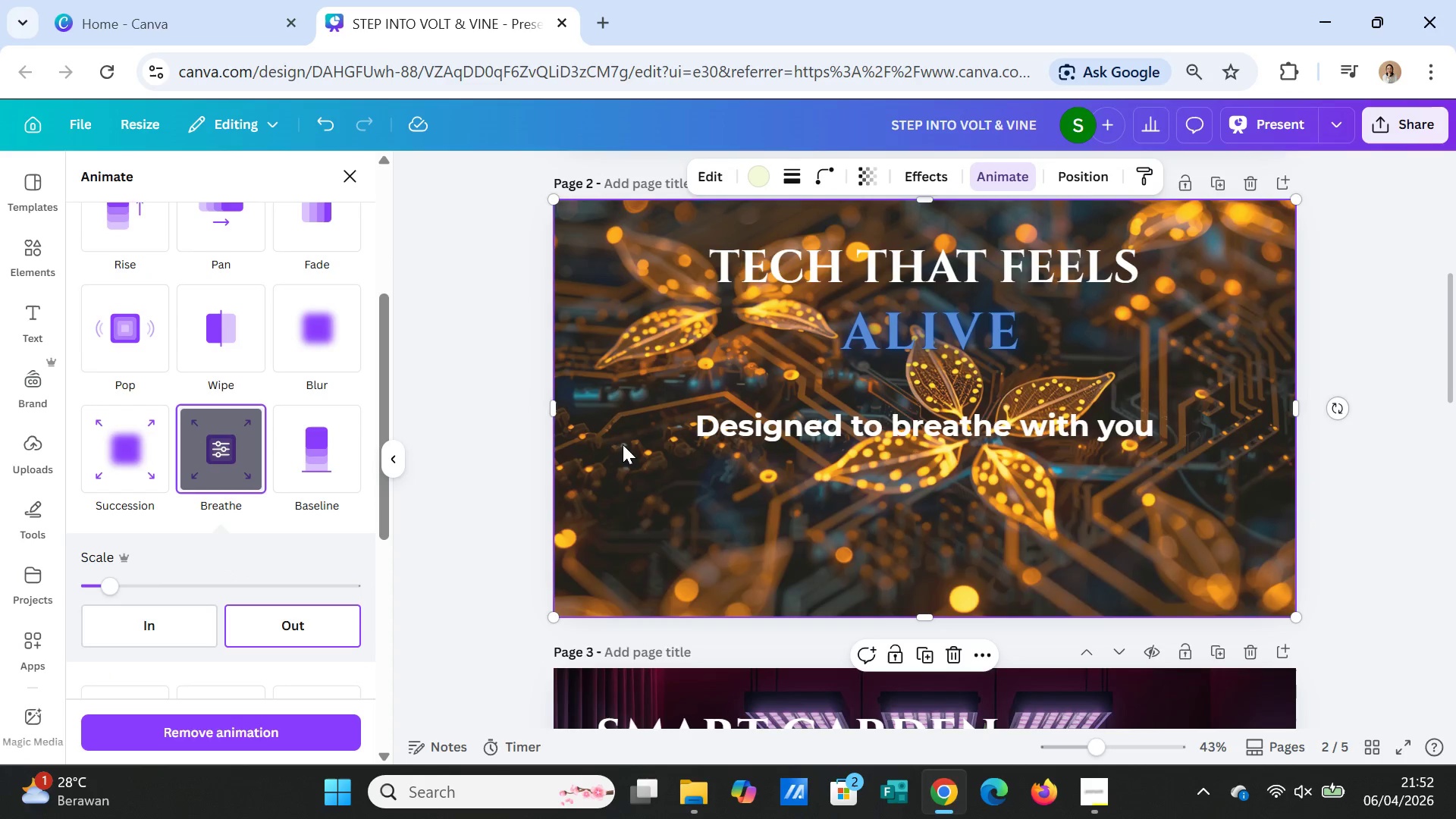 
scroll: coordinate [622, 447], scroll_direction: up, amount: 4.0
 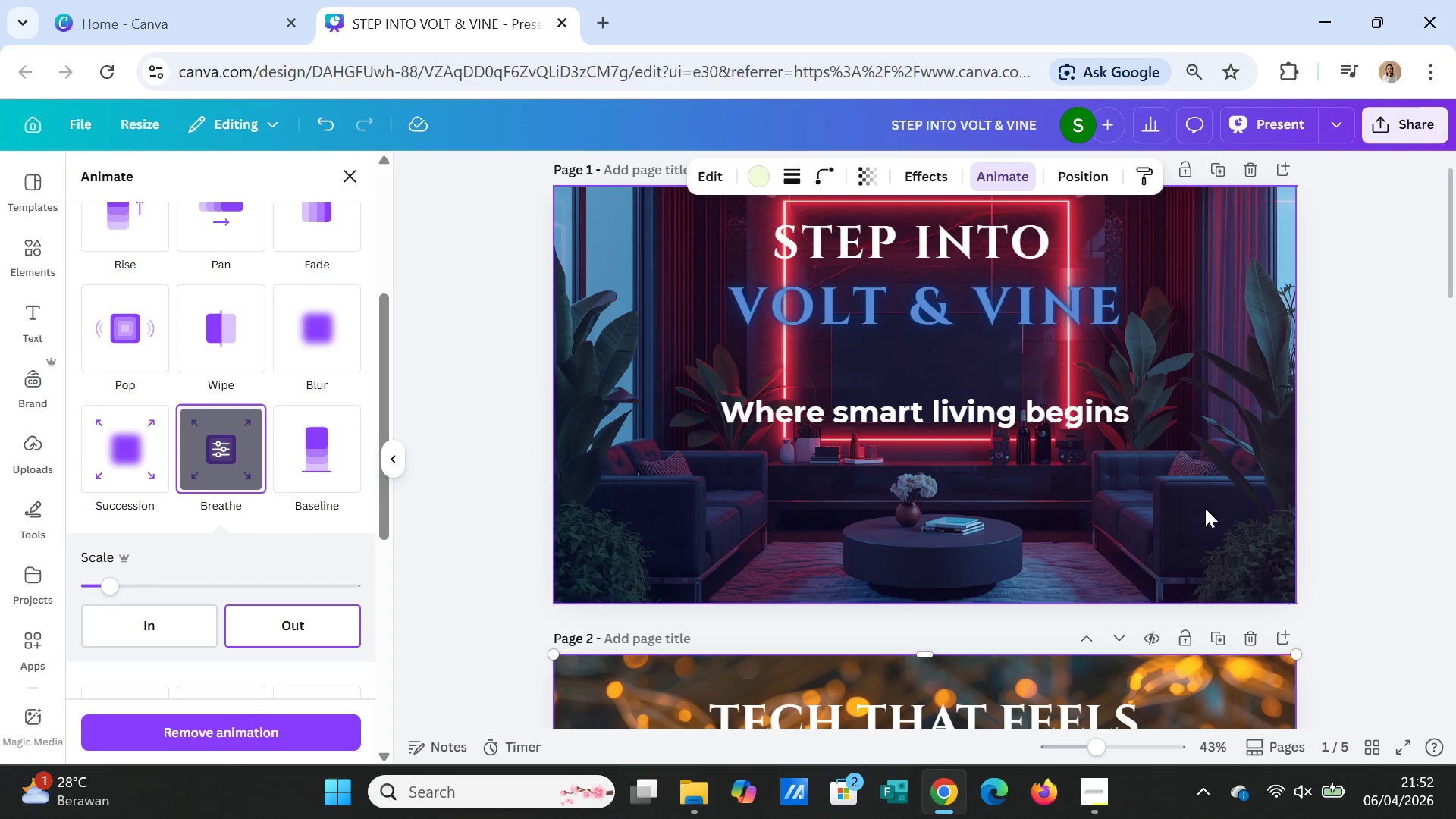 
left_click([1401, 522])
 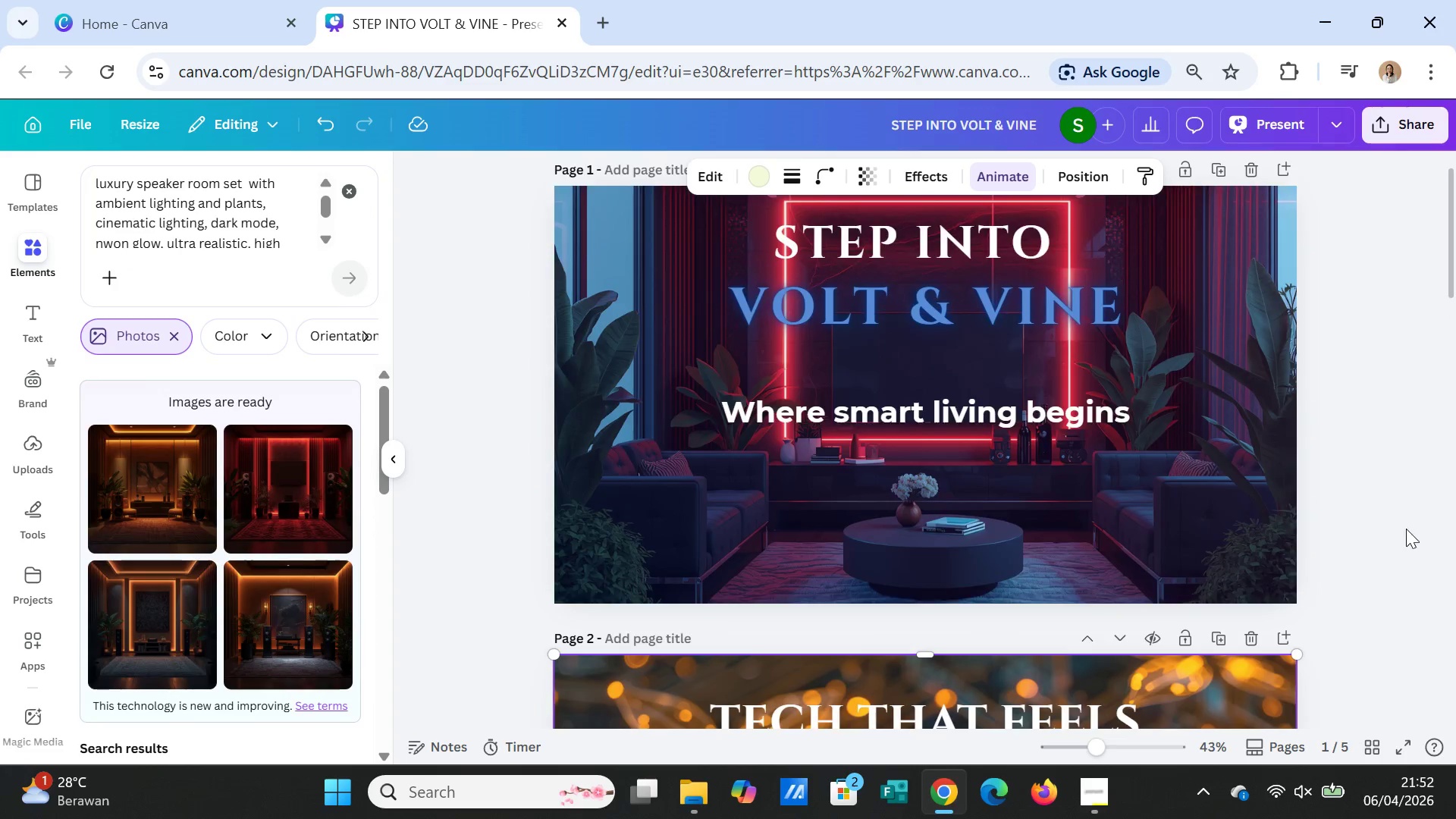 
scroll: coordinate [1404, 551], scroll_direction: down, amount: 12.0
 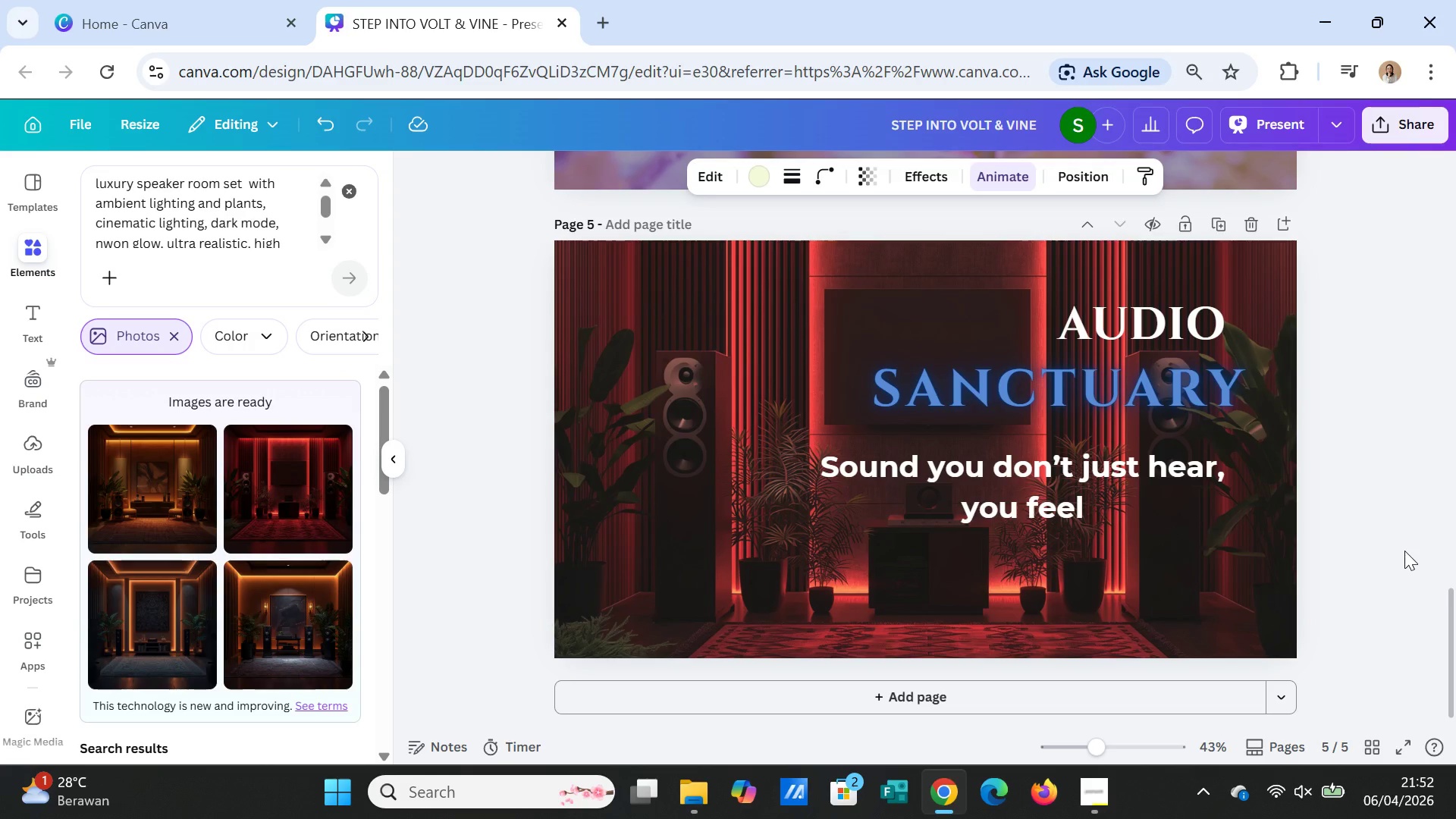 
scroll: coordinate [1404, 551], scroll_direction: up, amount: 9.0
 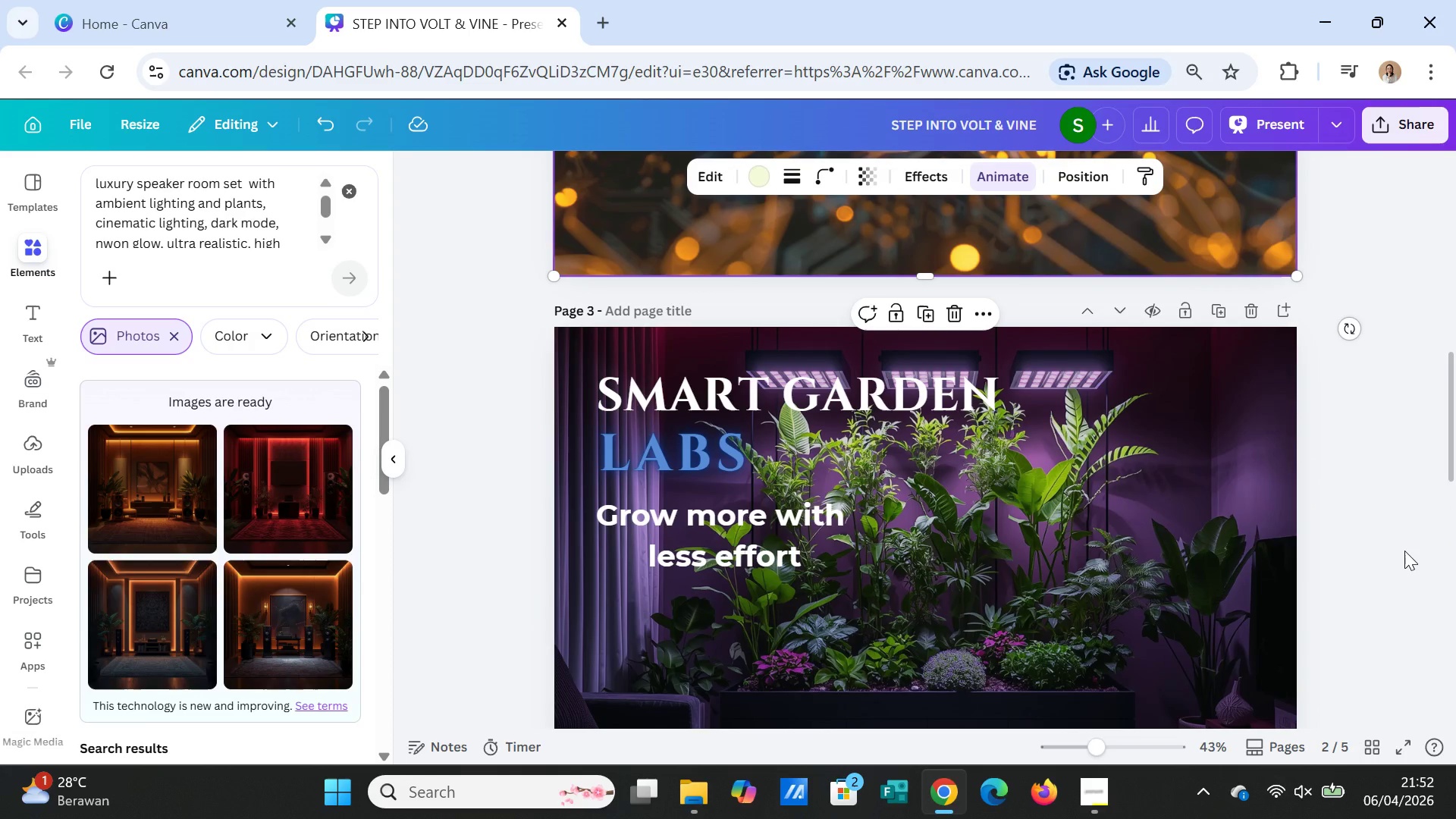 
scroll: coordinate [1404, 551], scroll_direction: down, amount: 10.0
 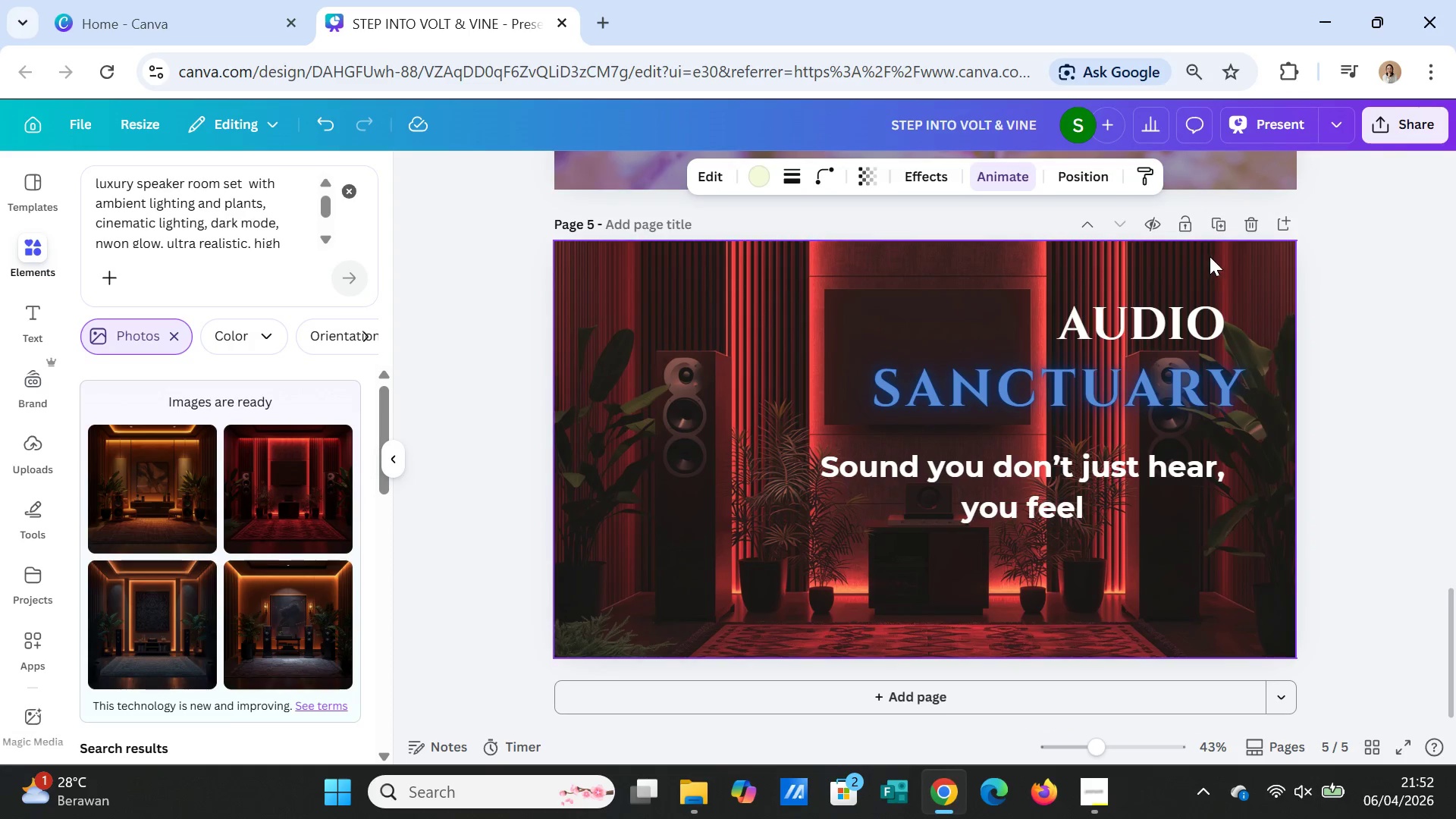 
left_click([1215, 228])
 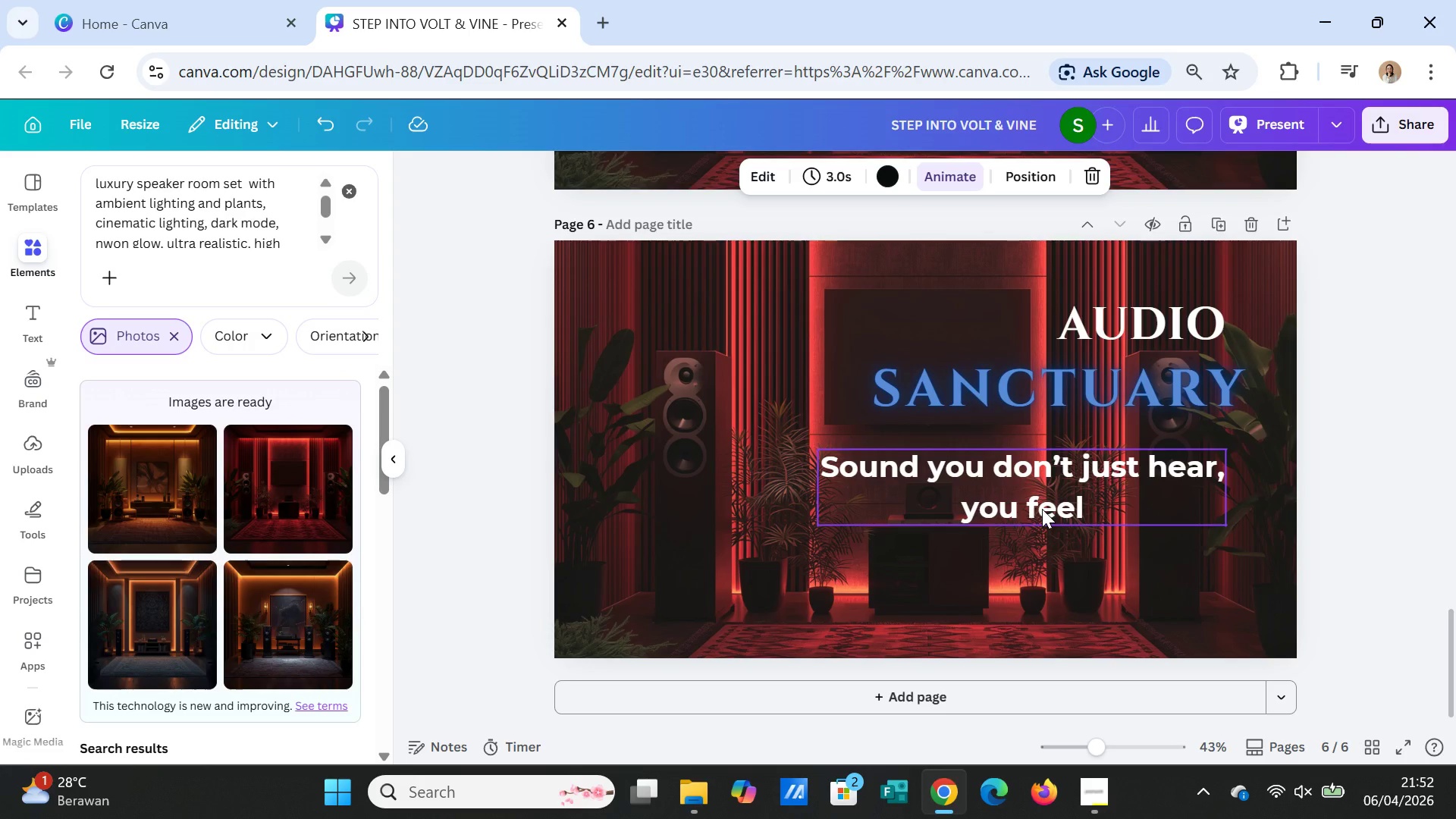 
wait(32.8)
 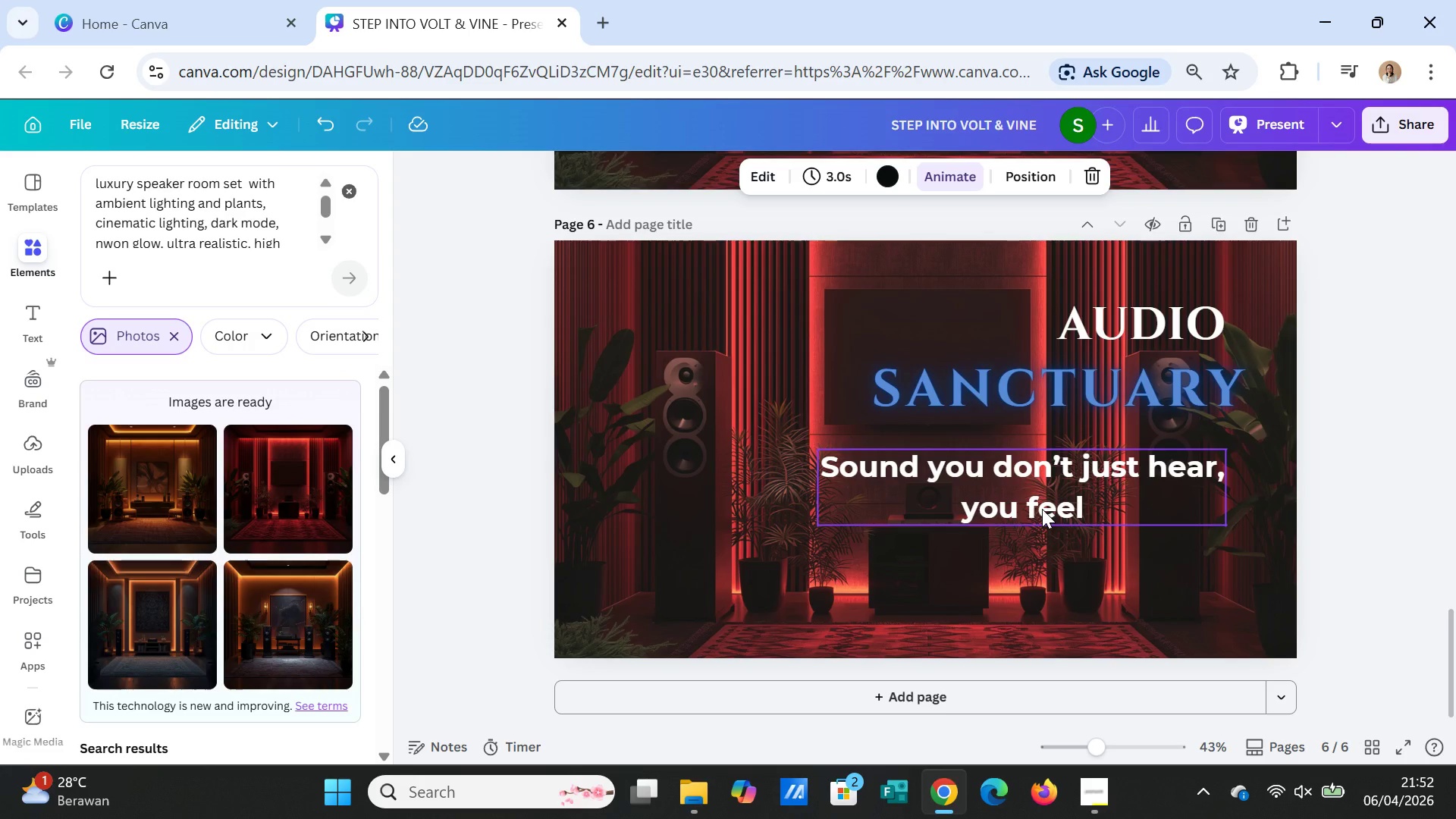 
scroll: coordinate [1218, 434], scroll_direction: up, amount: 2.0
 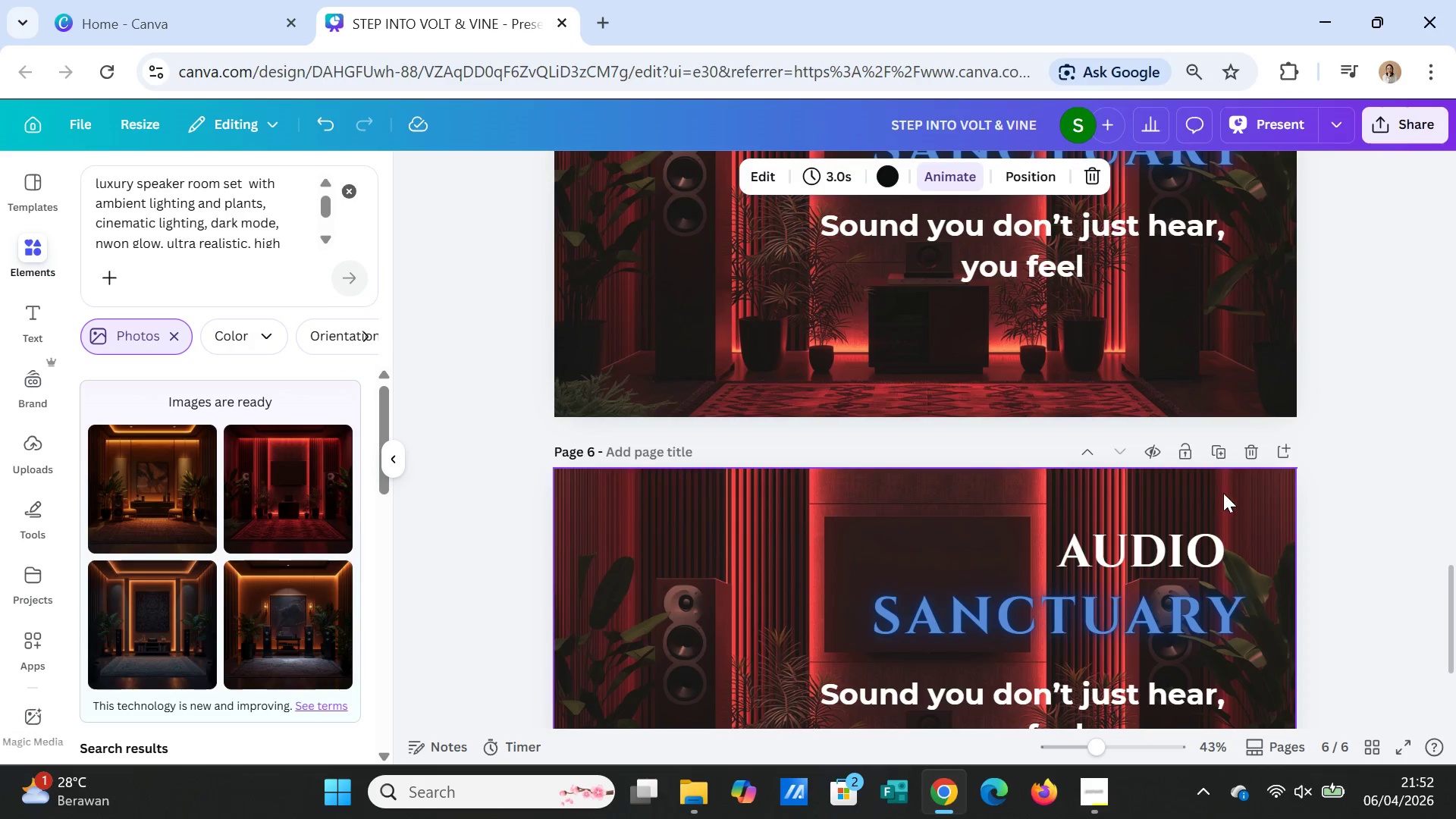 
left_click([1231, 497])
 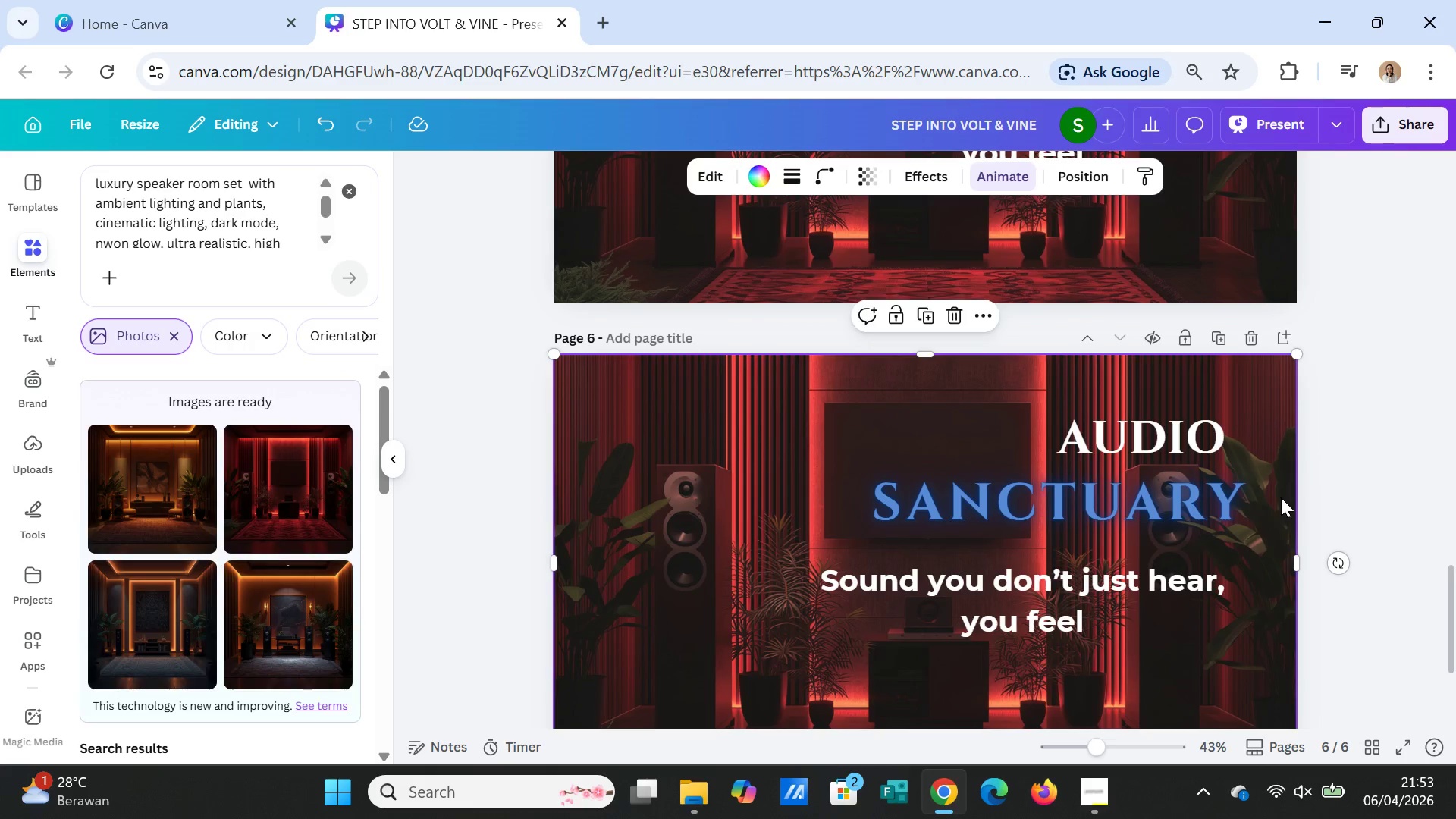 
scroll: coordinate [1281, 497], scroll_direction: down, amount: 1.0
 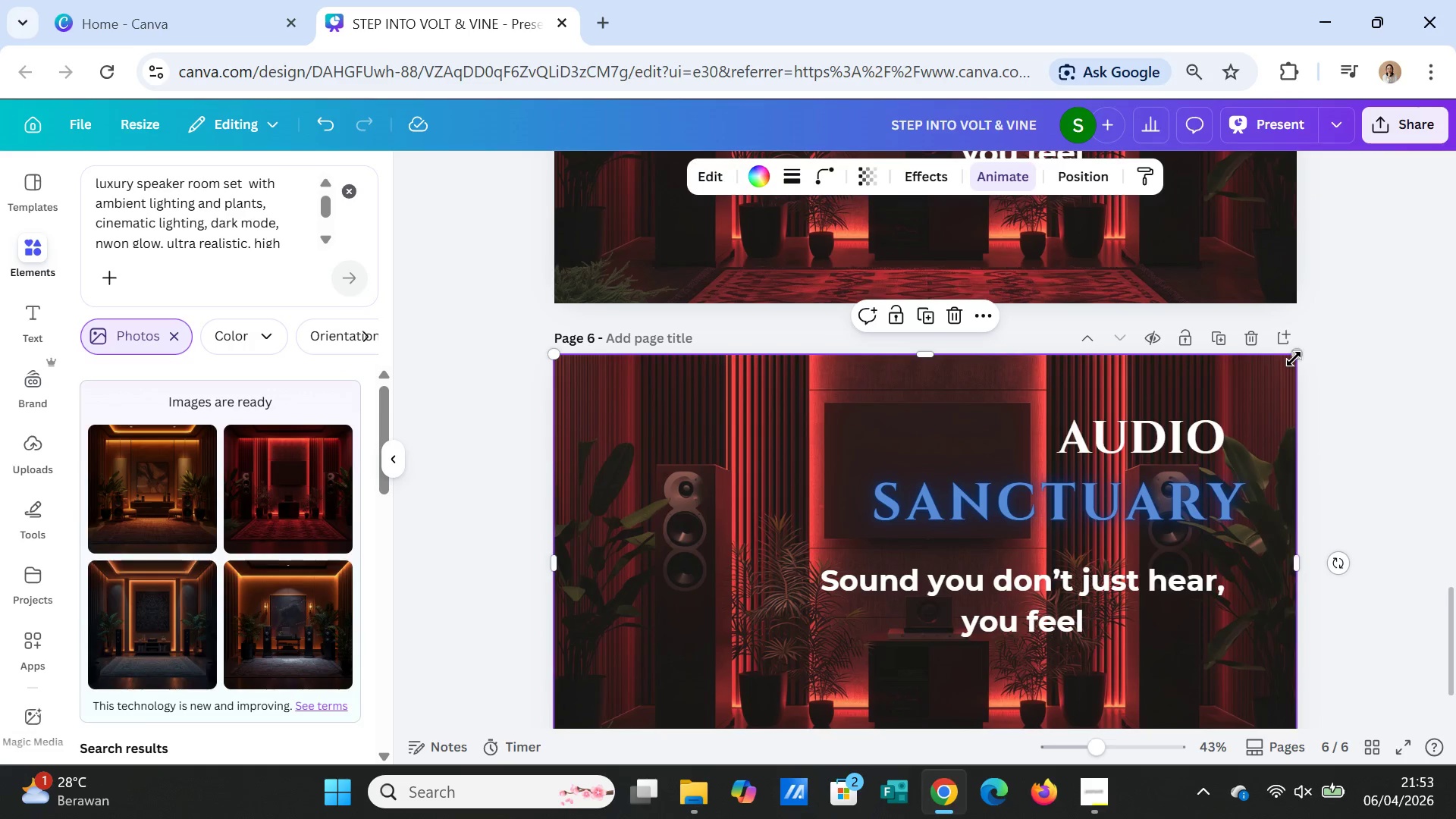 
left_click_drag(start_coordinate=[1294, 358], to_coordinate=[1187, 438])
 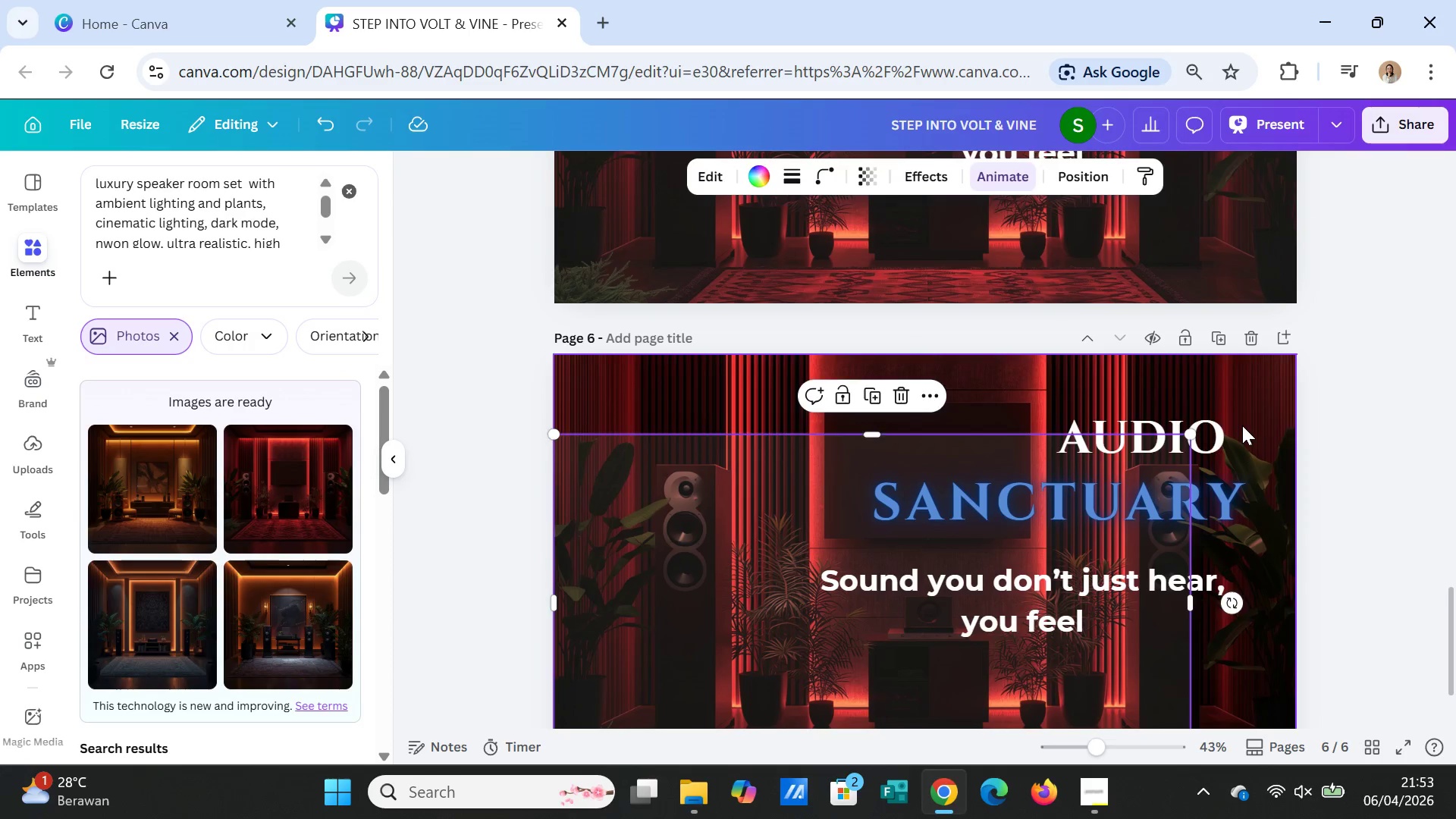 
left_click([1242, 425])
 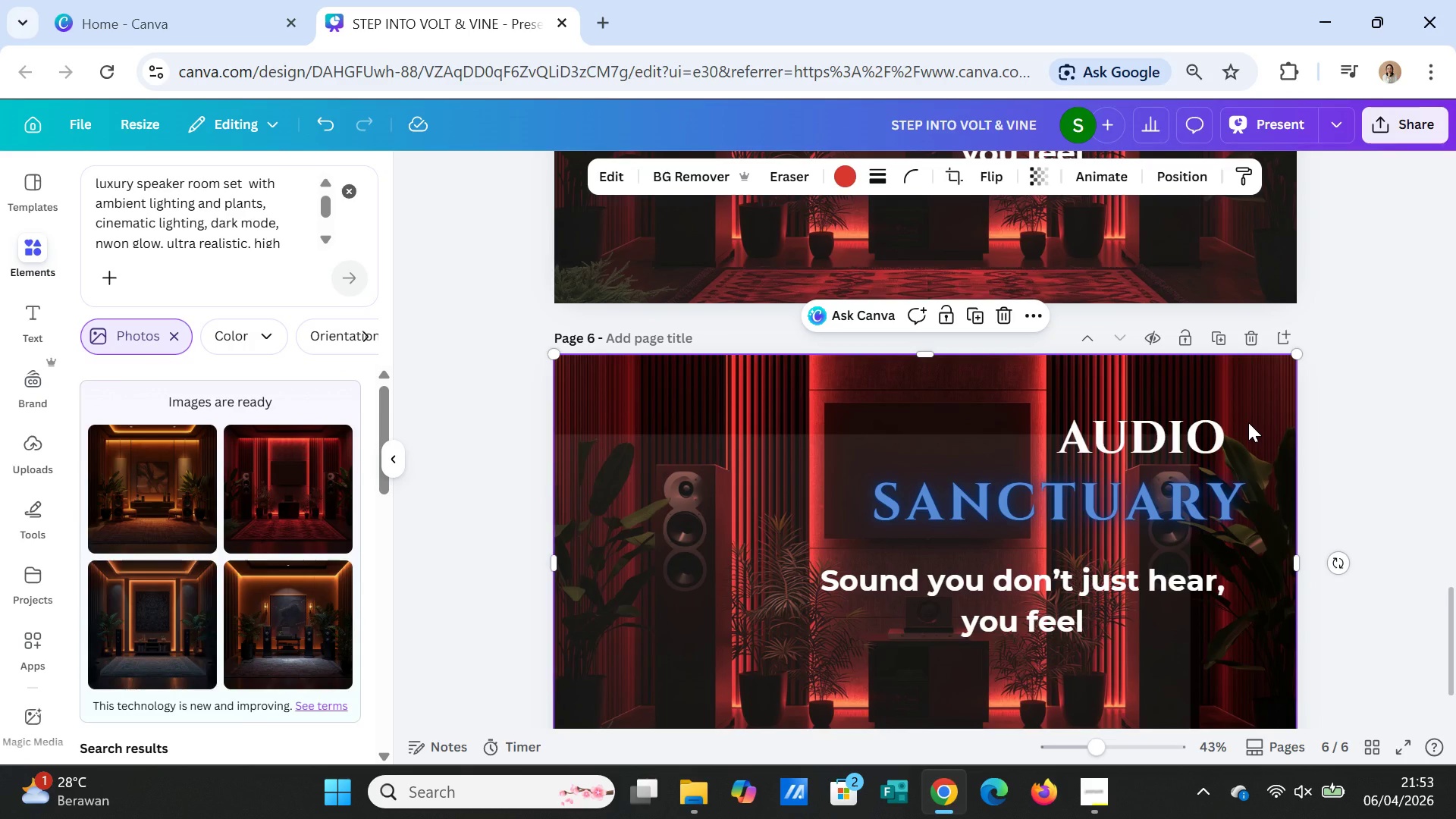 
key(Delete)
 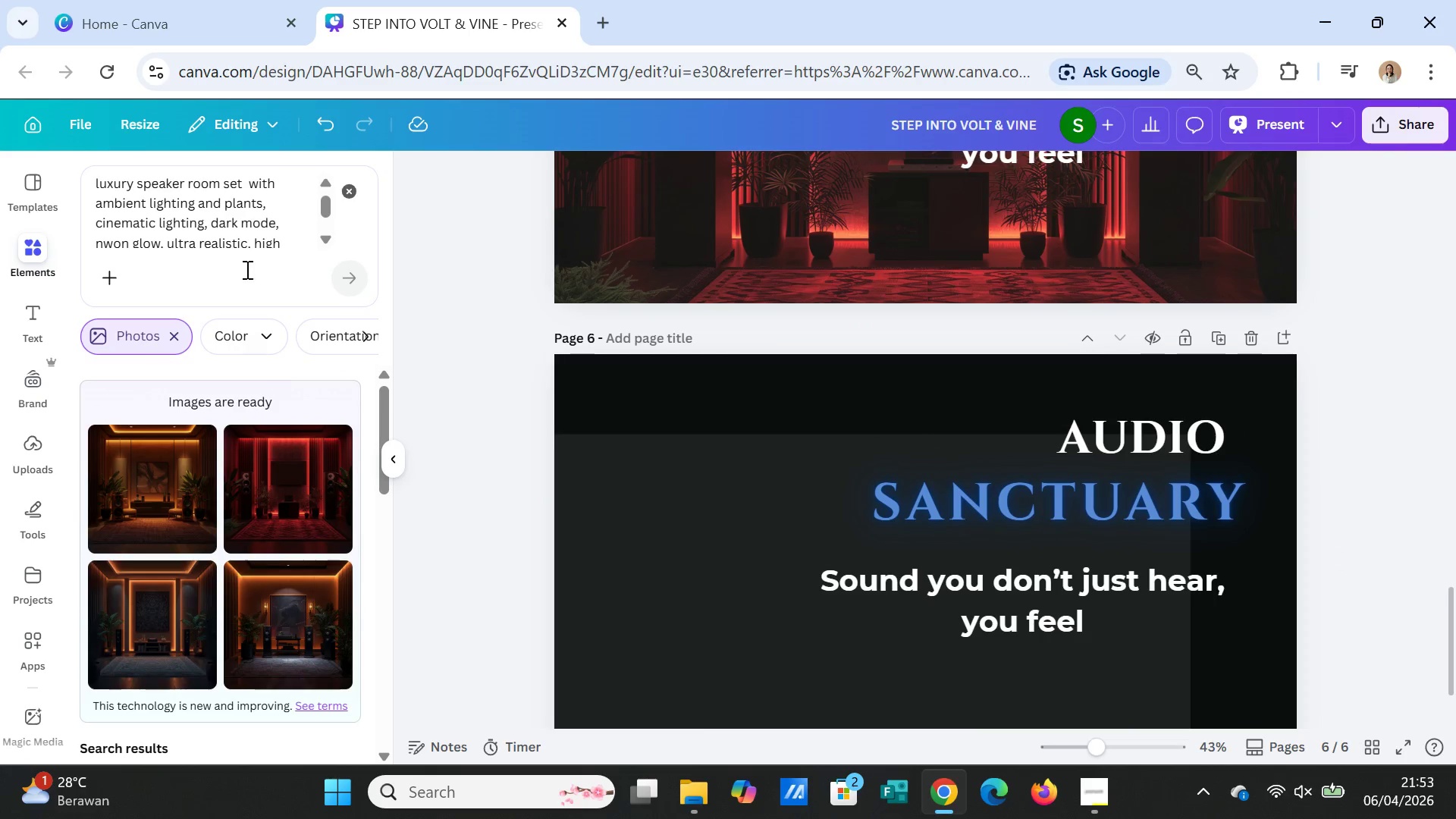 
left_click([347, 193])
 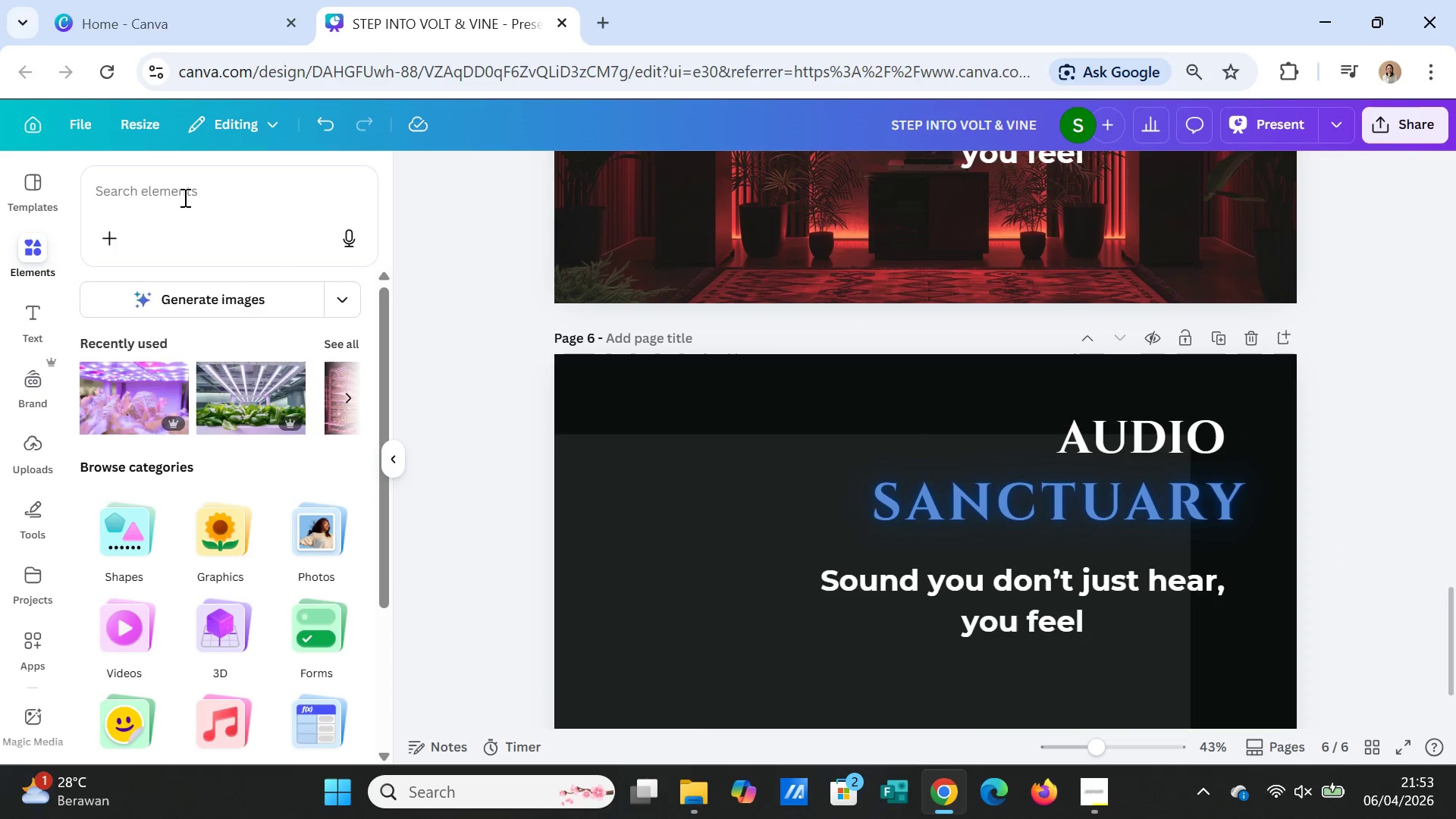 
left_click([184, 195])
 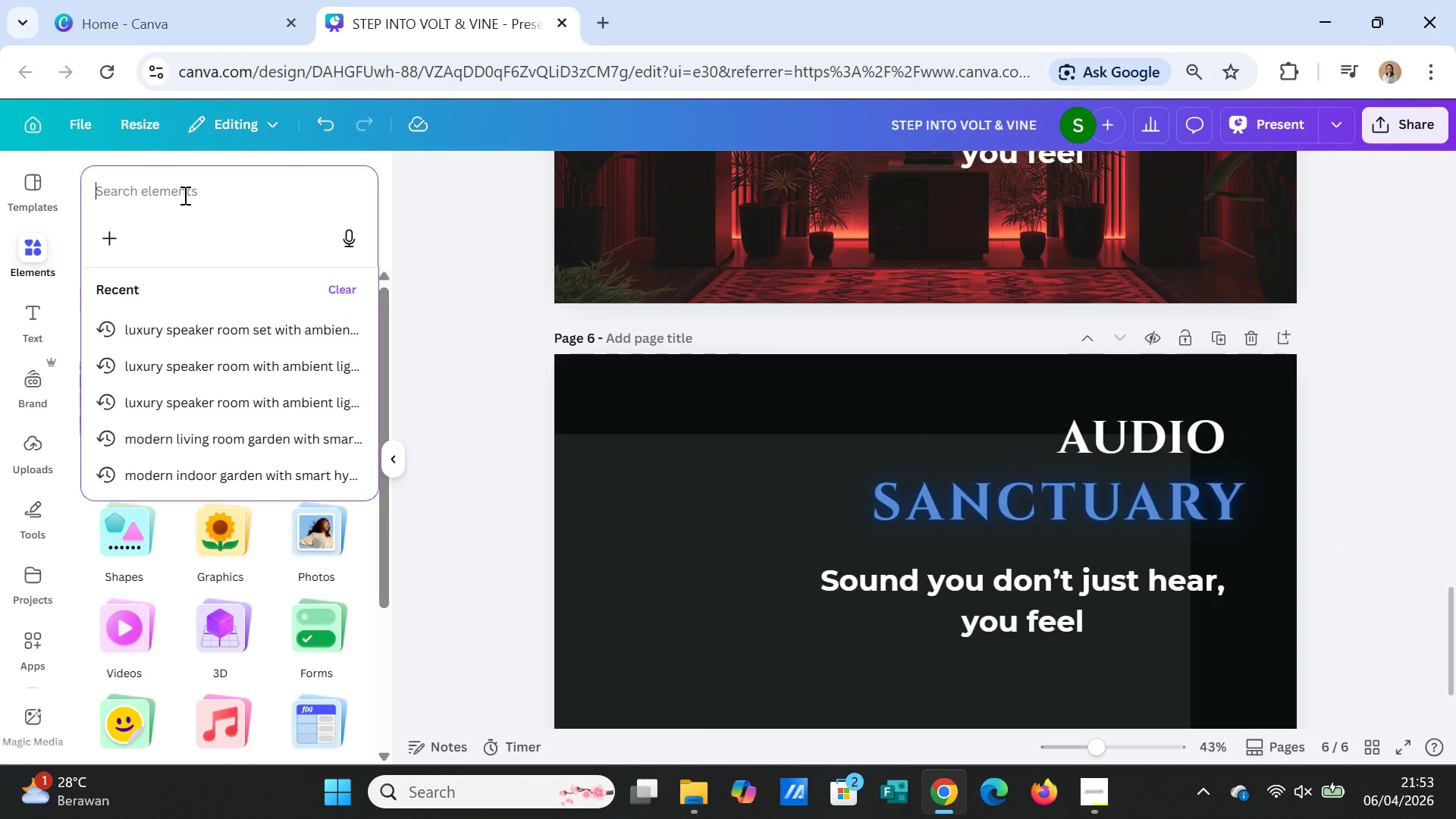 
type(speaker with lowing sound wave, neon effect, cinelatic lighting dark)
key(Backspace)
key(Backspace)
key(Backspace)
key(Backspace)
key(Backspace)
type(, dark mode, neon glow)
 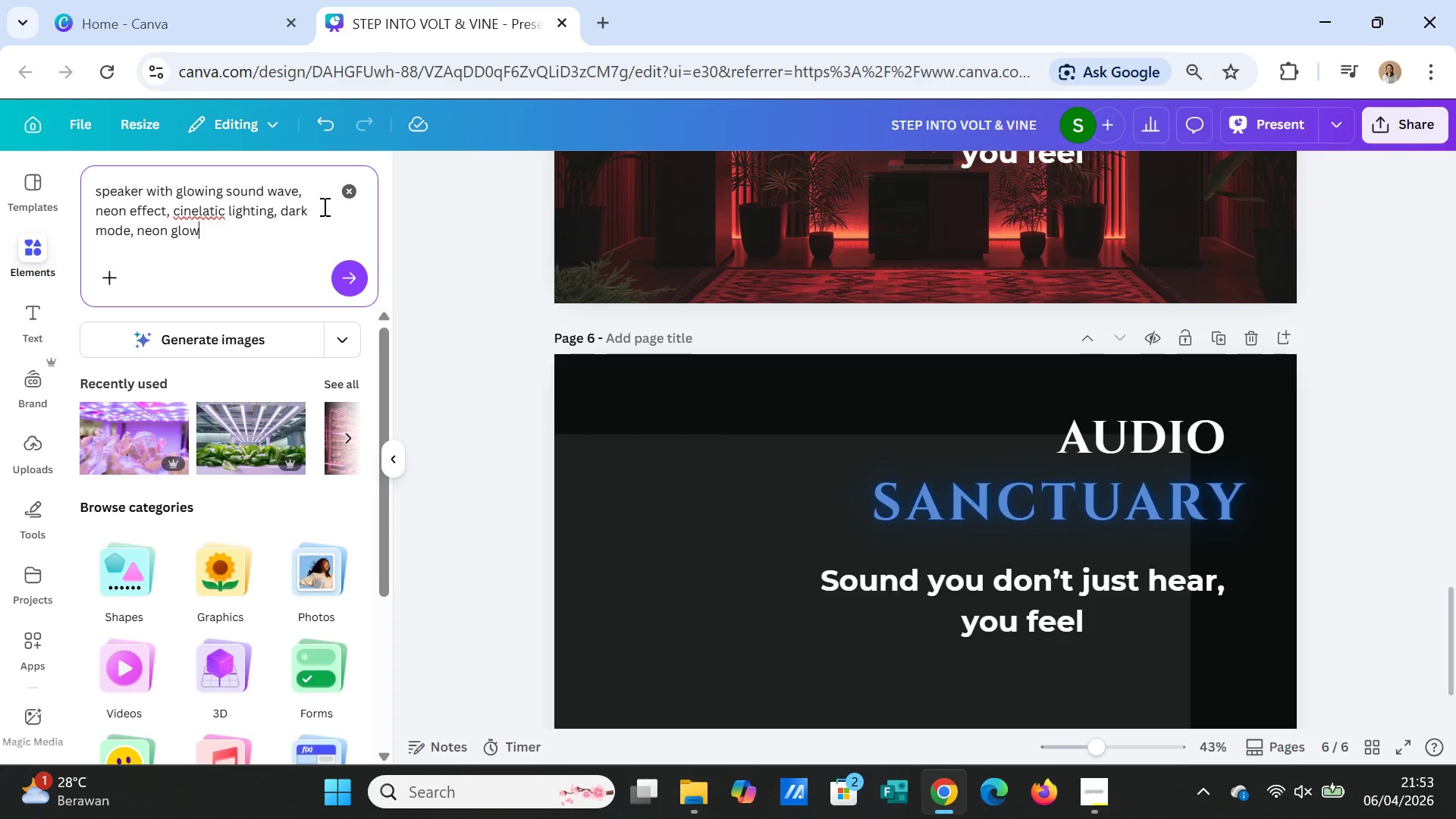 
type(, ultra)
 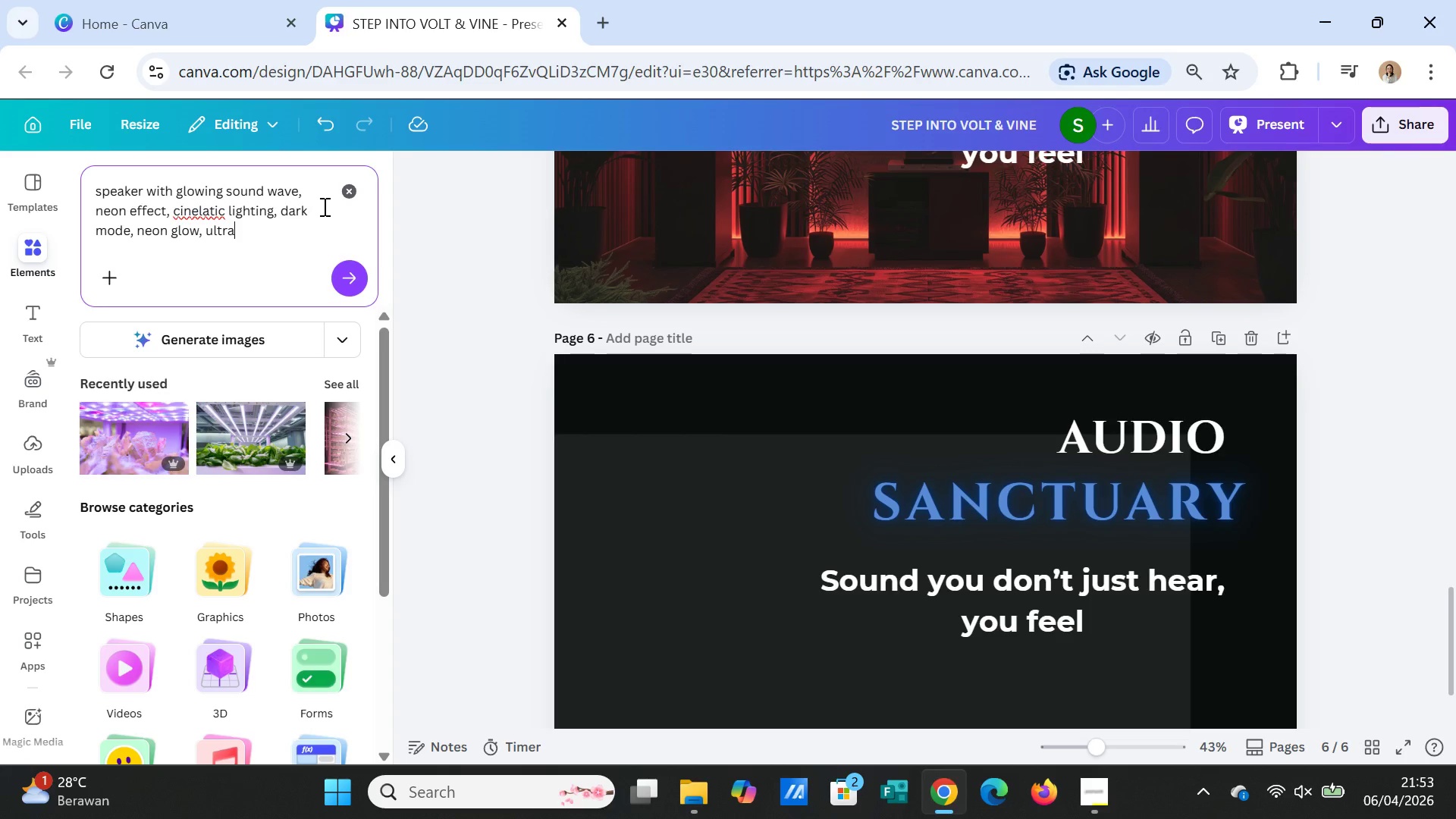 
type( realistic, high contrast, 16x9)
 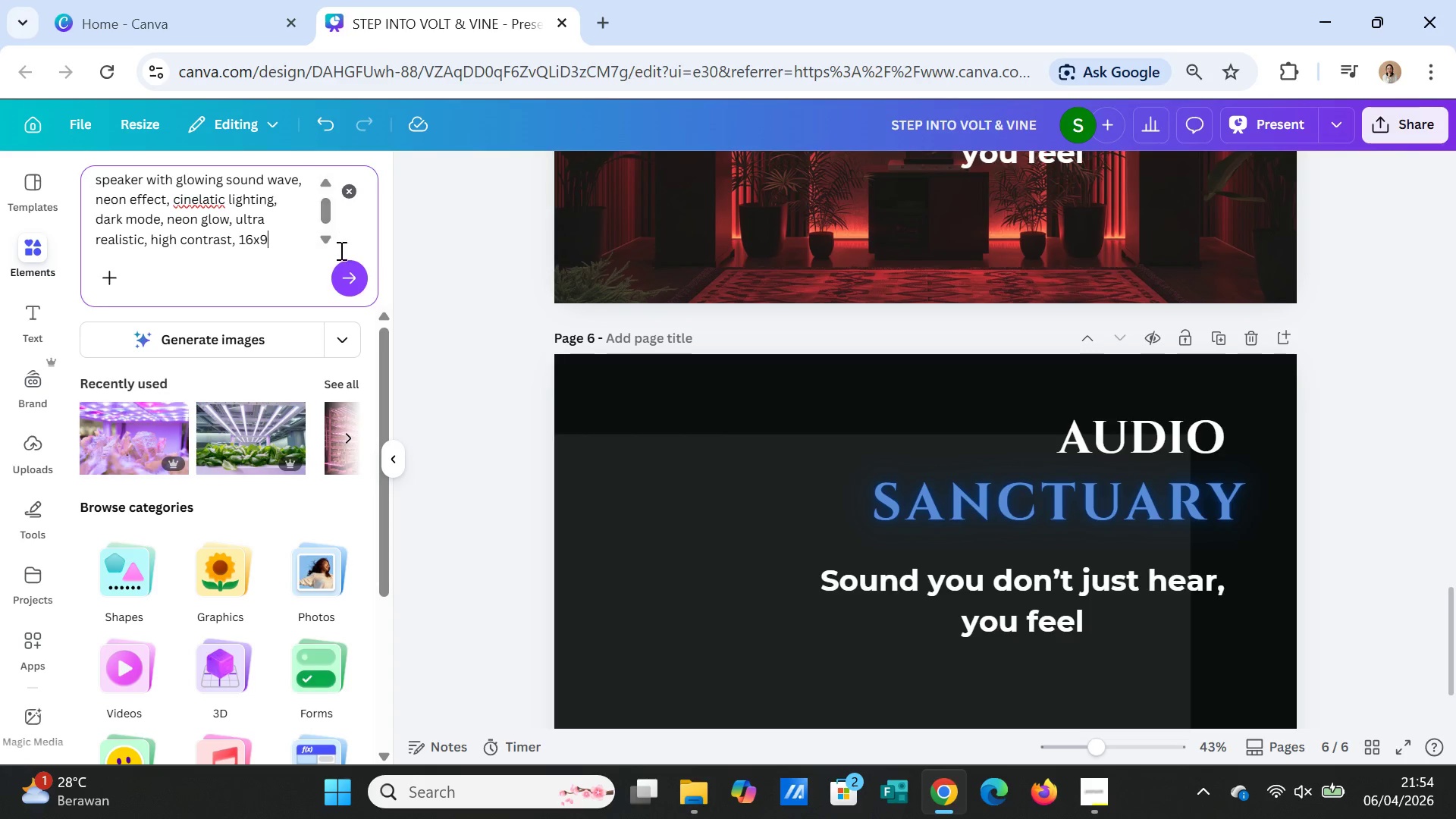 
left_click([344, 271])
 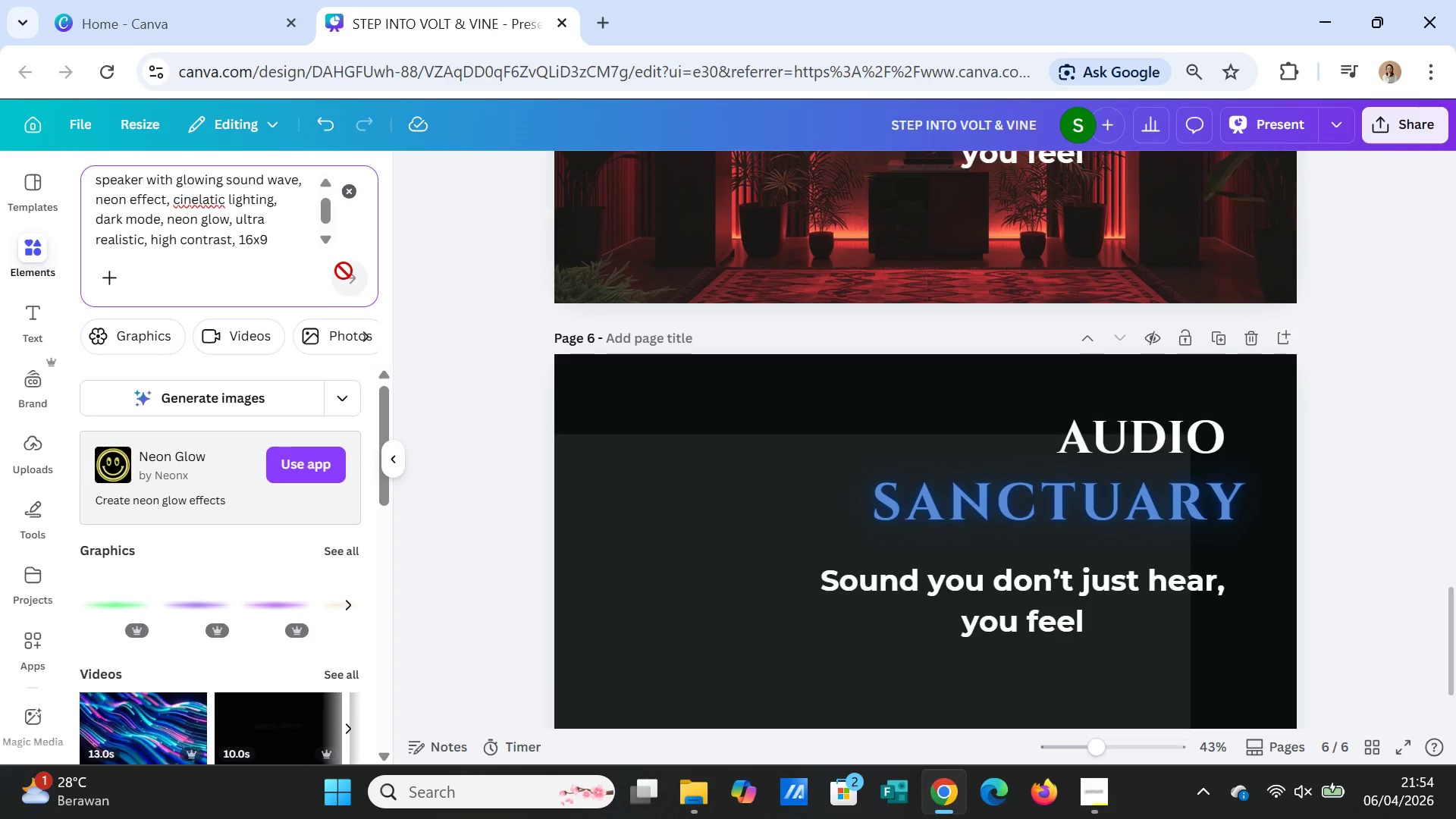 
scroll: coordinate [306, 488], scroll_direction: down, amount: 2.0
 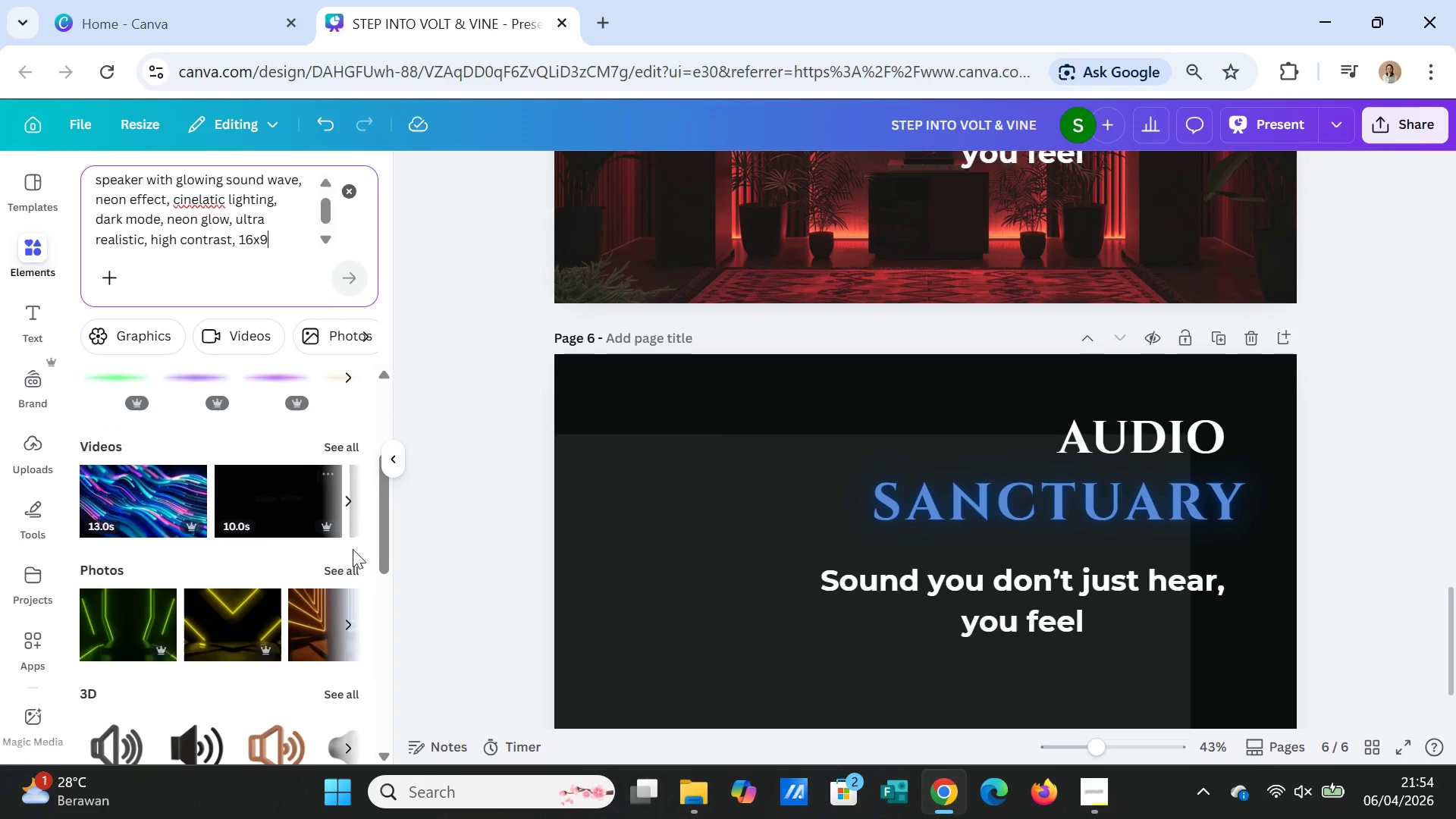 
left_click([353, 566])
 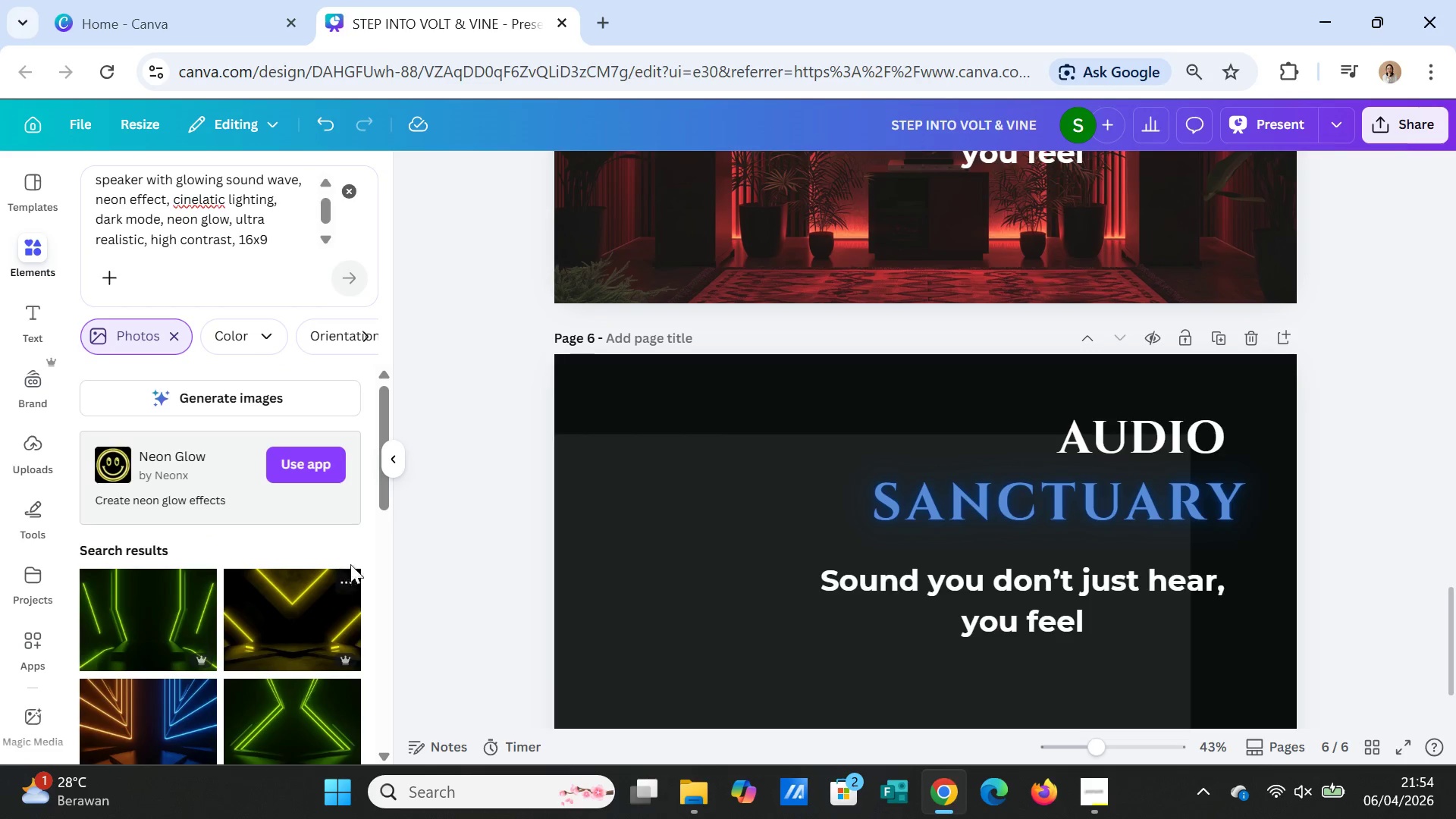 
scroll: coordinate [327, 566], scroll_direction: down, amount: 10.0
 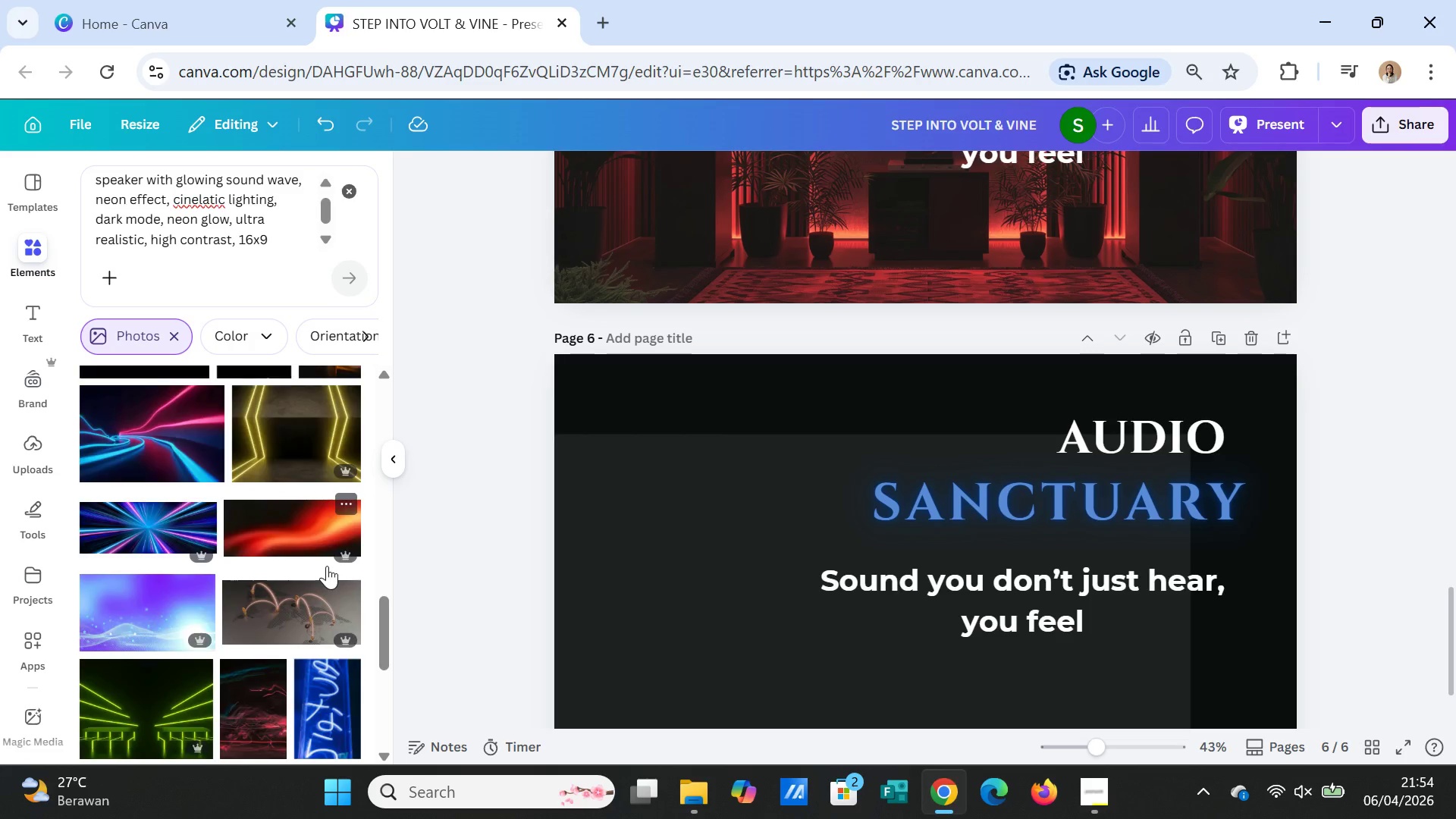 
scroll: coordinate [327, 566], scroll_direction: down, amount: 1.0
 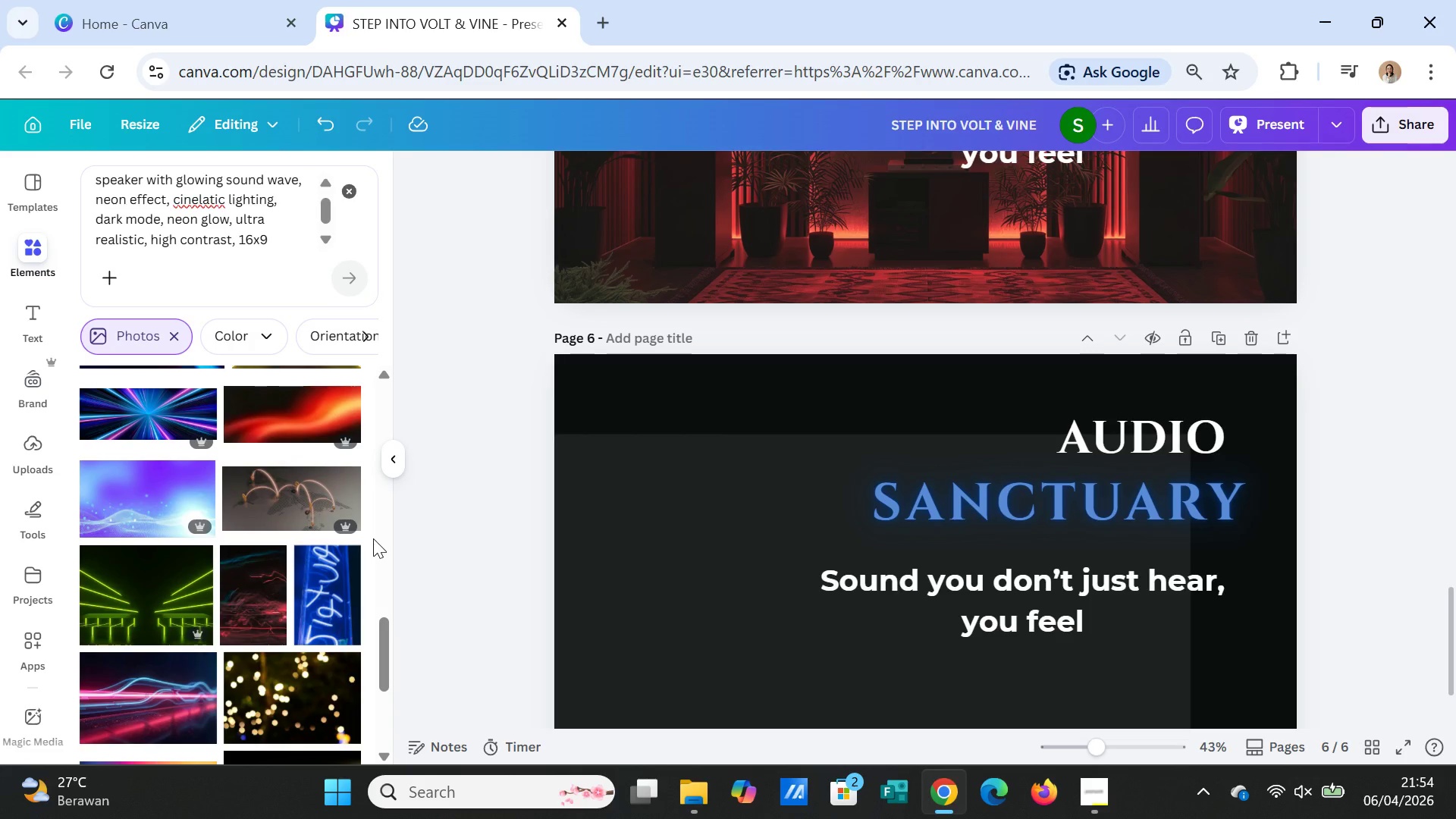 
wait(6.43)
 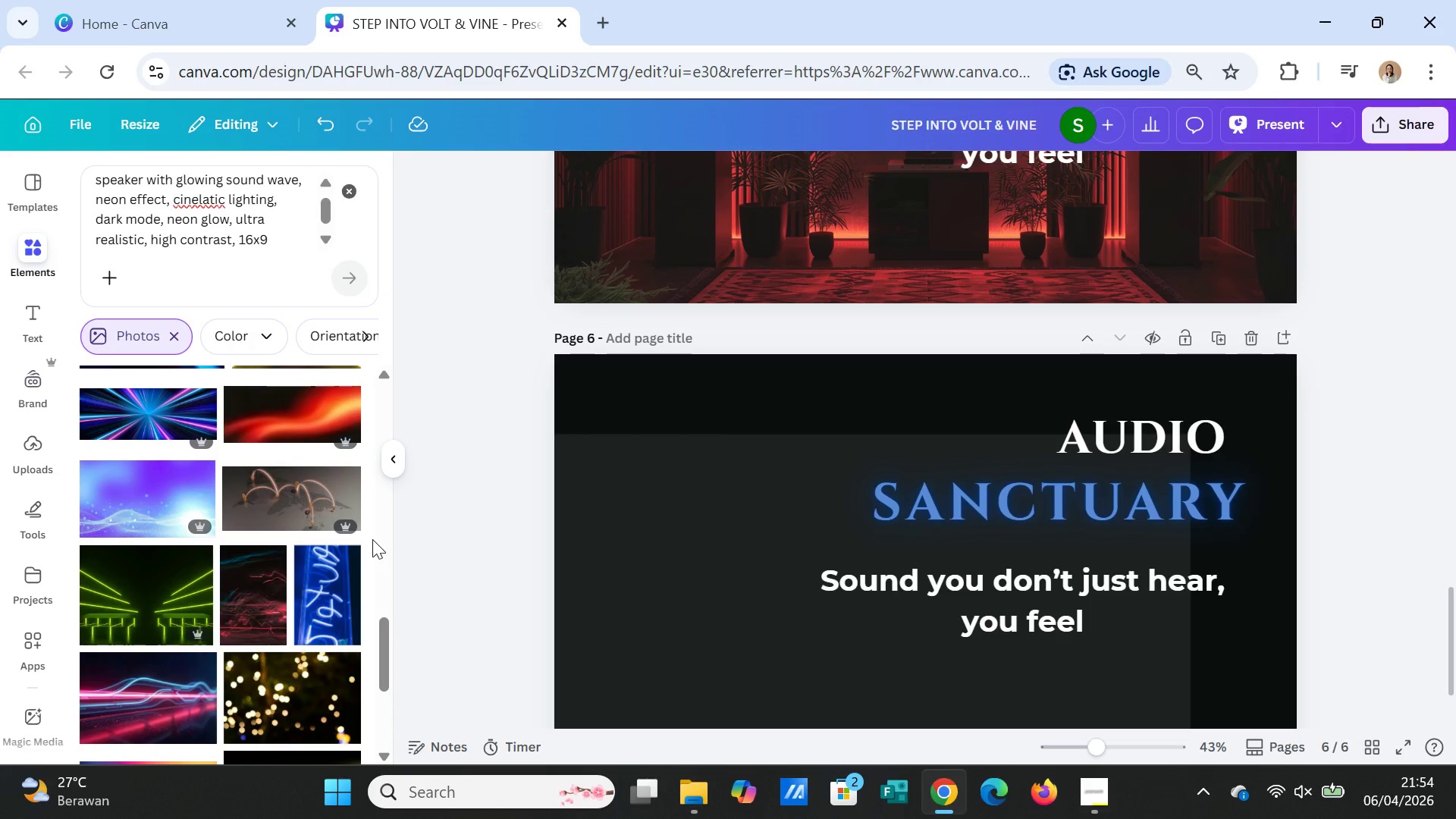 
scroll: coordinate [265, 551], scroll_direction: down, amount: 5.0
 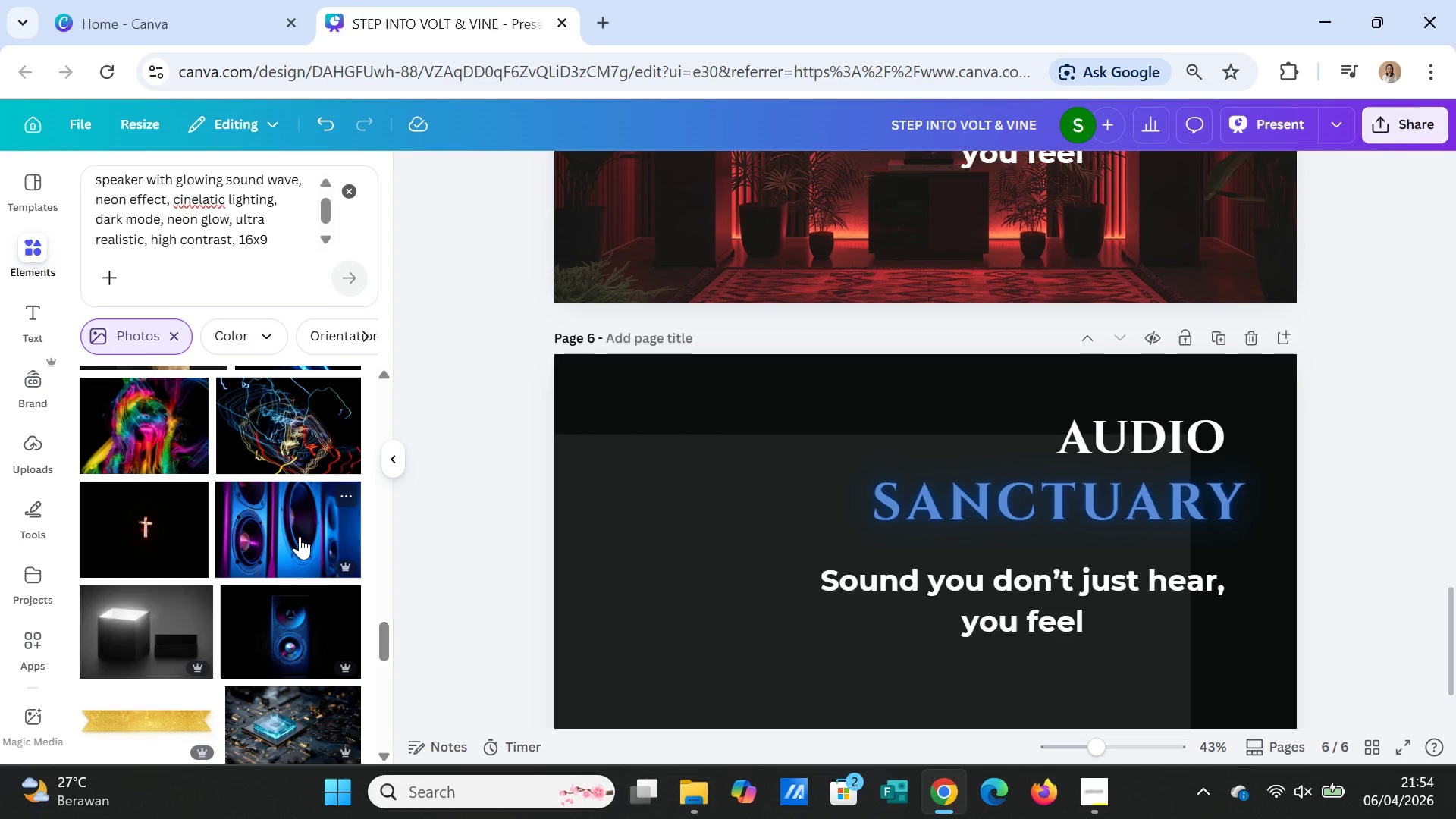 
left_click([300, 536])
 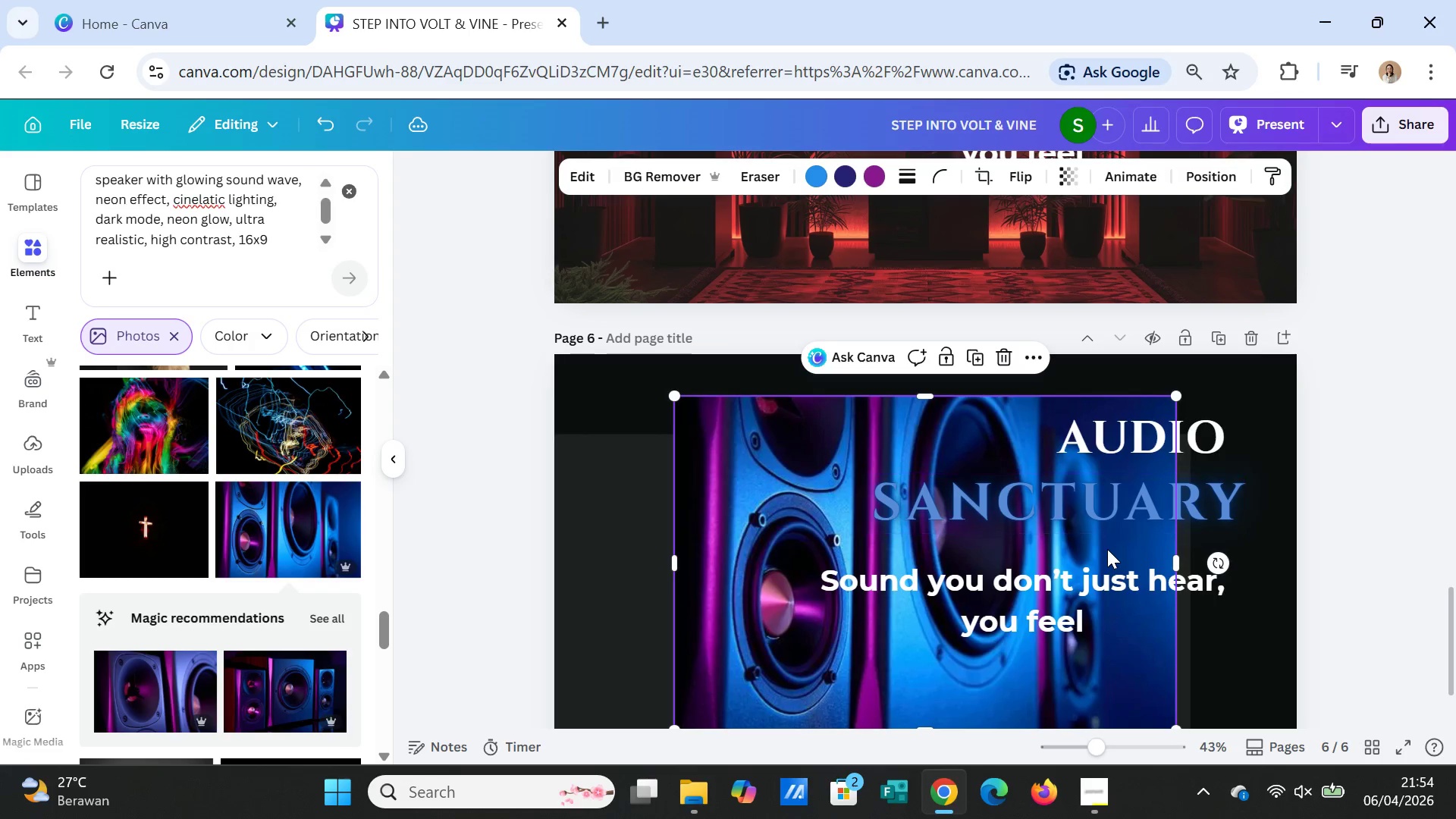 
scroll: coordinate [1219, 606], scroll_direction: down, amount: 2.0
 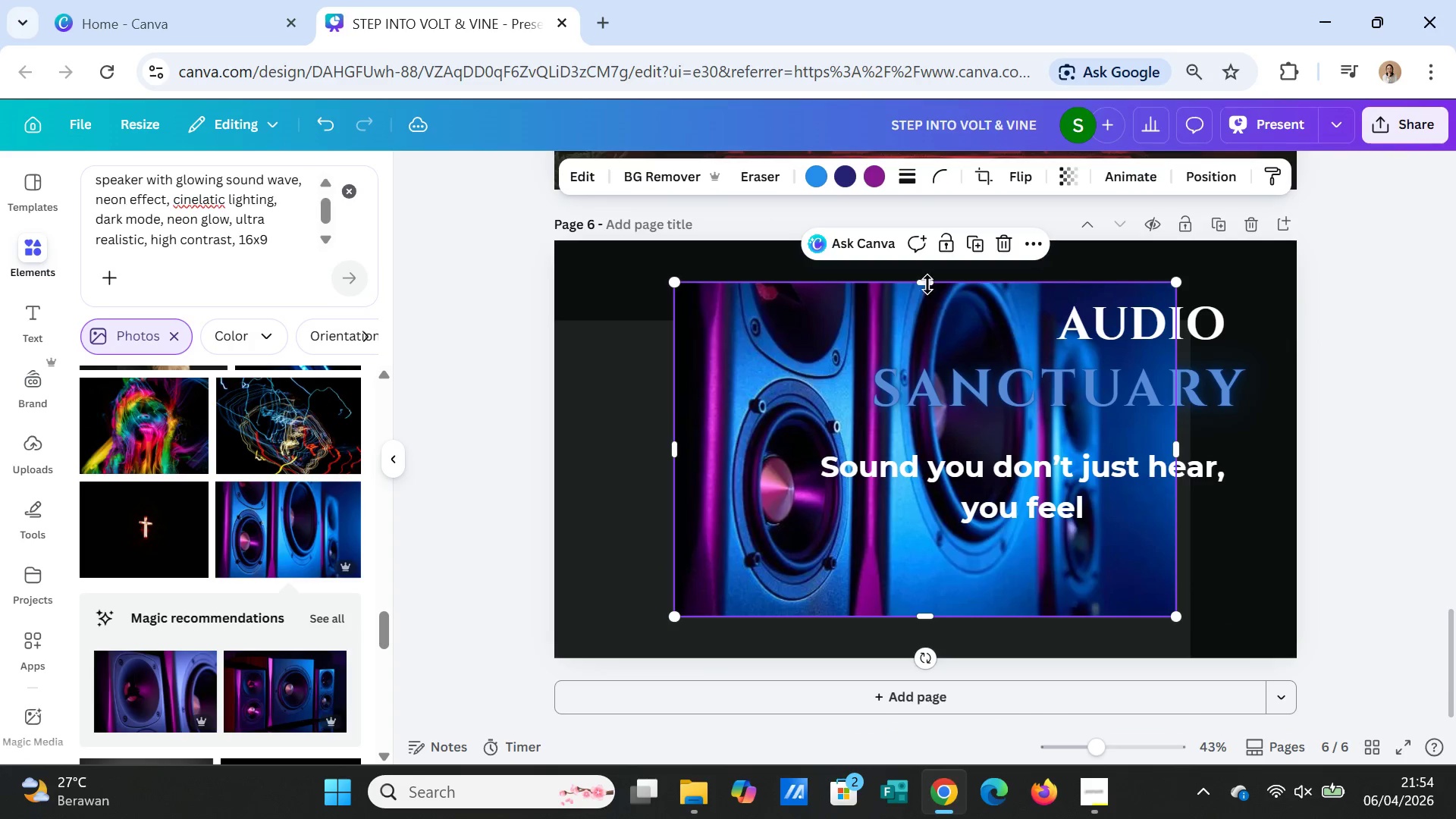 
left_click_drag(start_coordinate=[927, 281], to_coordinate=[927, 239])
 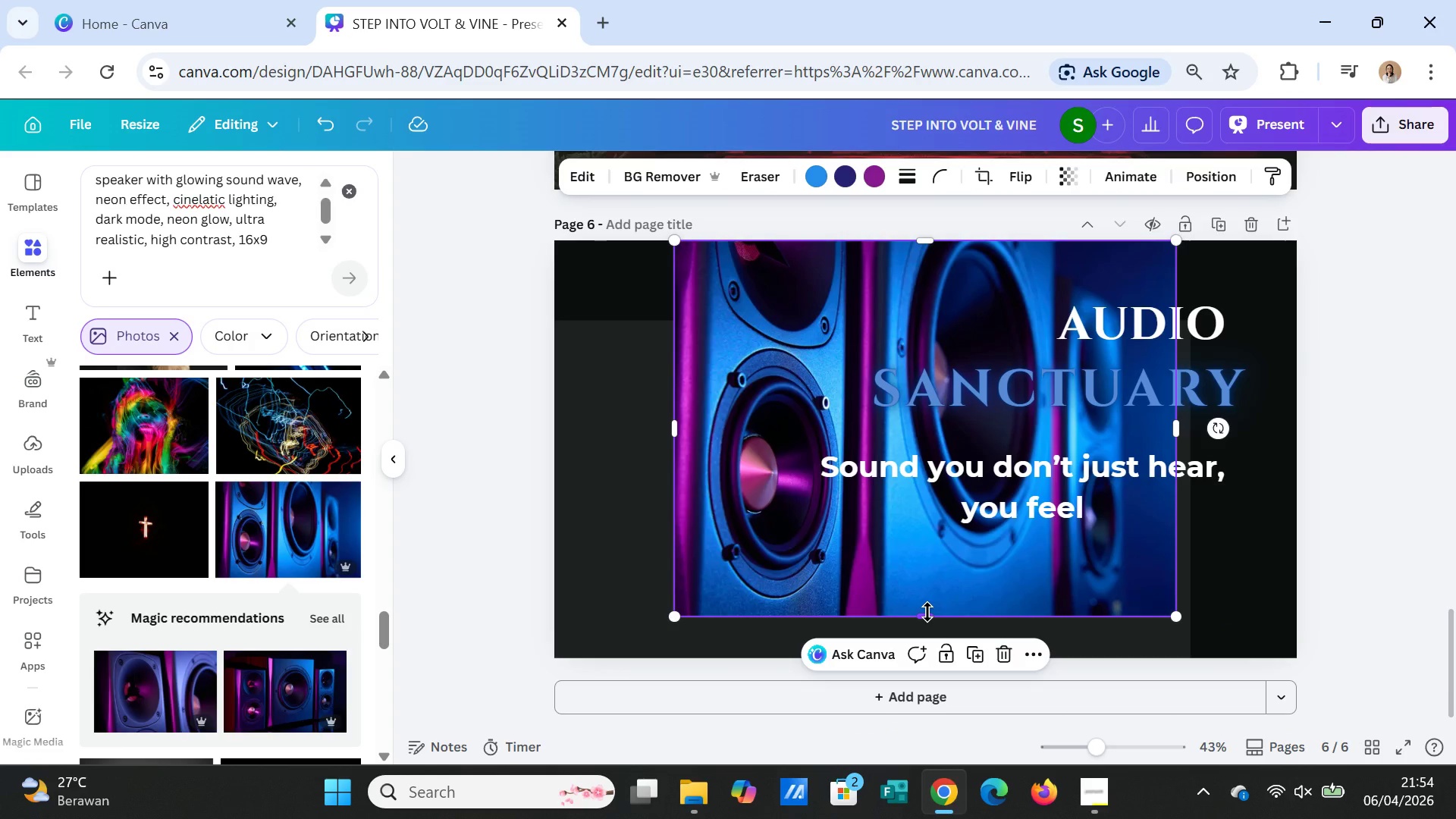 
left_click_drag(start_coordinate=[927, 612], to_coordinate=[927, 659])
 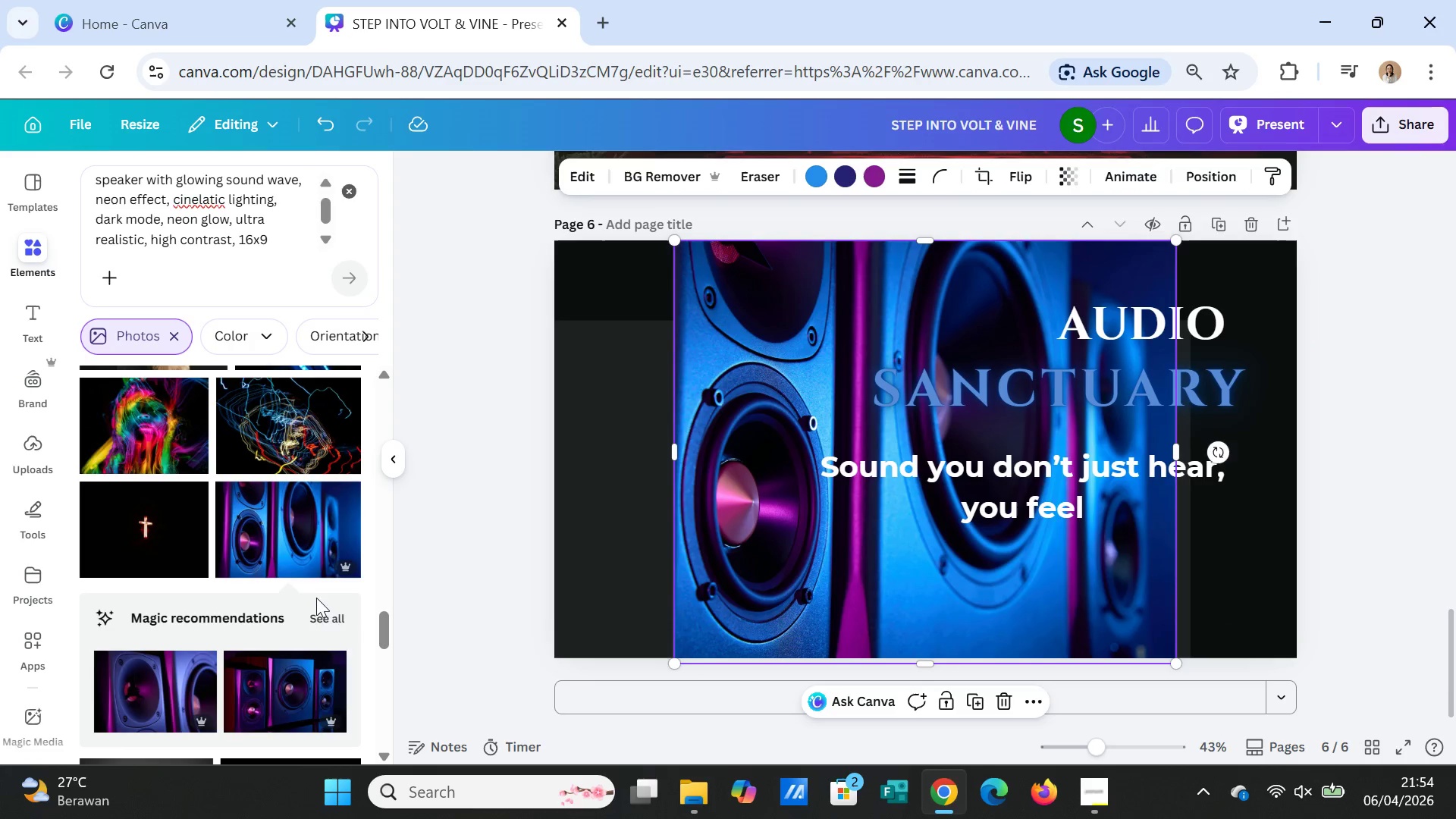 
left_click([324, 613])
 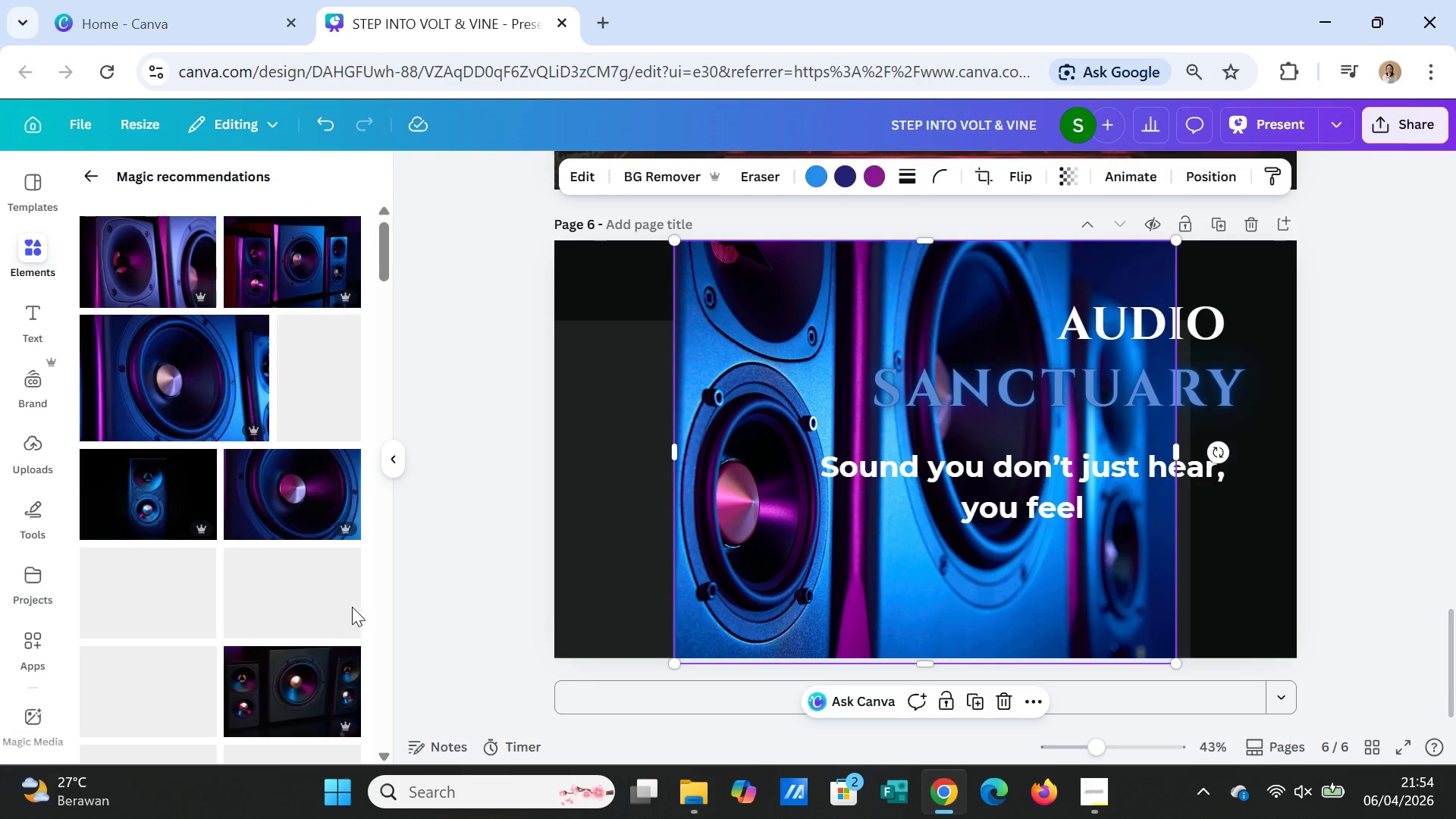 
mouse_move([337, 609])
 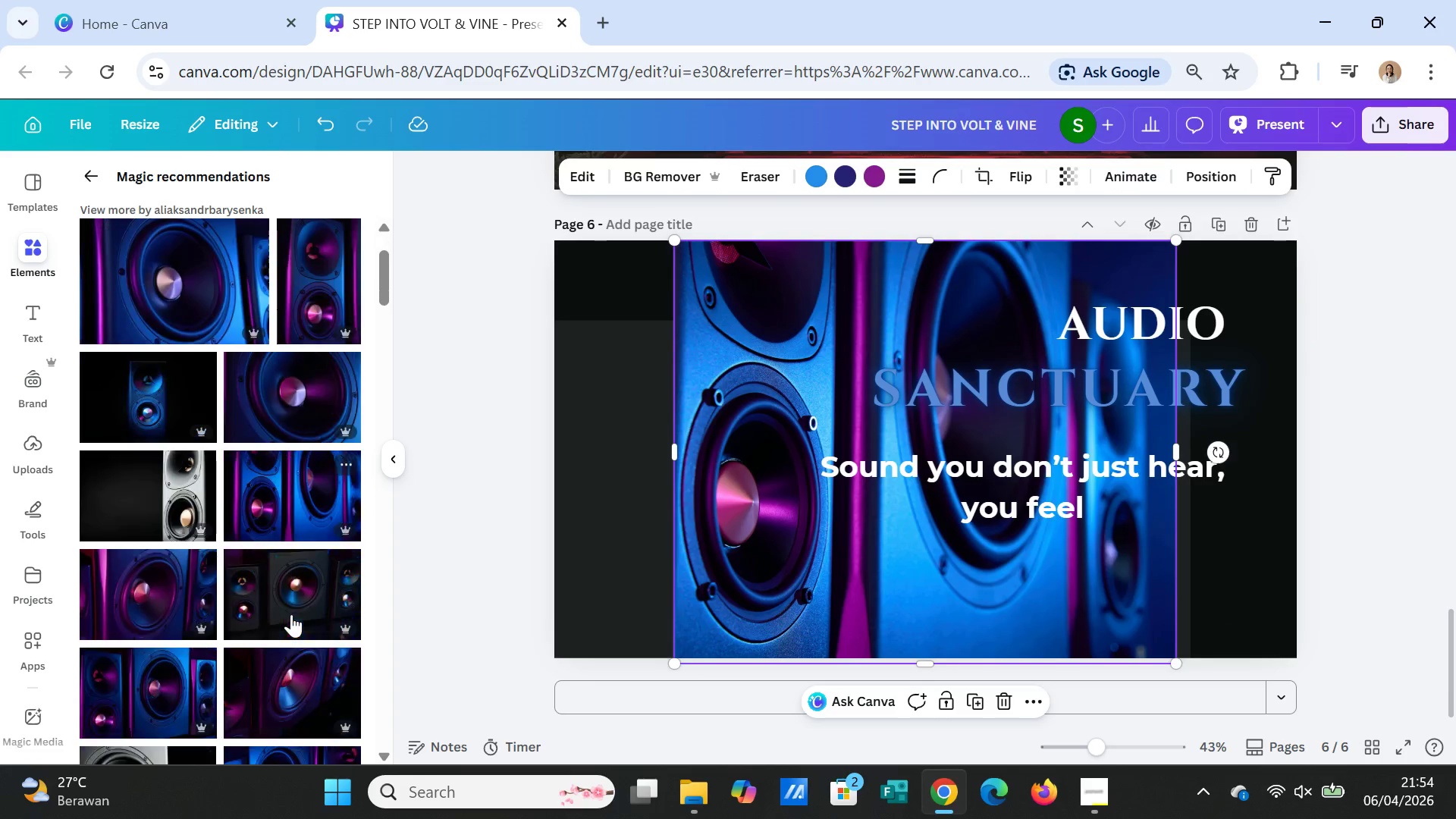 
scroll: coordinate [315, 696], scroll_direction: down, amount: 3.0
 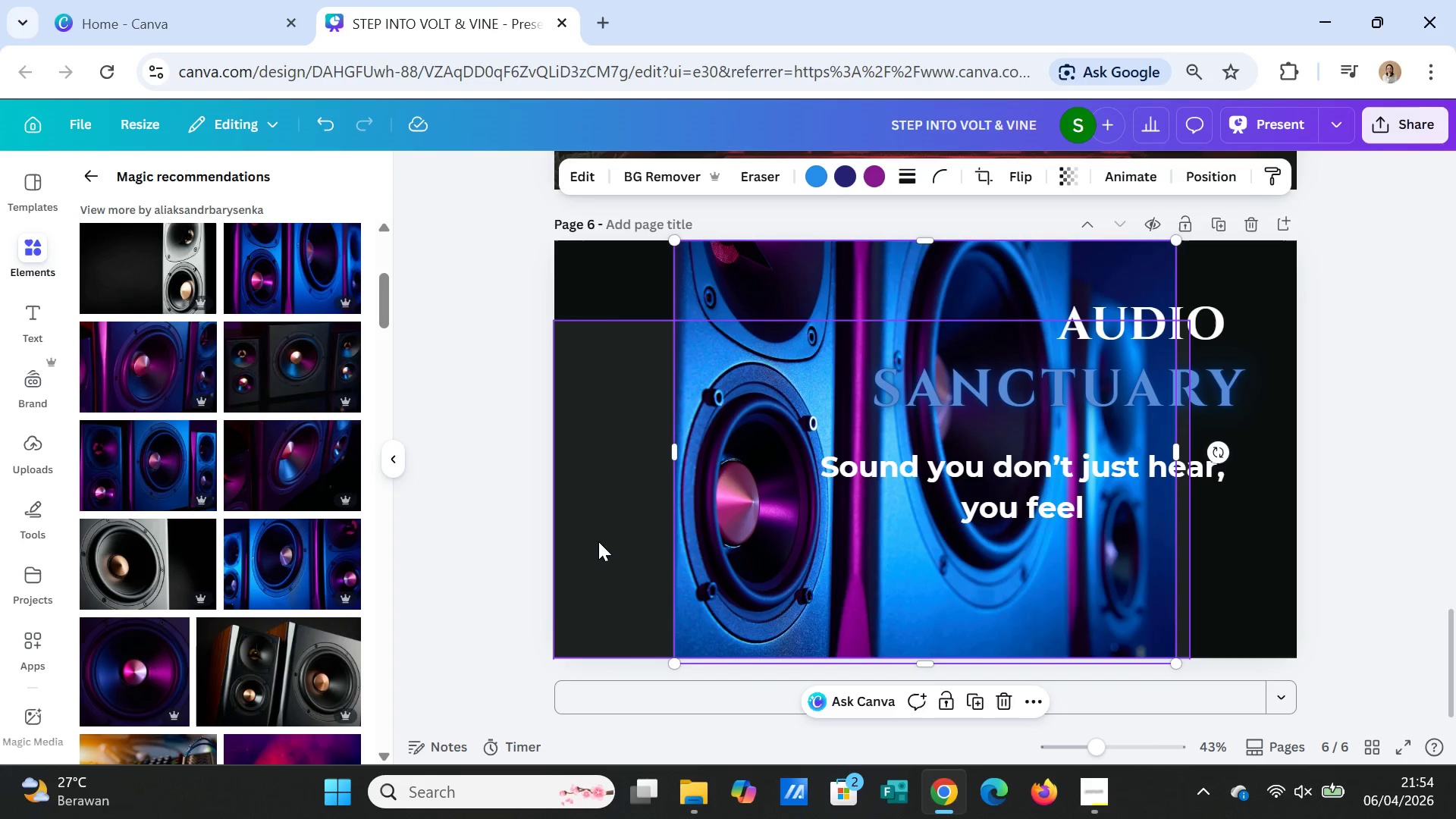 
left_click([742, 519])
 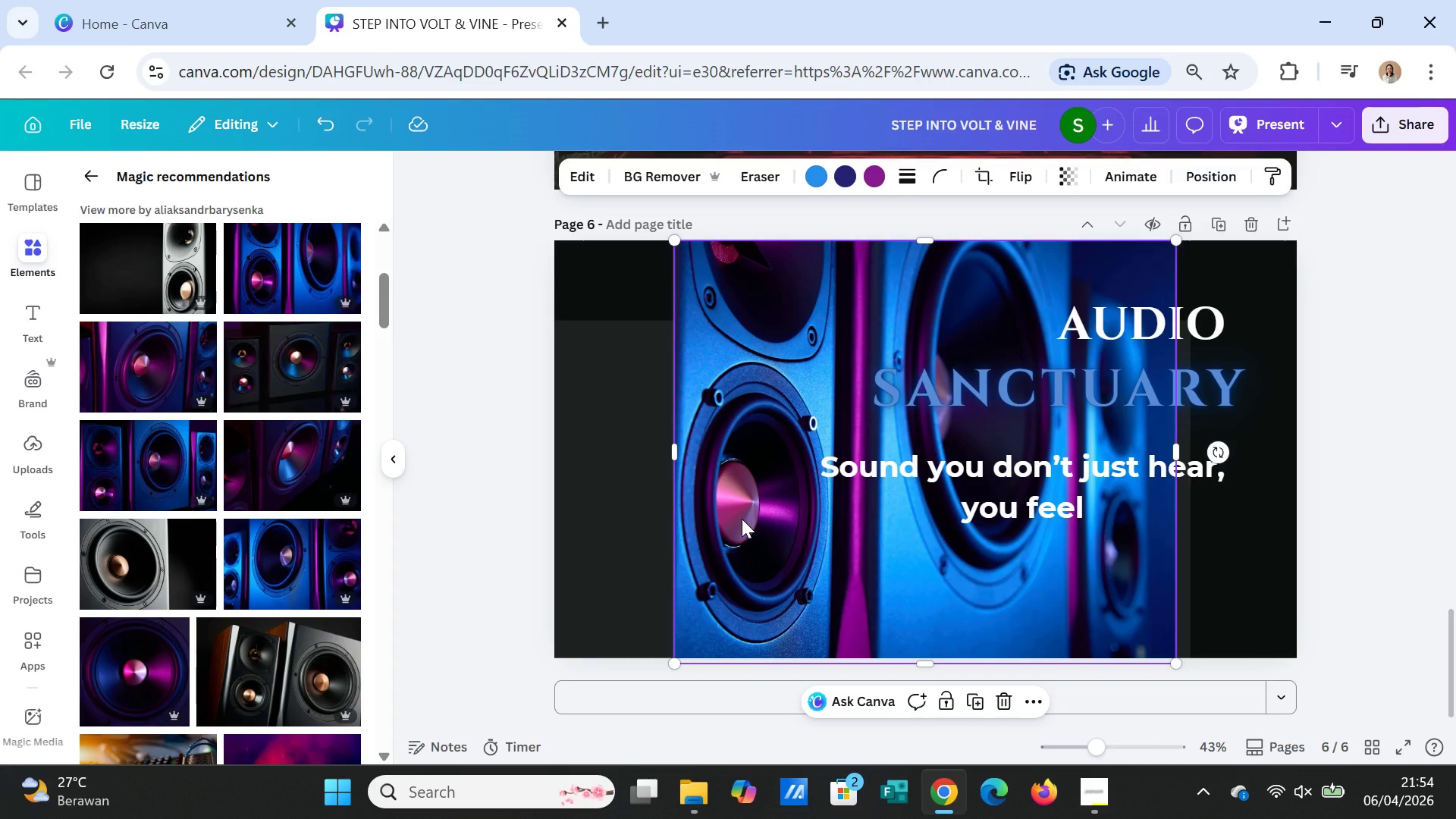 
key(Delete)
 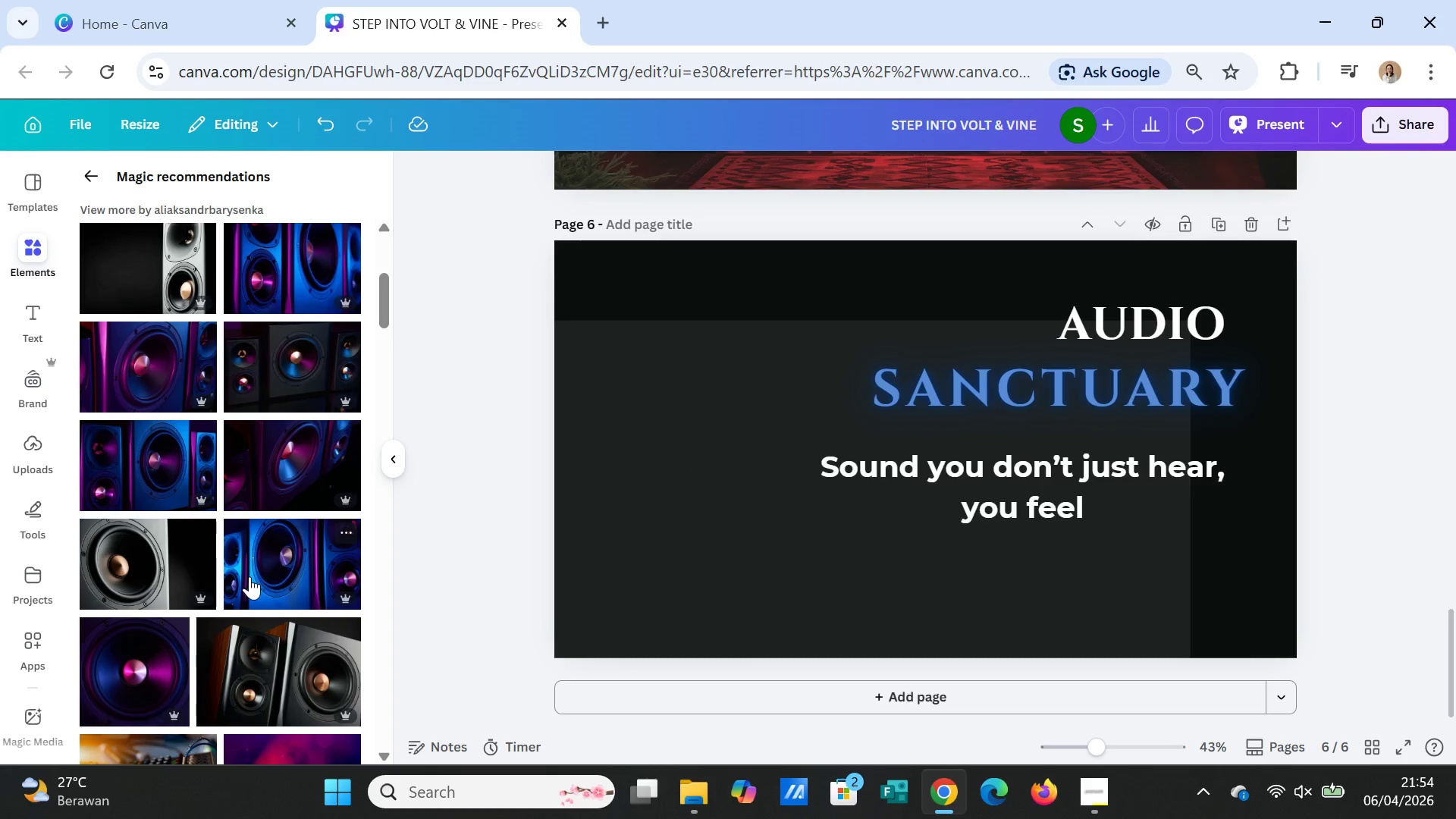 
scroll: coordinate [264, 606], scroll_direction: down, amount: 10.0
 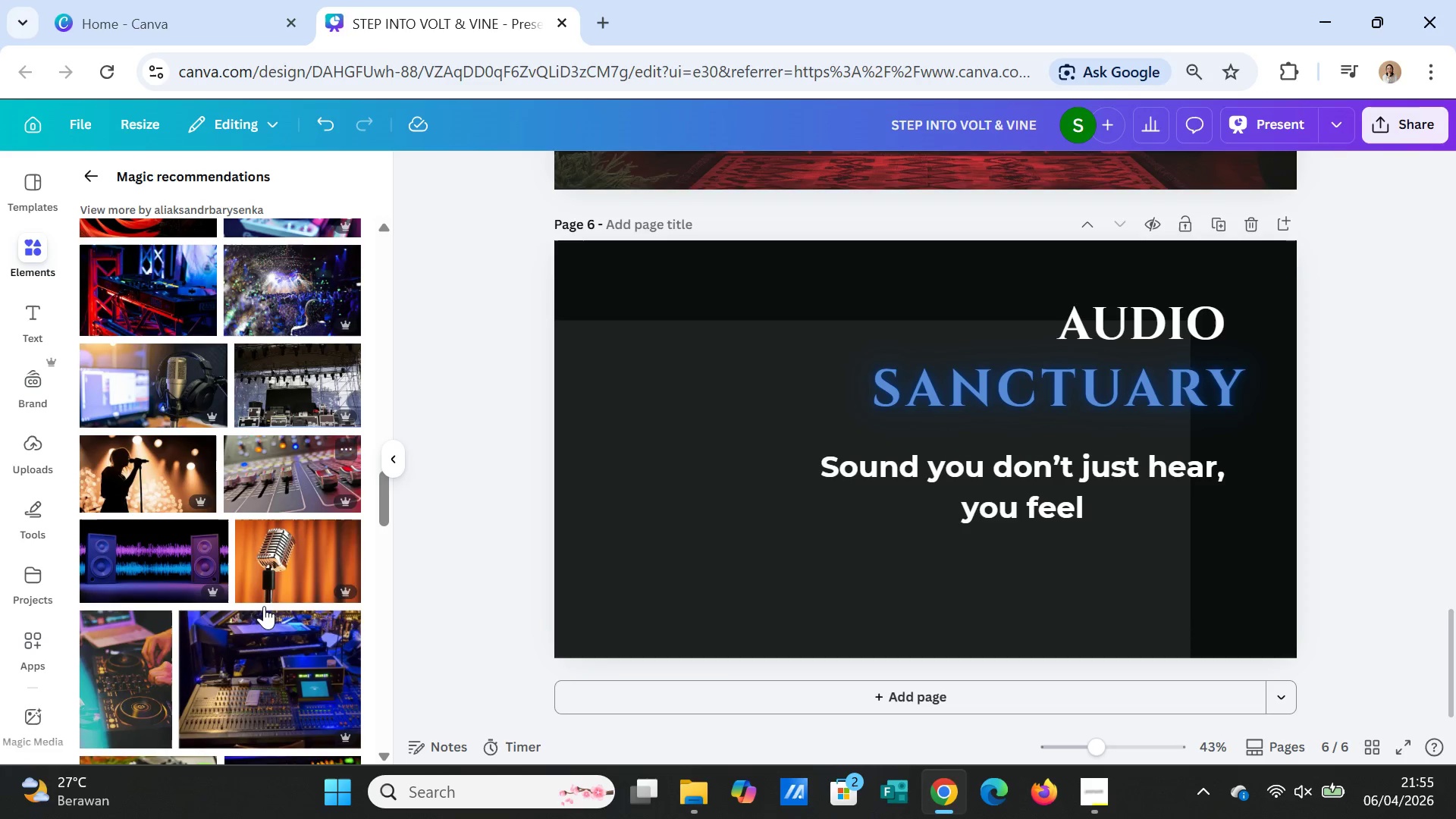 
scroll: coordinate [273, 606], scroll_direction: up, amount: 3.0
 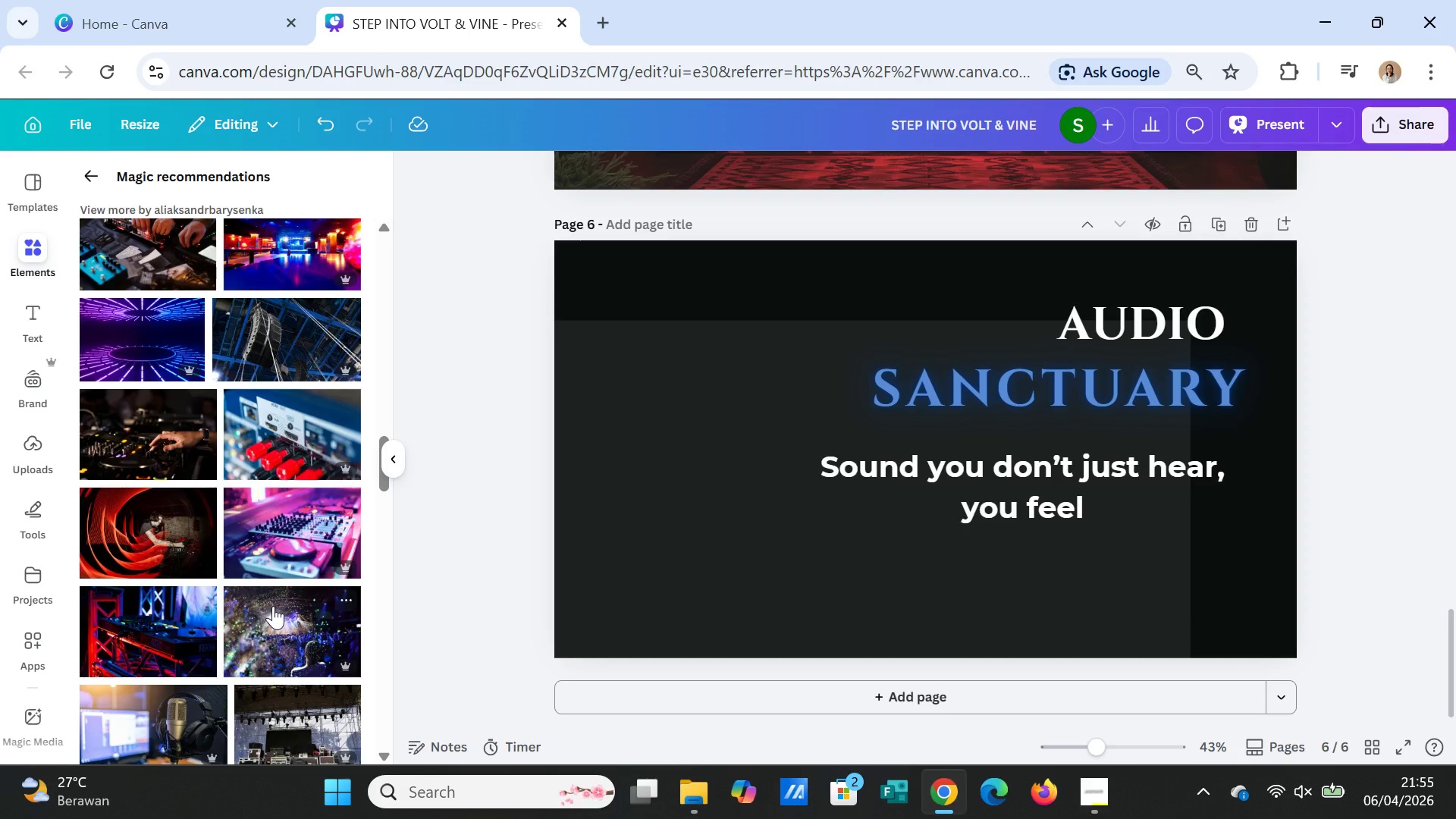 
scroll: coordinate [273, 606], scroll_direction: down, amount: 2.0
 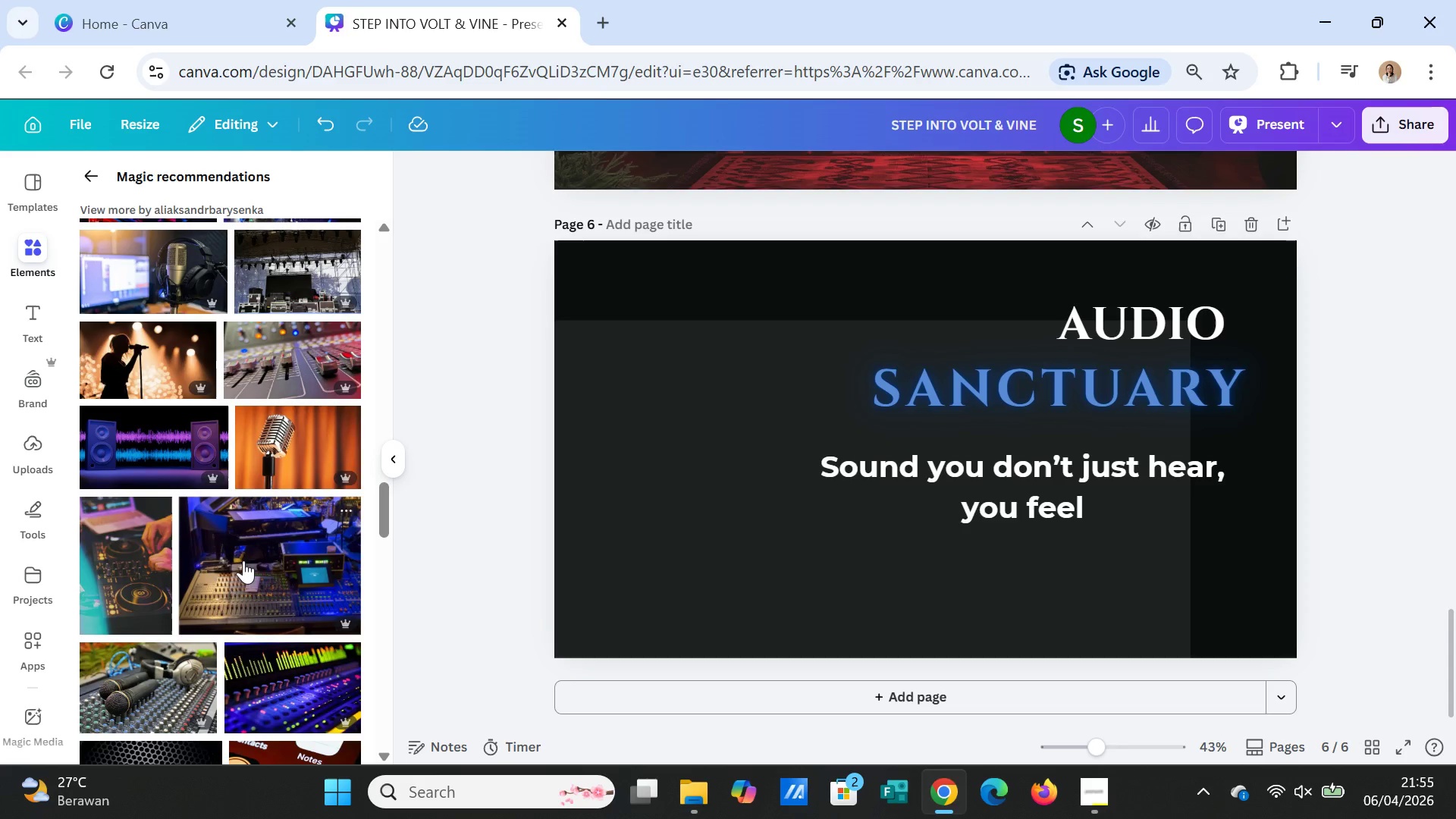 
left_click([149, 450])
 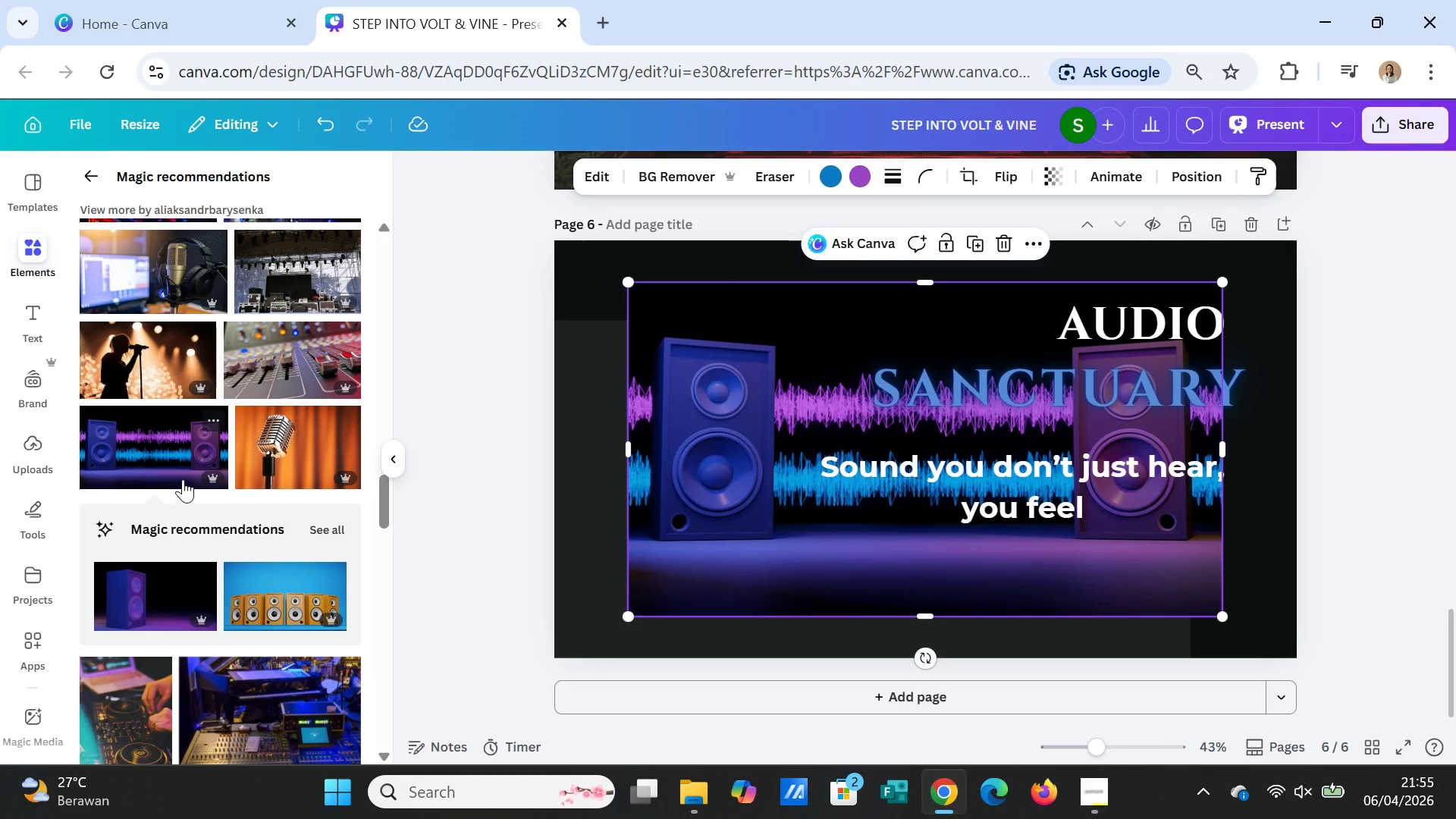 
wait(10.61)
 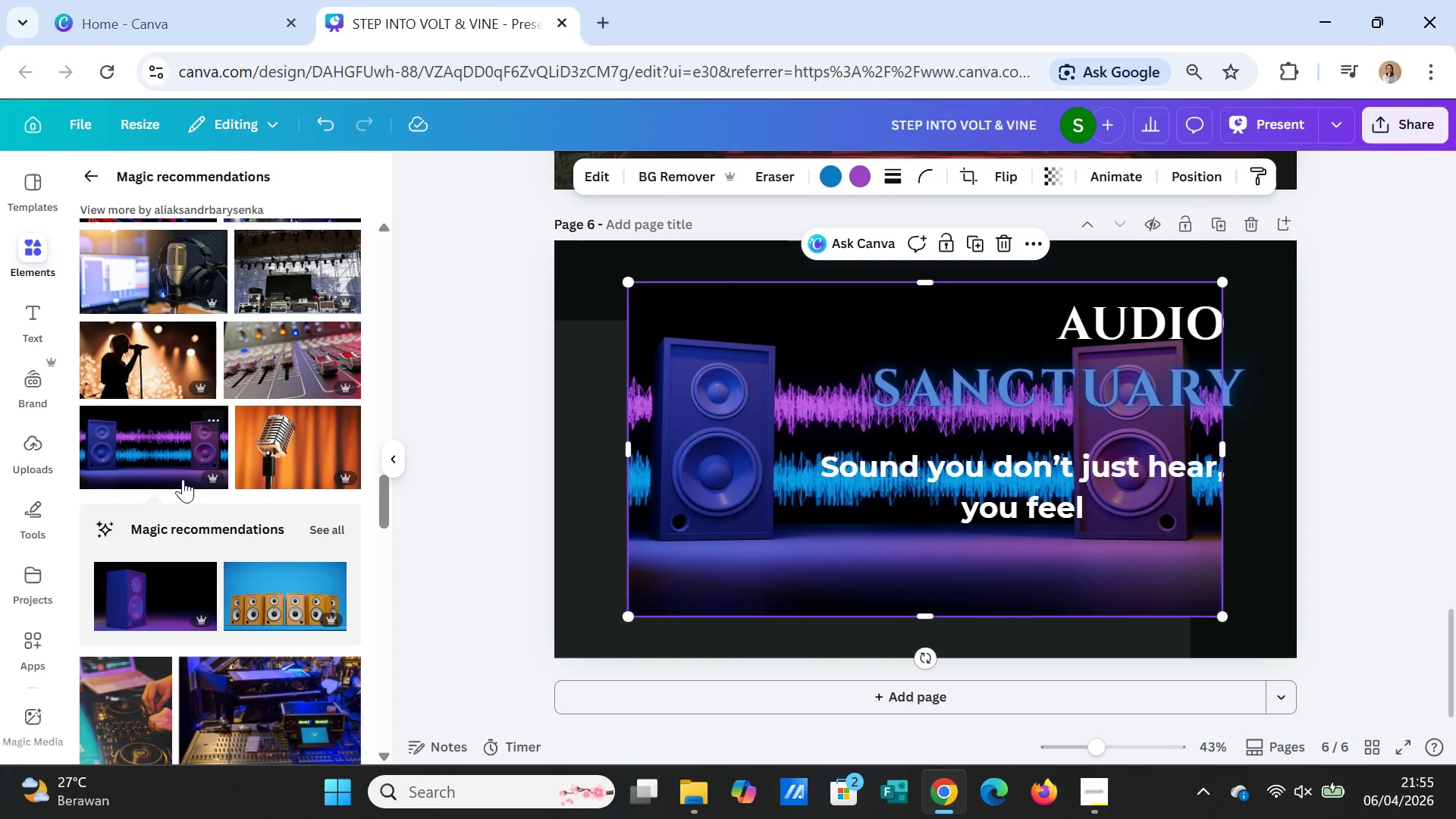 
scroll: coordinate [279, 605], scroll_direction: down, amount: 2.0
 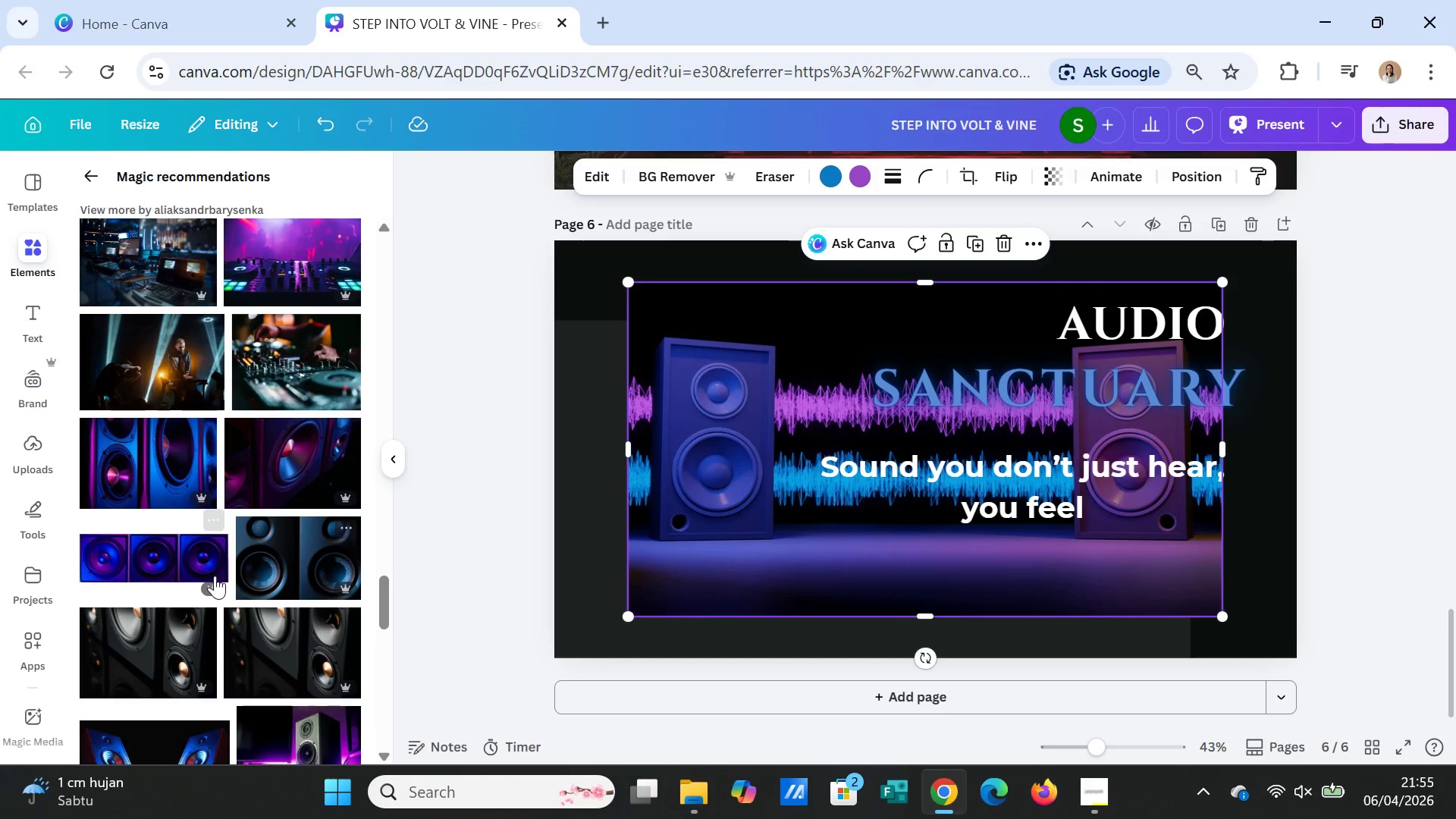 
left_click_drag(start_coordinate=[930, 287], to_coordinate=[937, 243])
 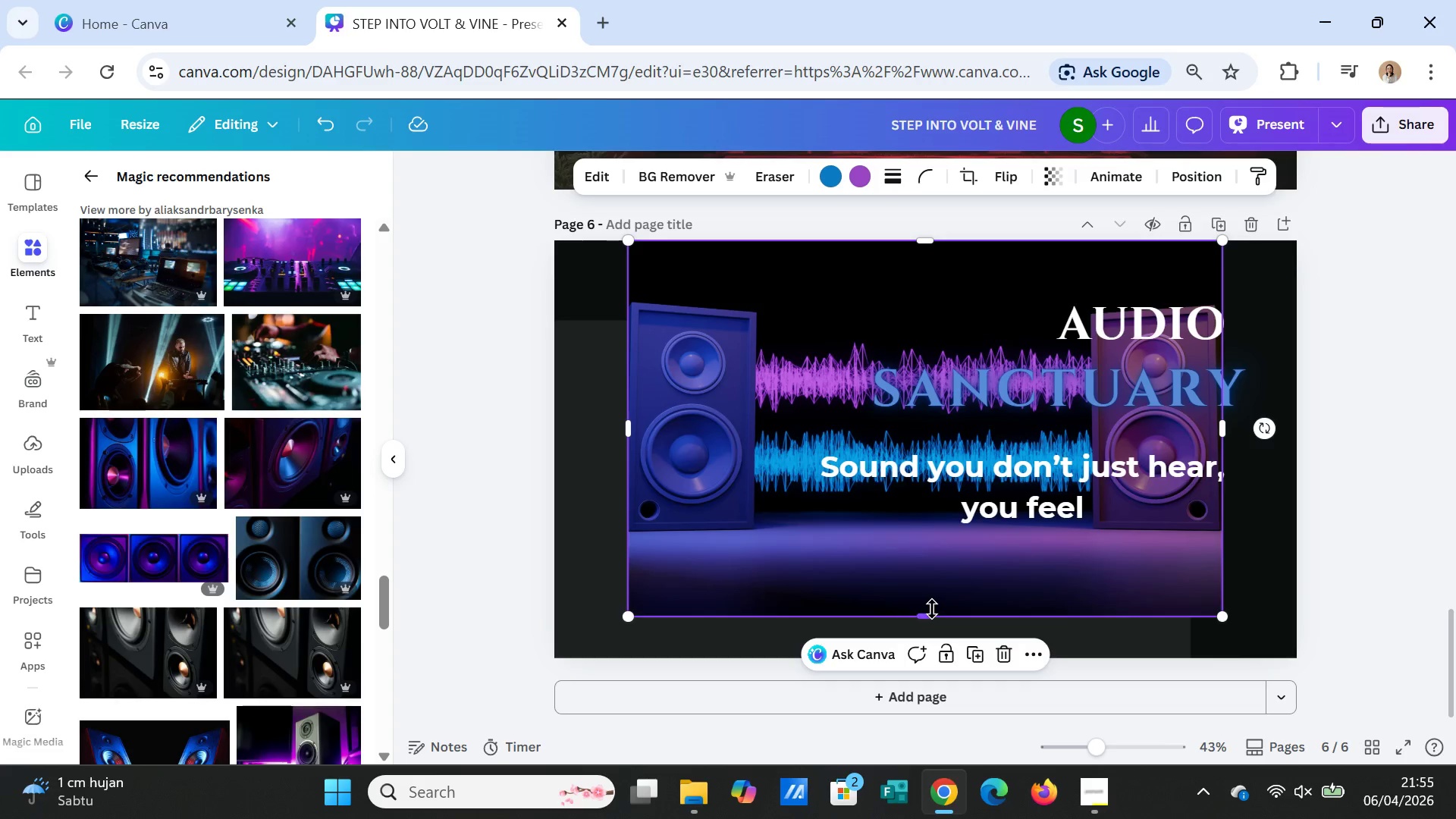 
left_click_drag(start_coordinate=[930, 609], to_coordinate=[924, 650])
 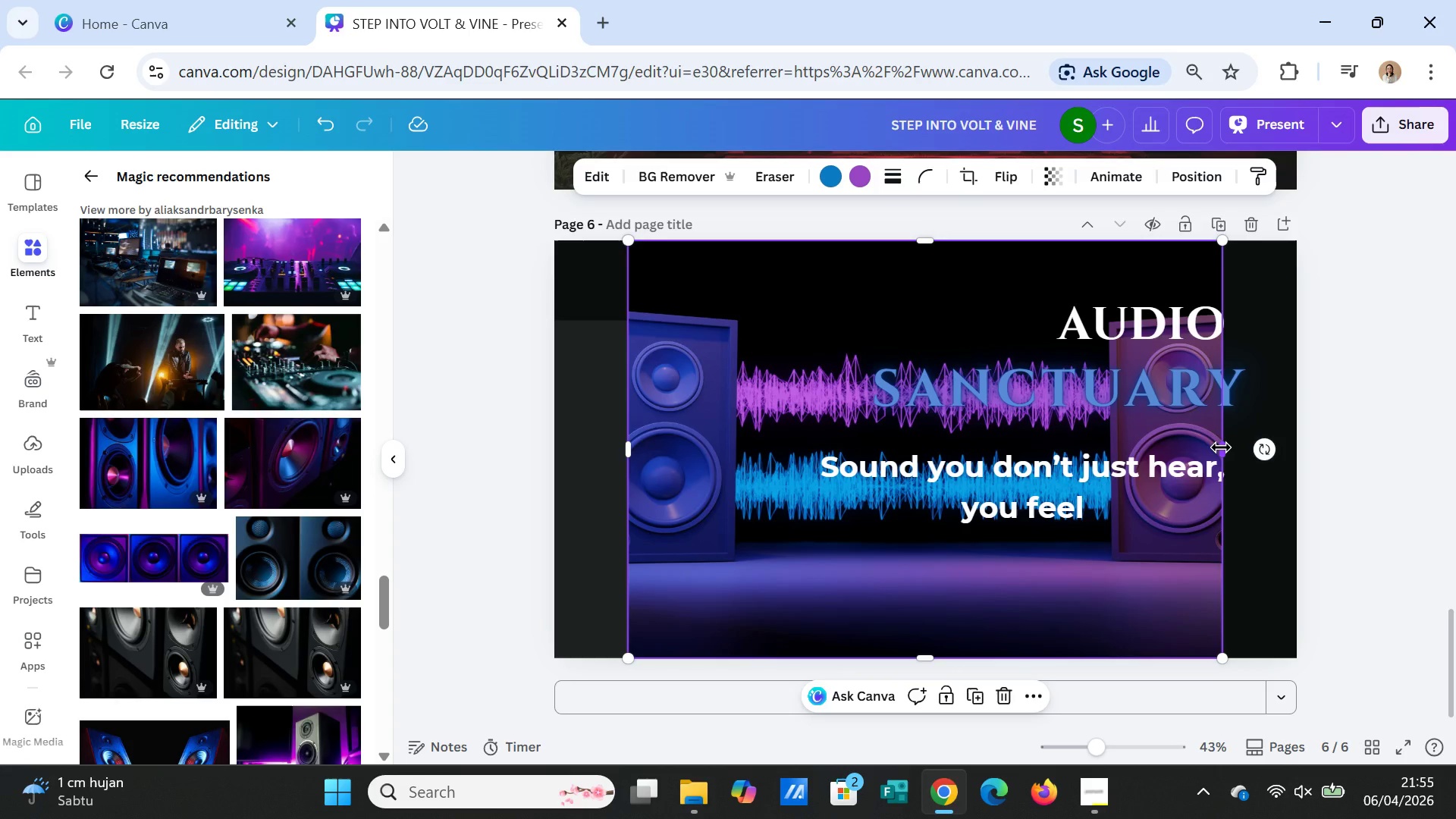 
left_click_drag(start_coordinate=[1221, 447], to_coordinate=[1294, 447])
 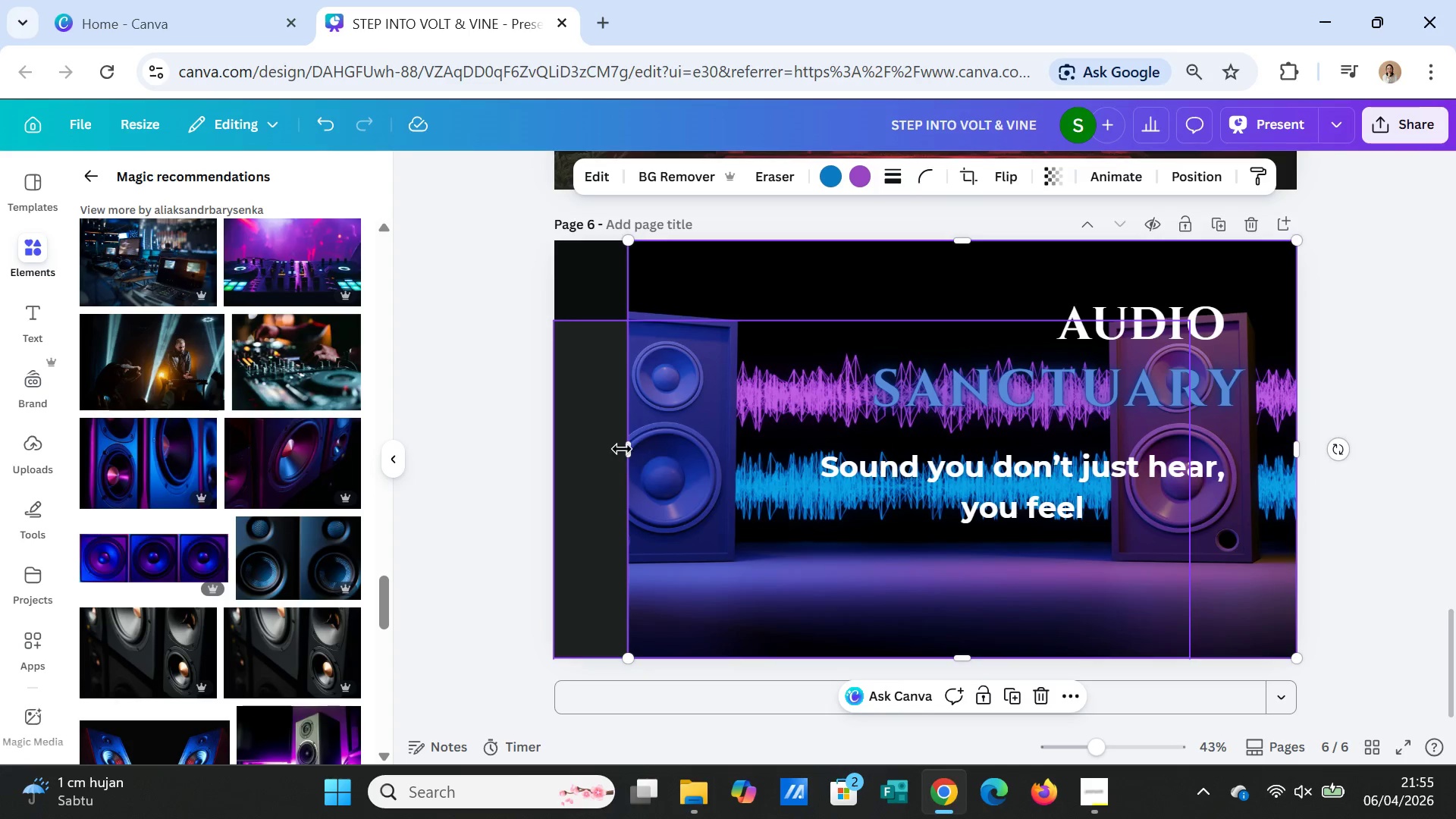 
left_click_drag(start_coordinate=[626, 444], to_coordinate=[556, 445])
 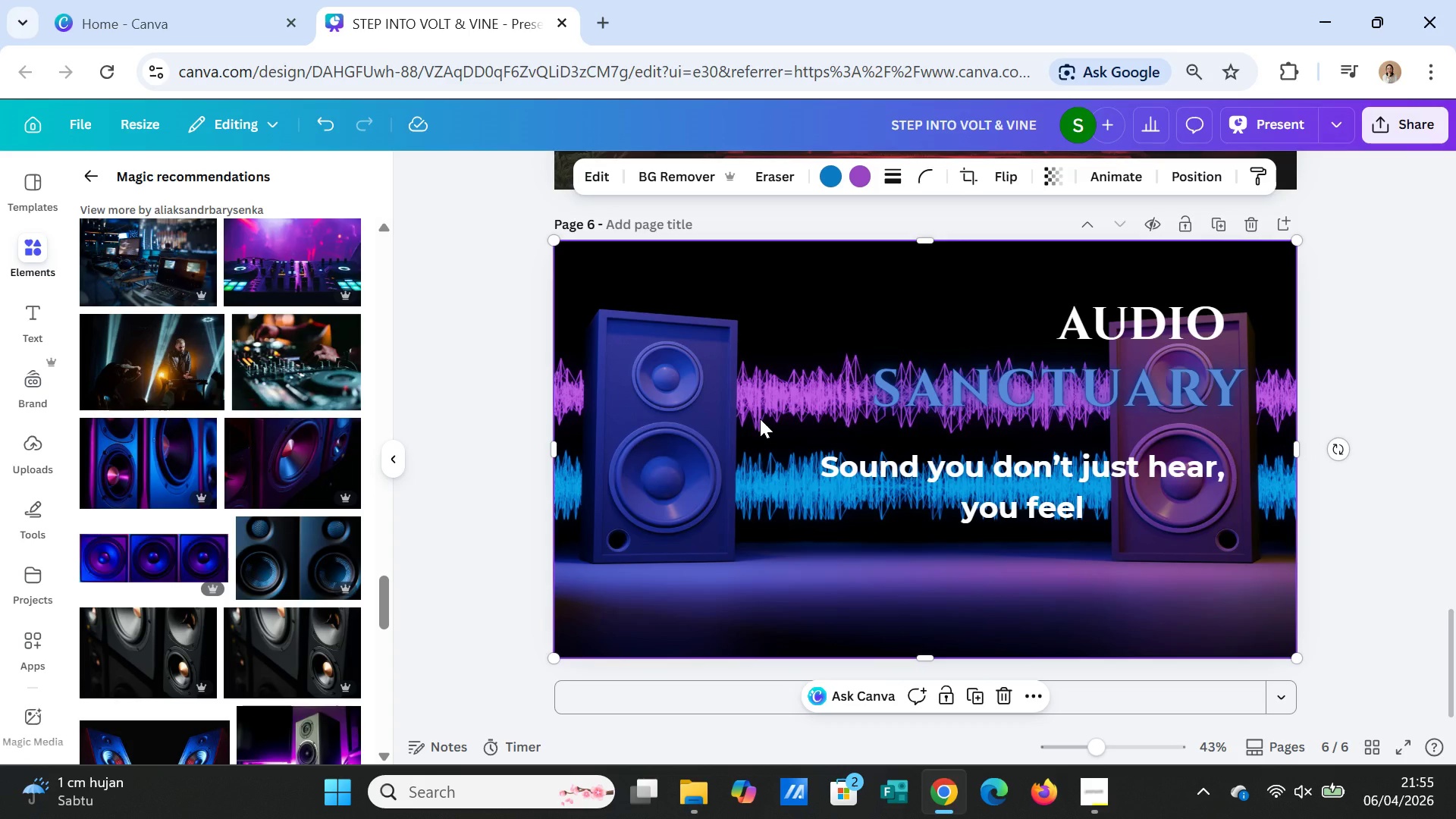 
right_click([760, 419])
 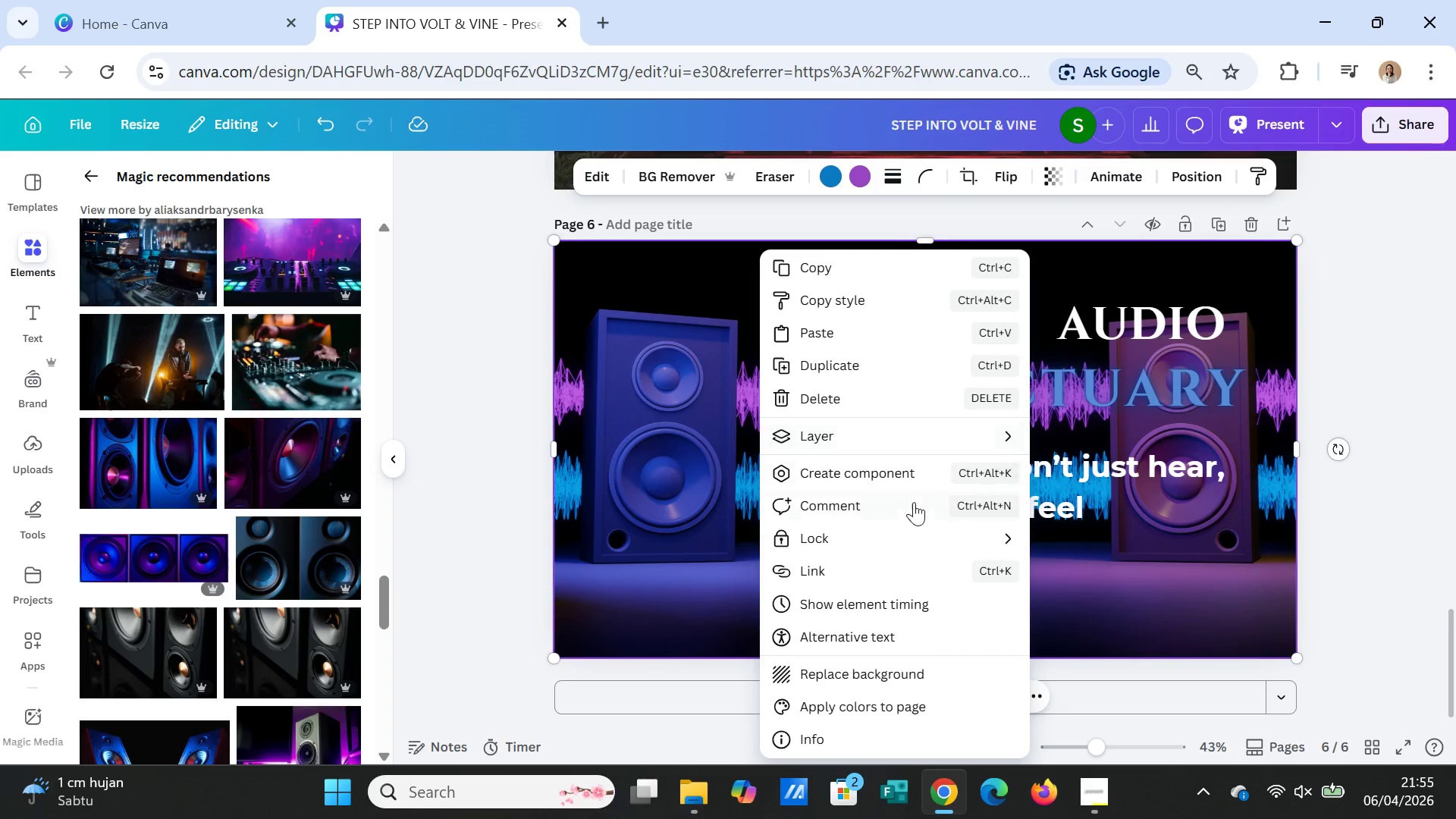 
left_click([922, 425])
 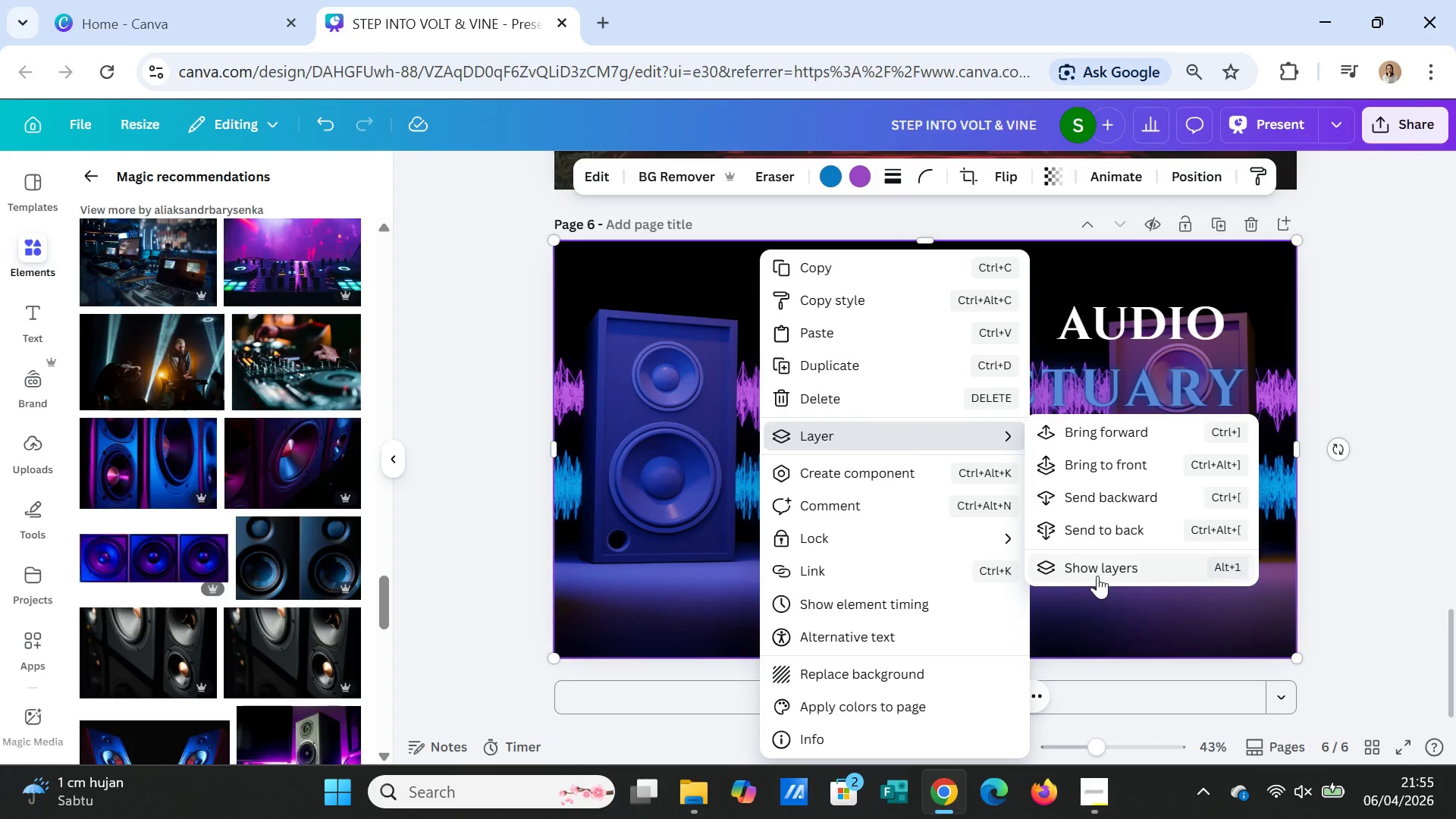 
left_click([1097, 563])
 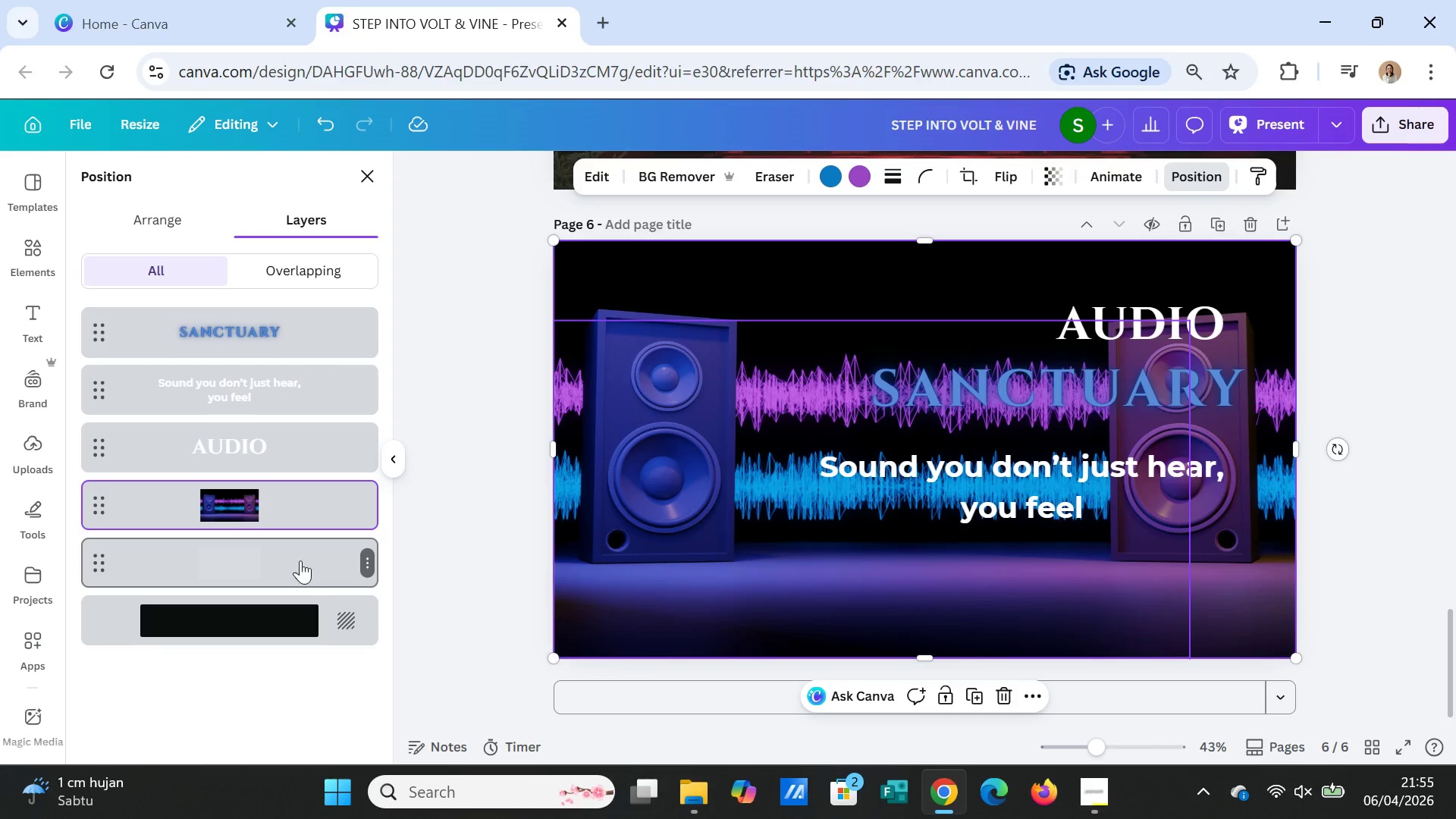 
left_click_drag(start_coordinate=[287, 552], to_coordinate=[293, 485])
 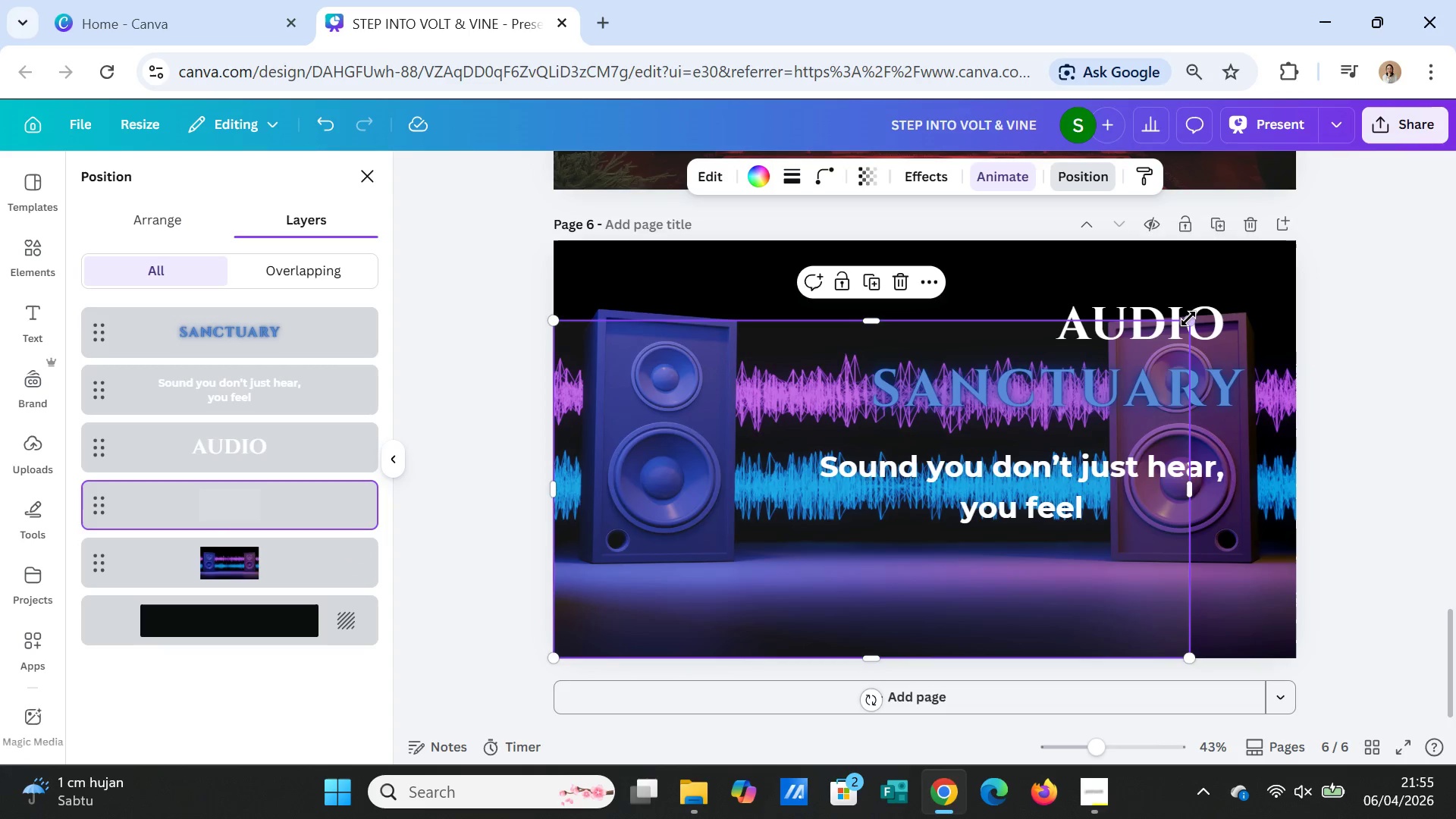 
left_click_drag(start_coordinate=[1188, 318], to_coordinate=[1291, 243])
 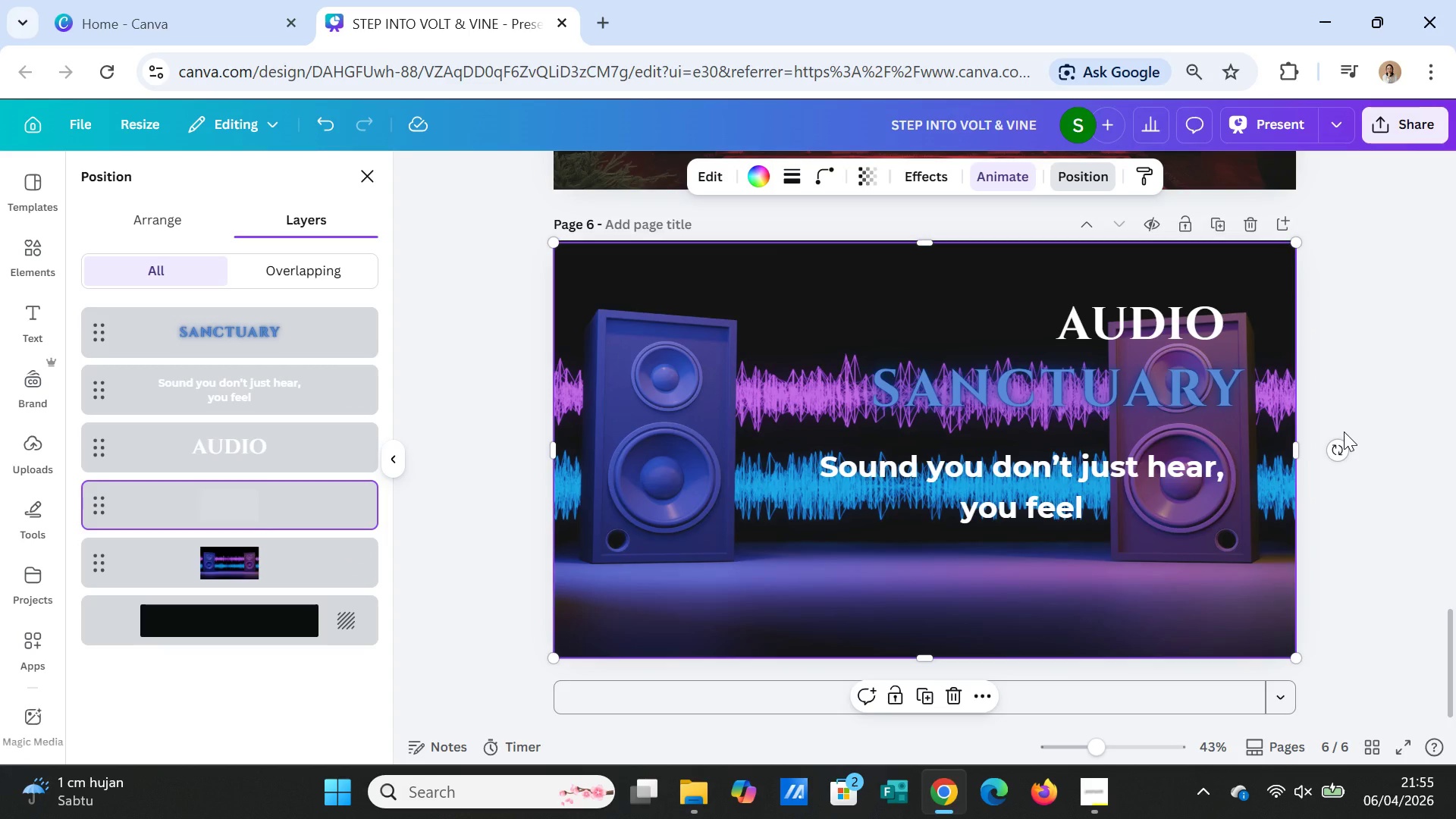 
left_click([1344, 431])
 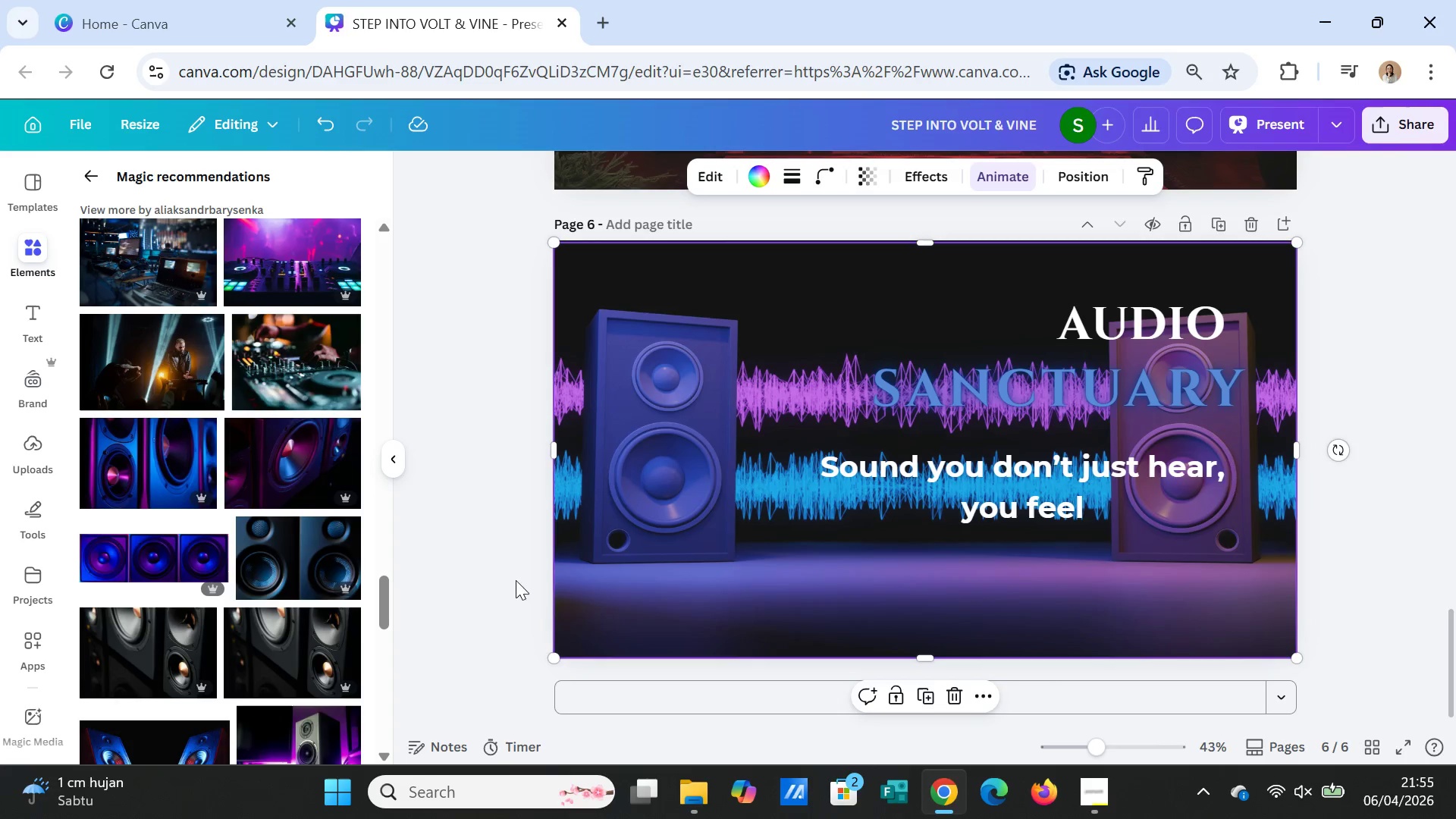 
scroll: coordinate [252, 583], scroll_direction: down, amount: 2.0
 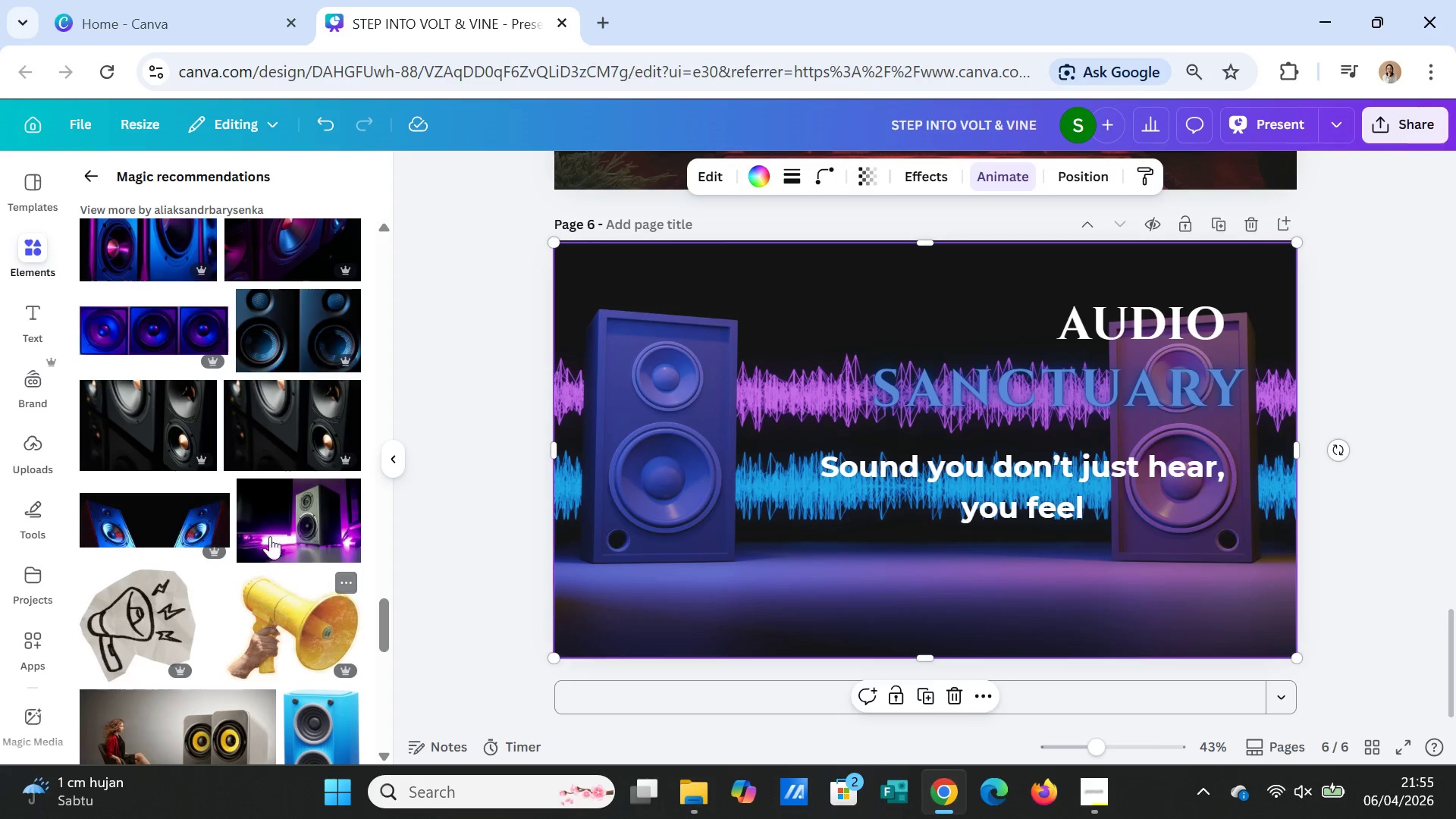 
left_click([296, 513])
 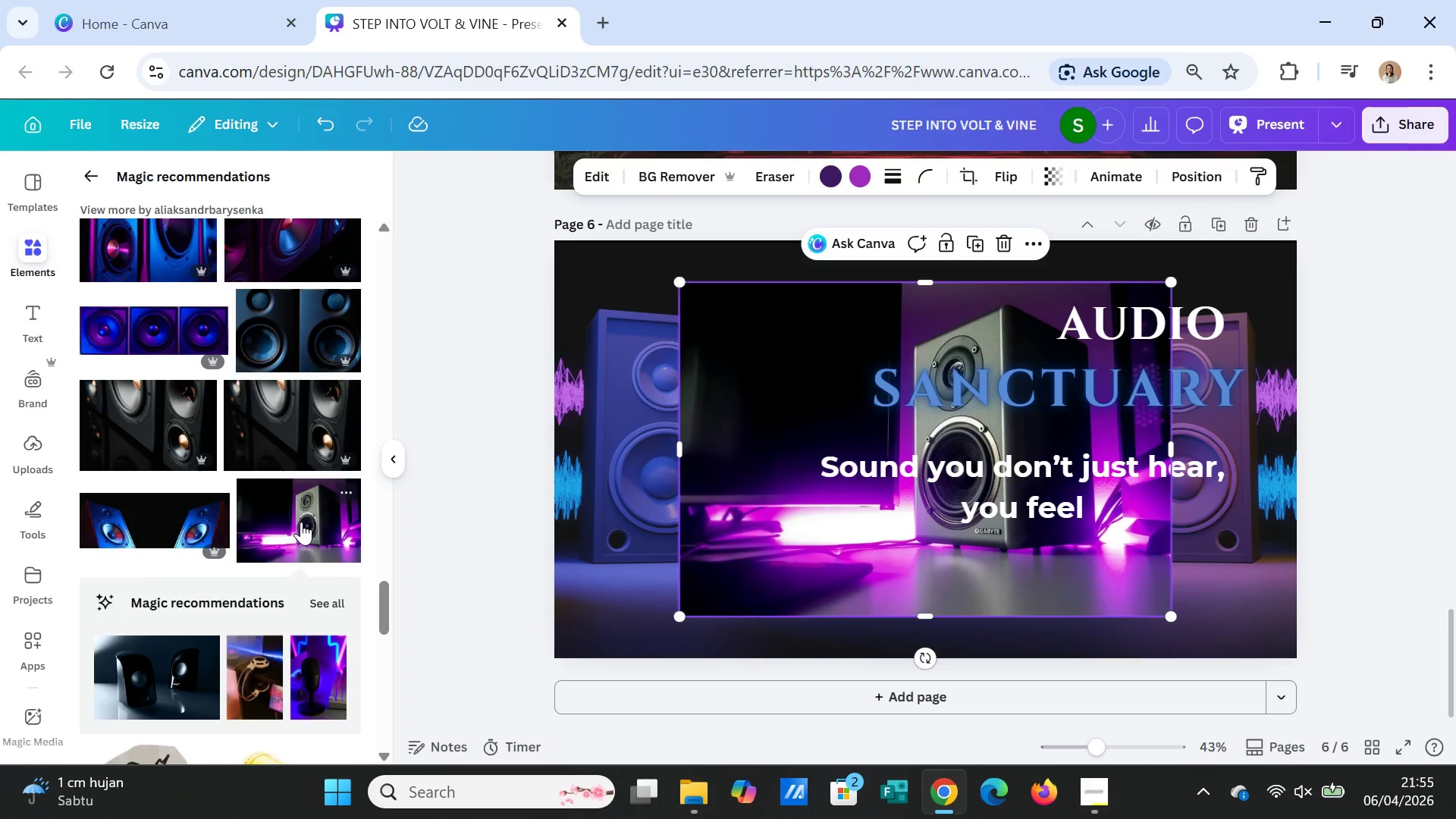 
wait(5.67)
 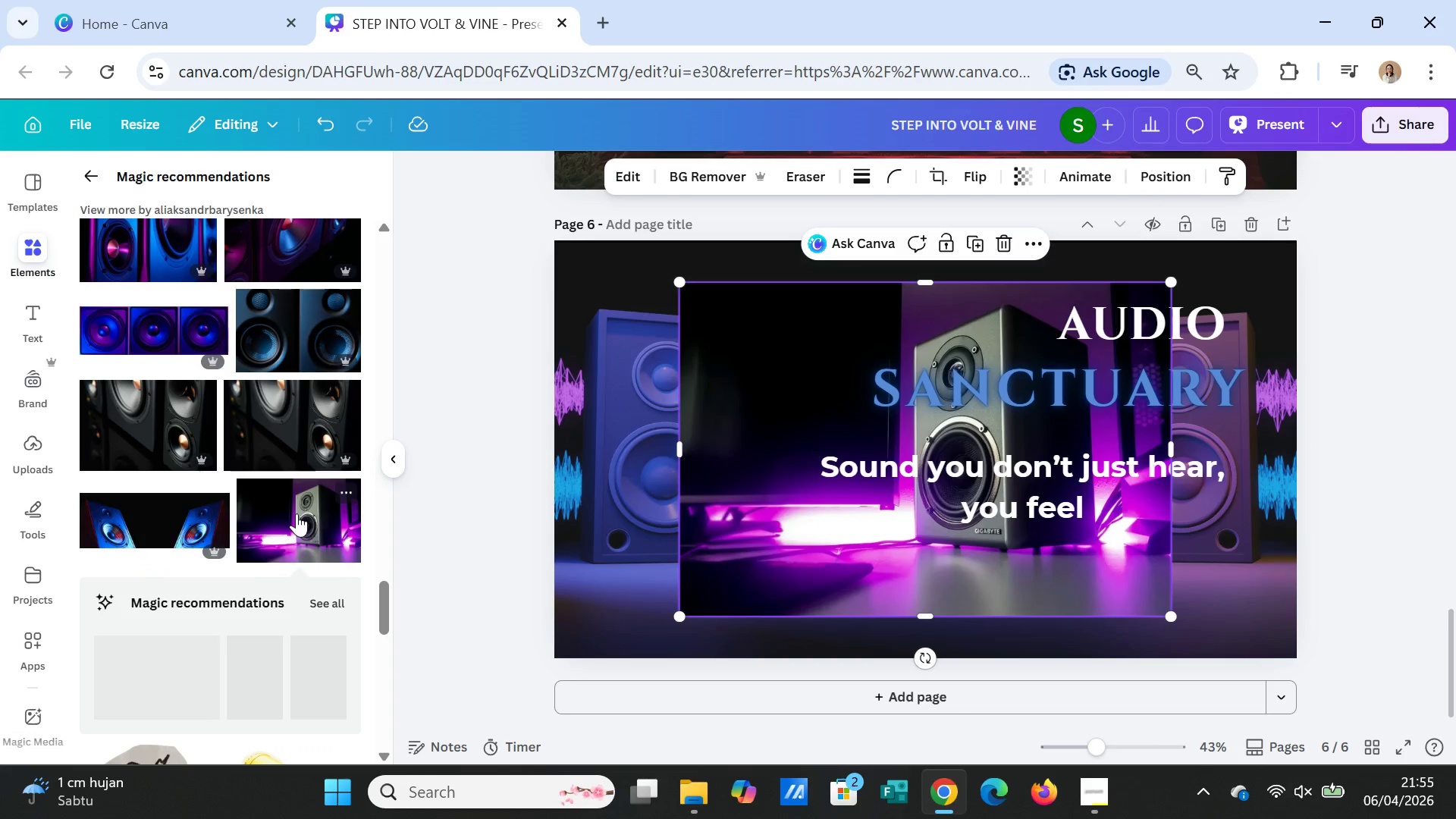 
key(Delete)
 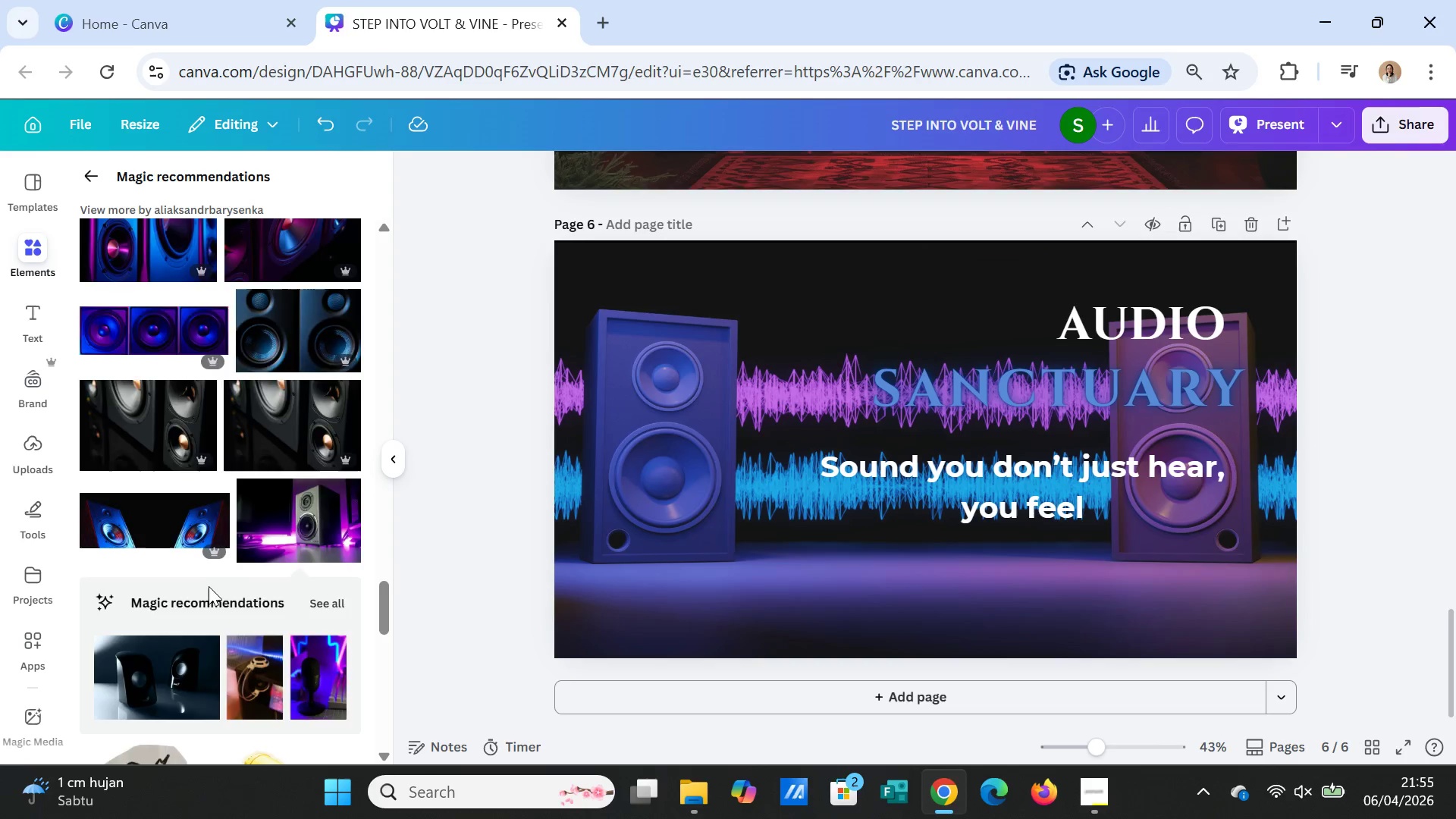 
scroll: coordinate [209, 590], scroll_direction: down, amount: 1.0
 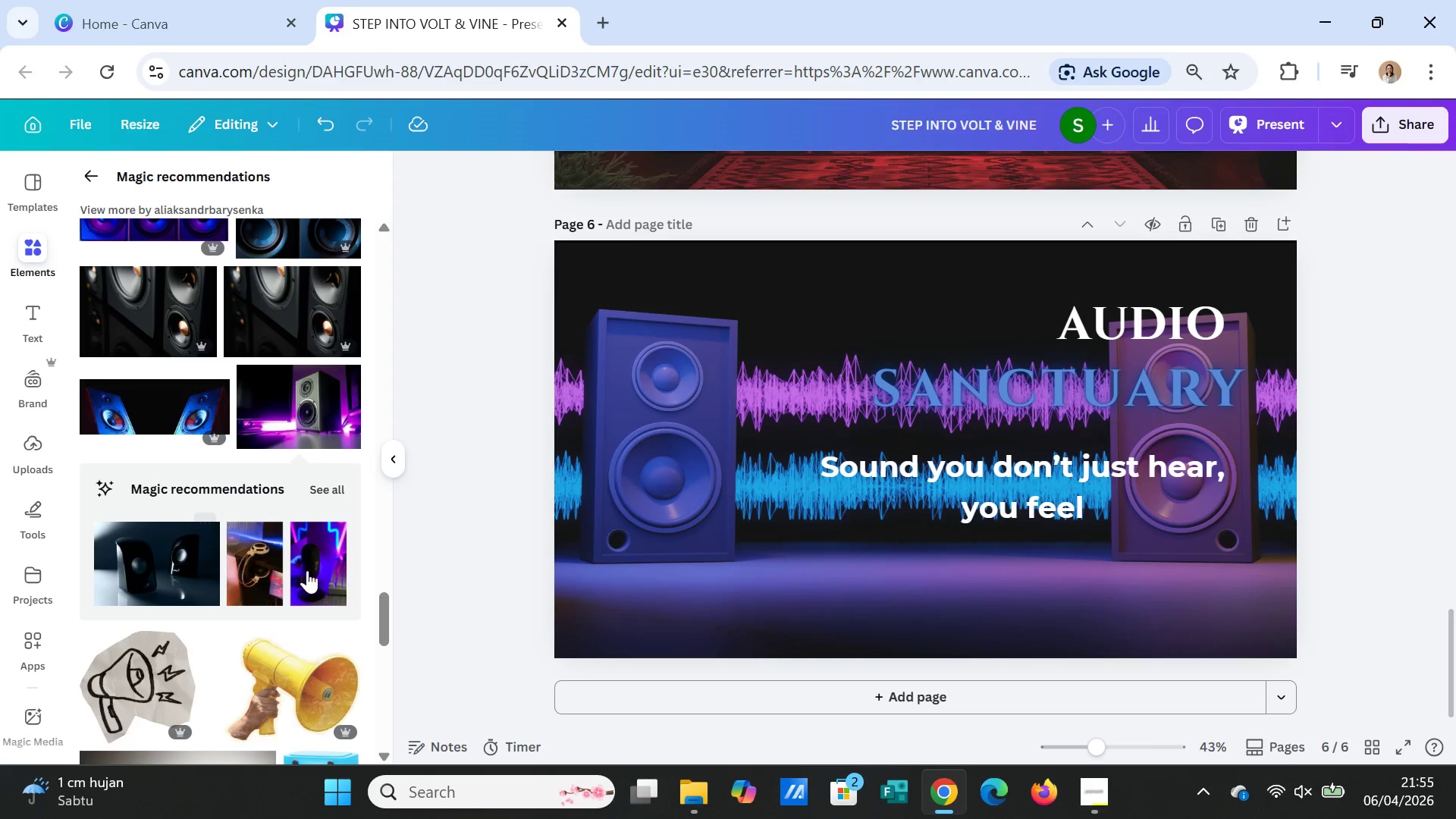 
left_click([318, 568])
 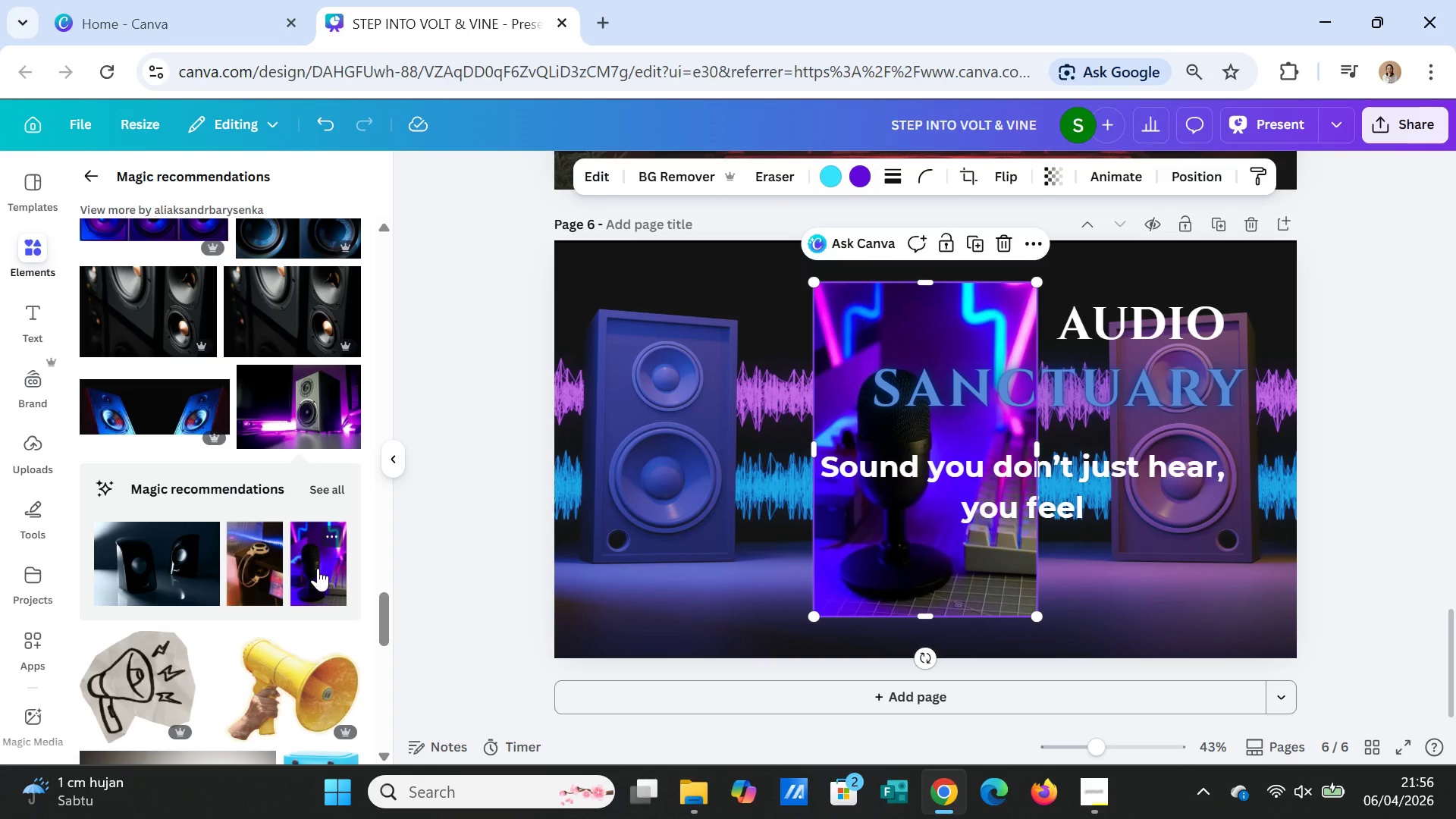 
key(Delete)
 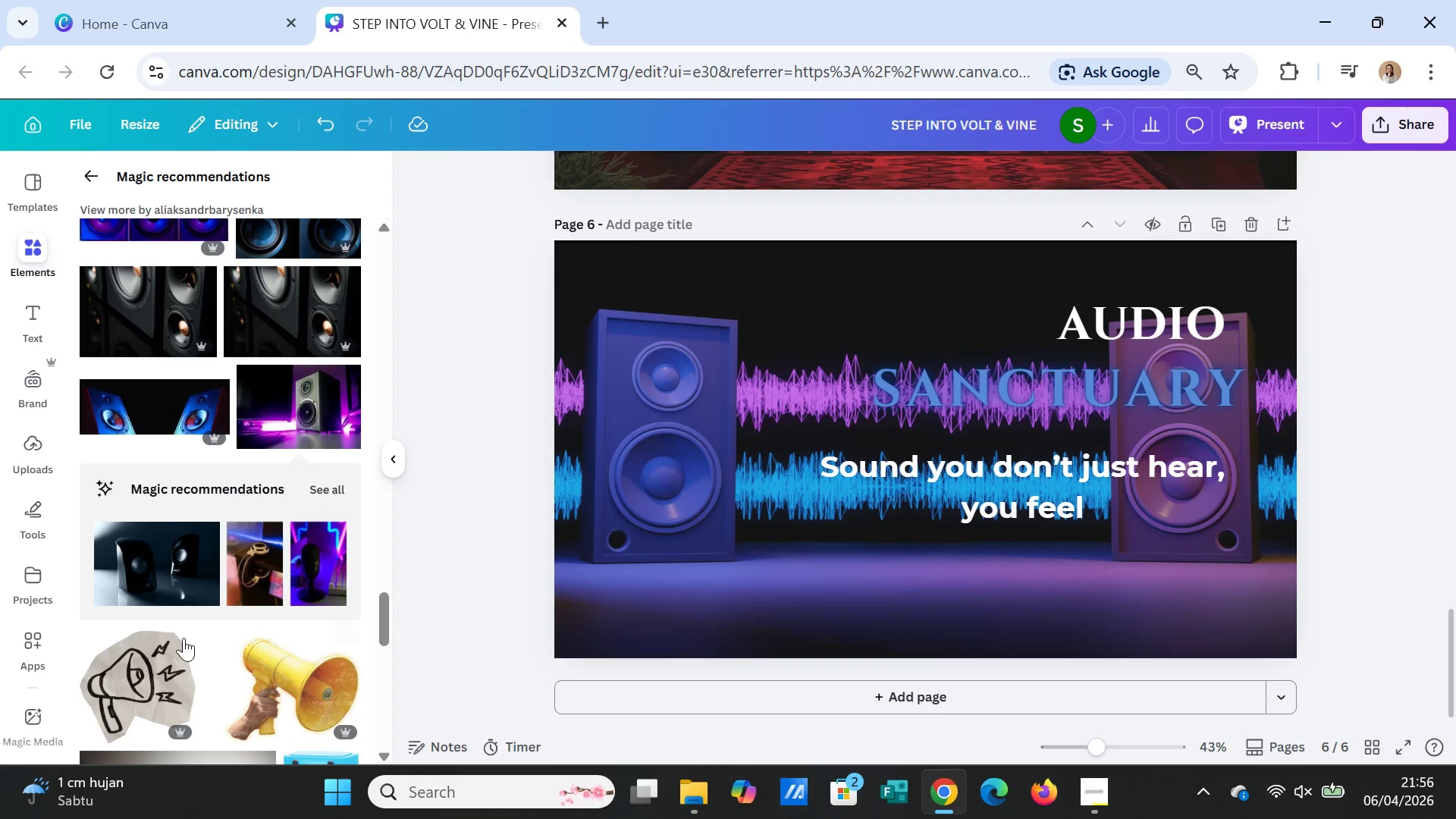 
scroll: coordinate [187, 631], scroll_direction: down, amount: 12.0
 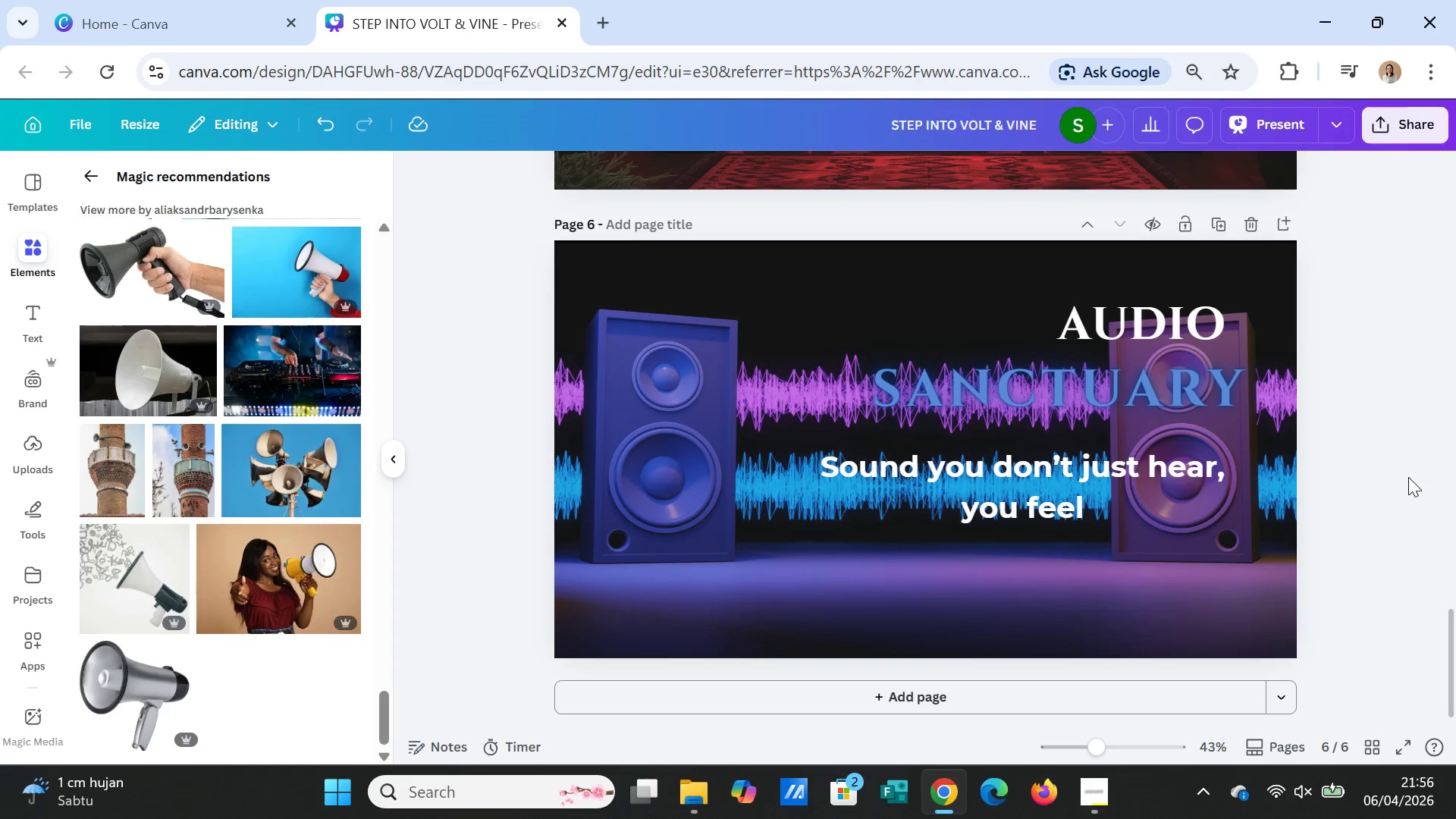 
left_click([1400, 479])
 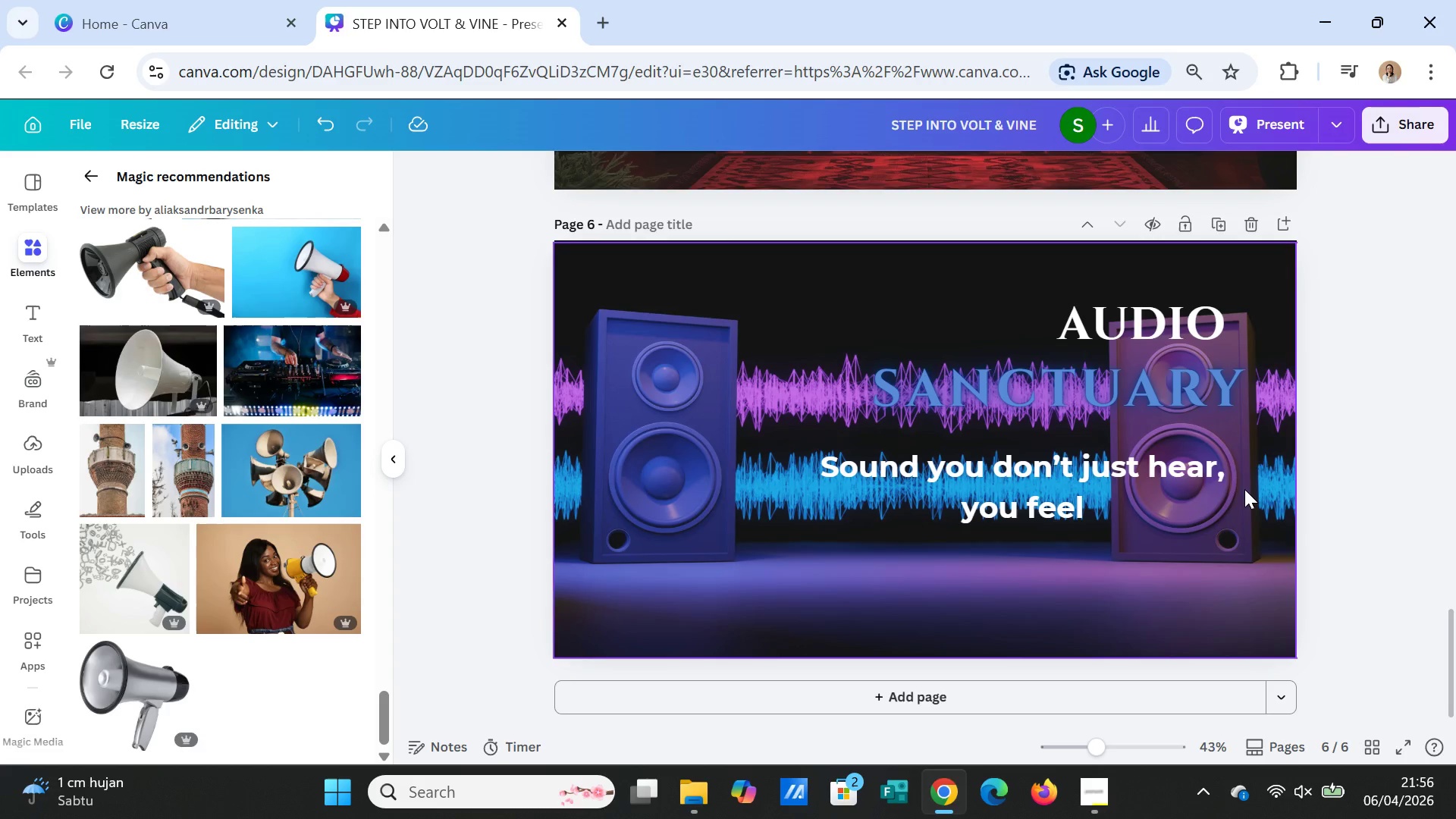 
wait(8.36)
 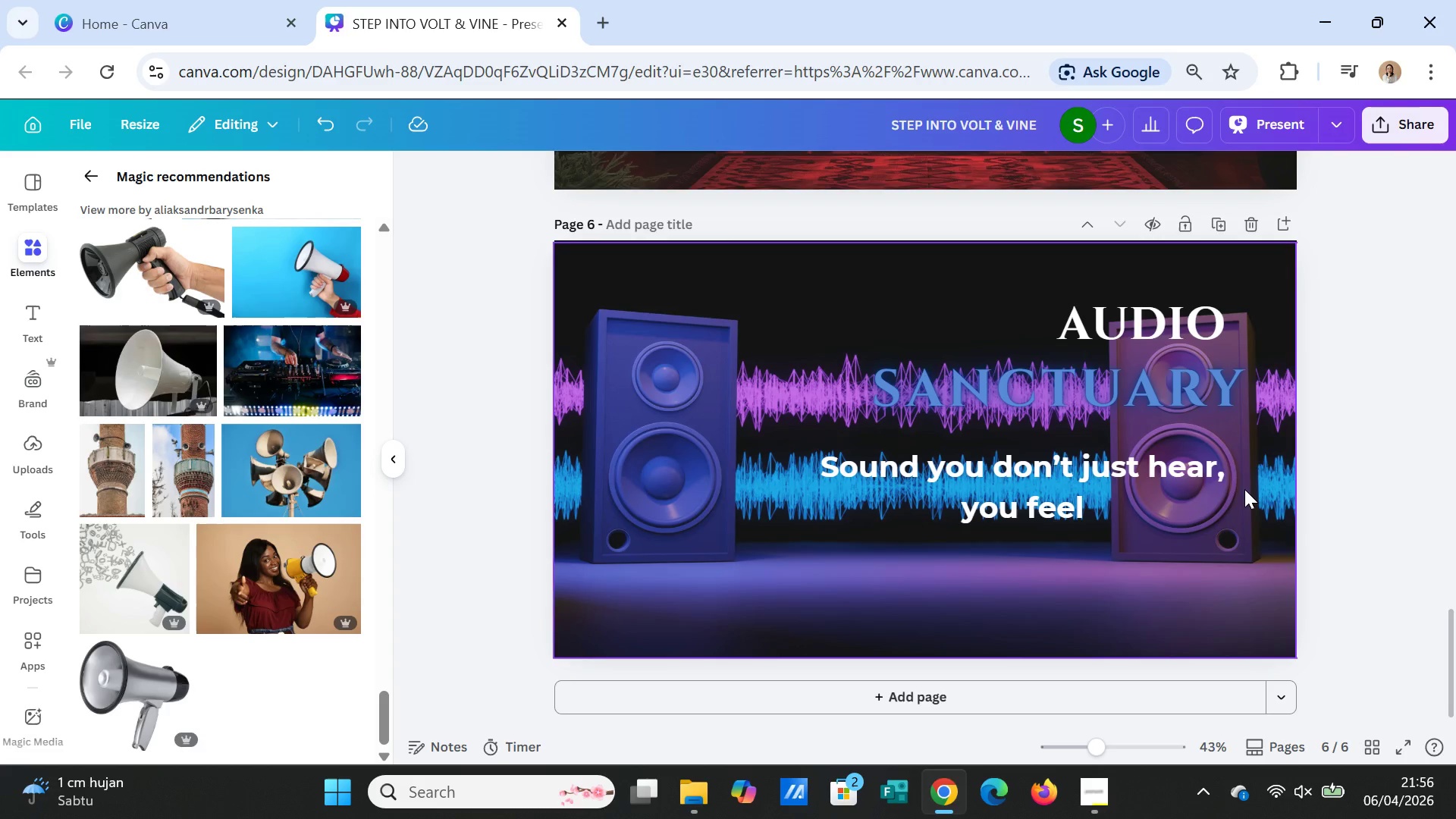 
double_click([1130, 330])
 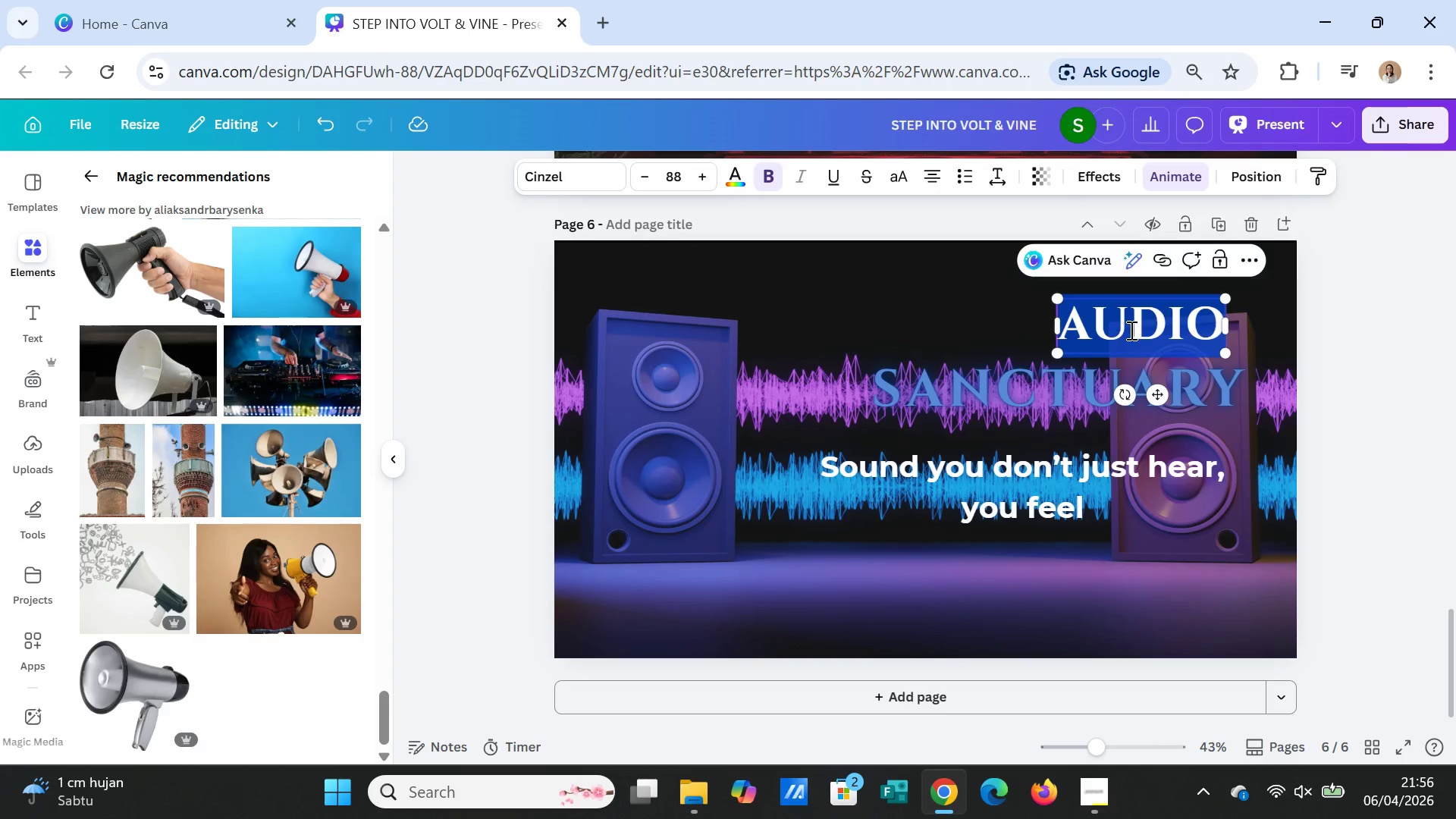 
type(EVERY NOTE,)
 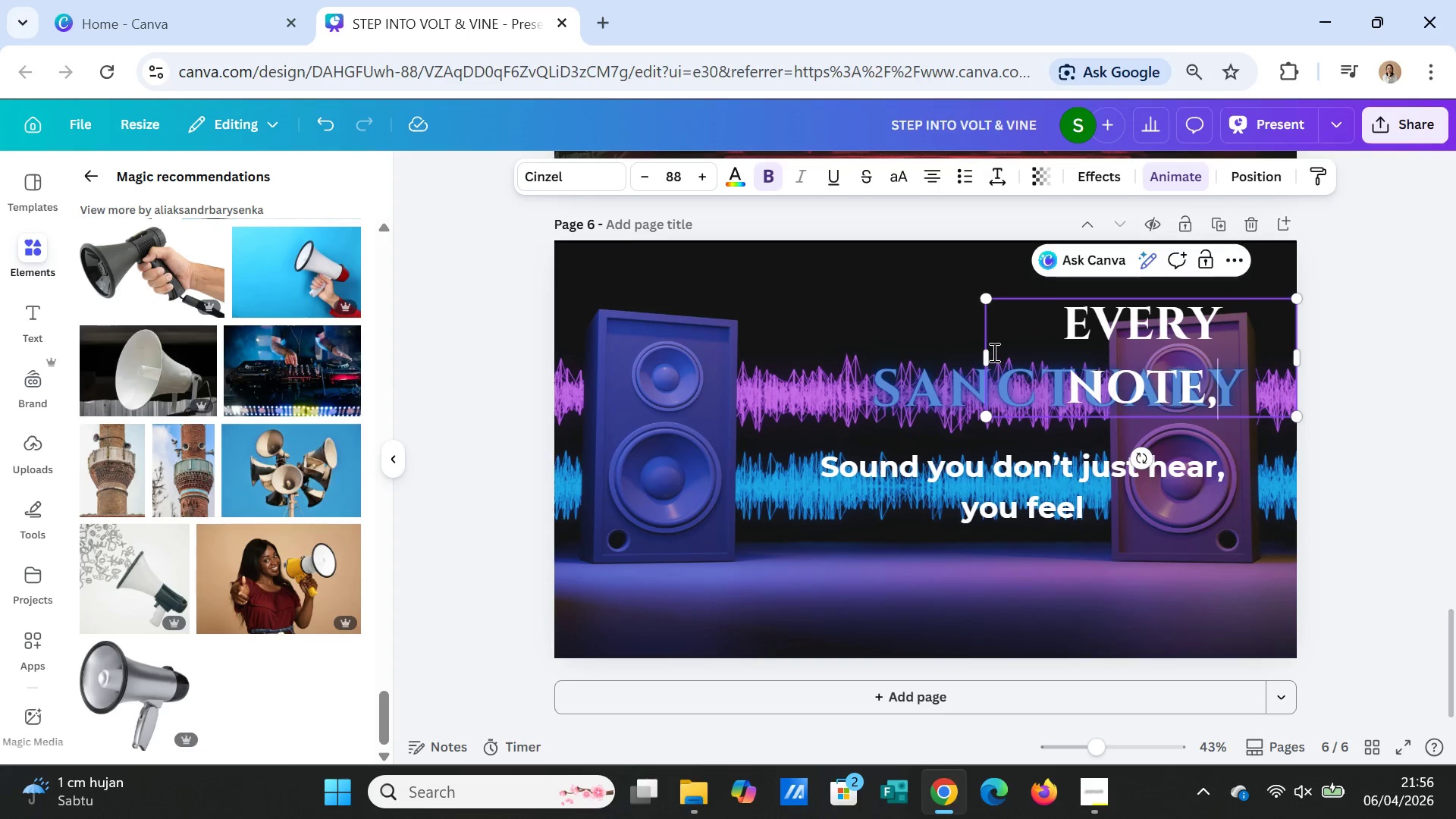 
left_click_drag(start_coordinate=[983, 352], to_coordinate=[959, 350])
 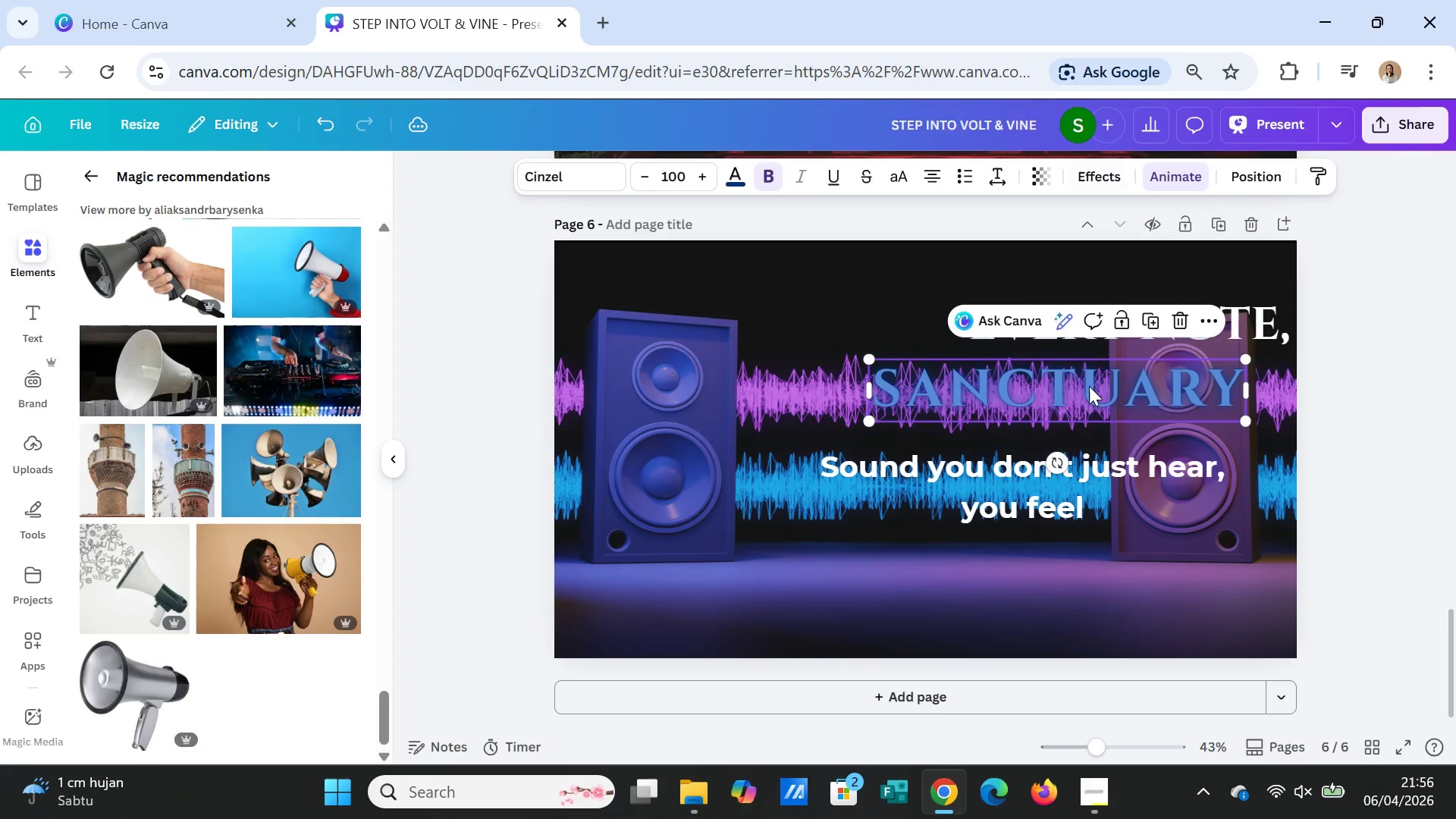 
double_click([1089, 386])
 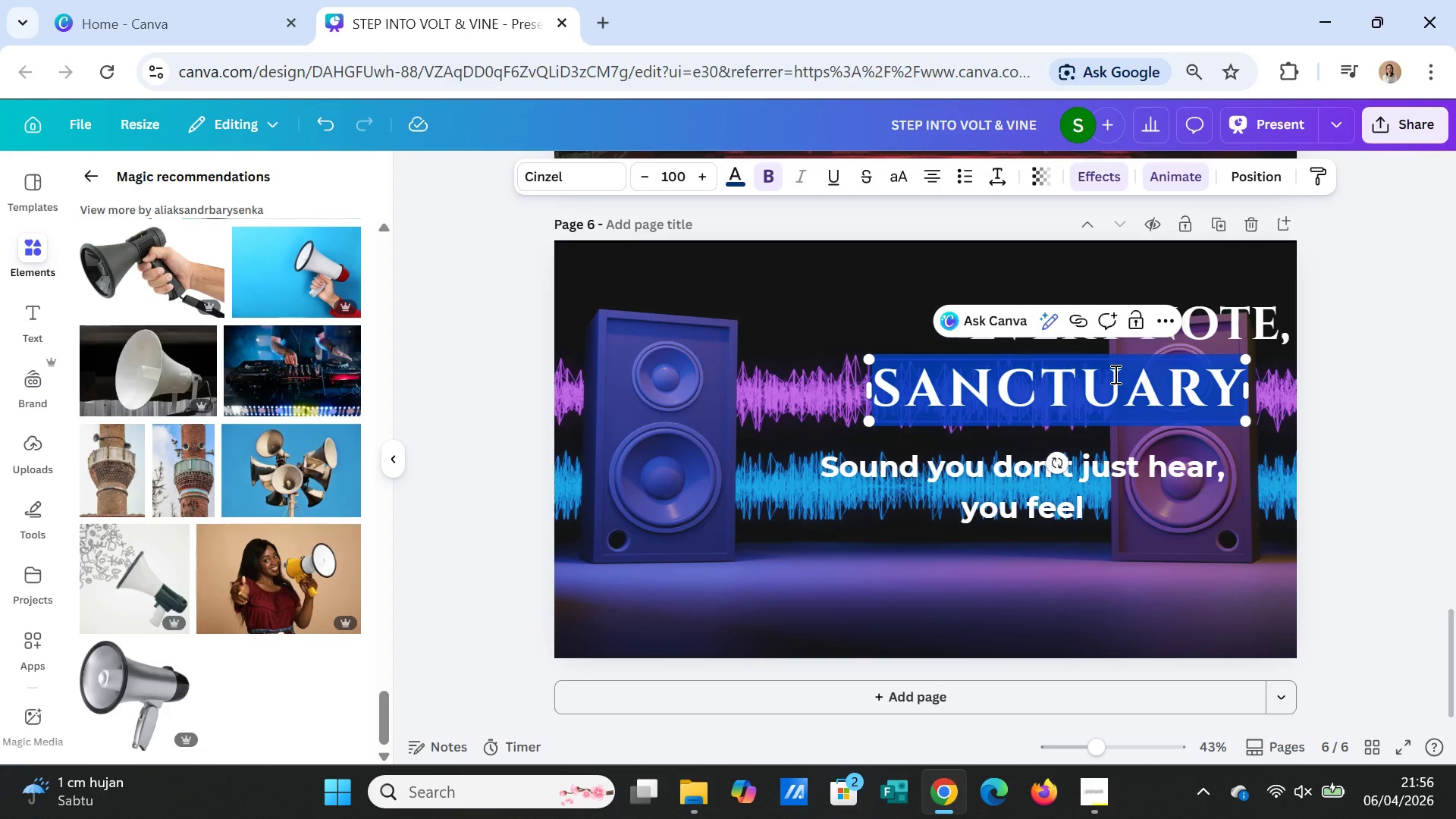 
type(DEEPER)
 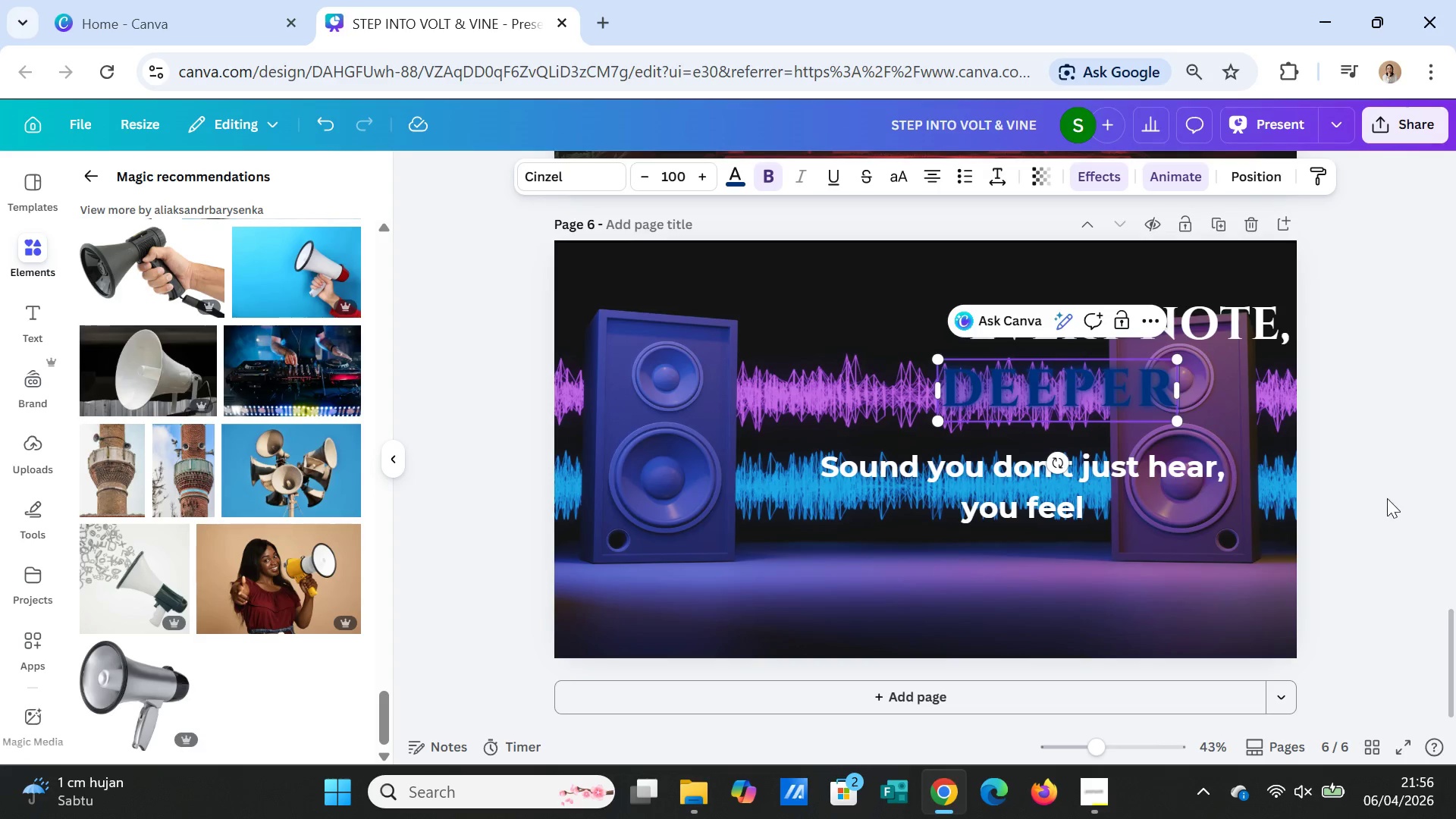 
left_click([1356, 491])
 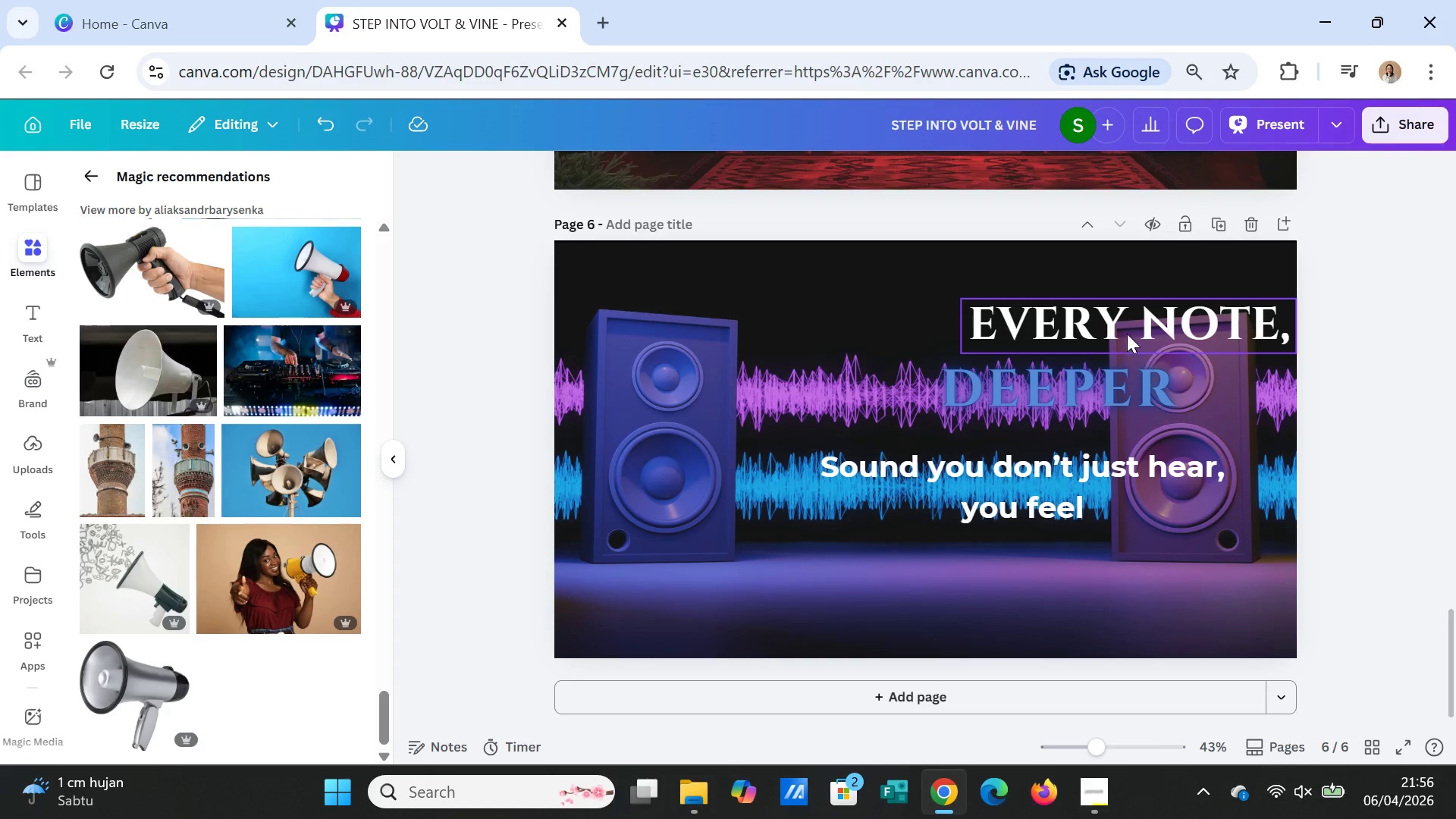 
left_click_drag(start_coordinate=[1127, 334], to_coordinate=[944, 318])
 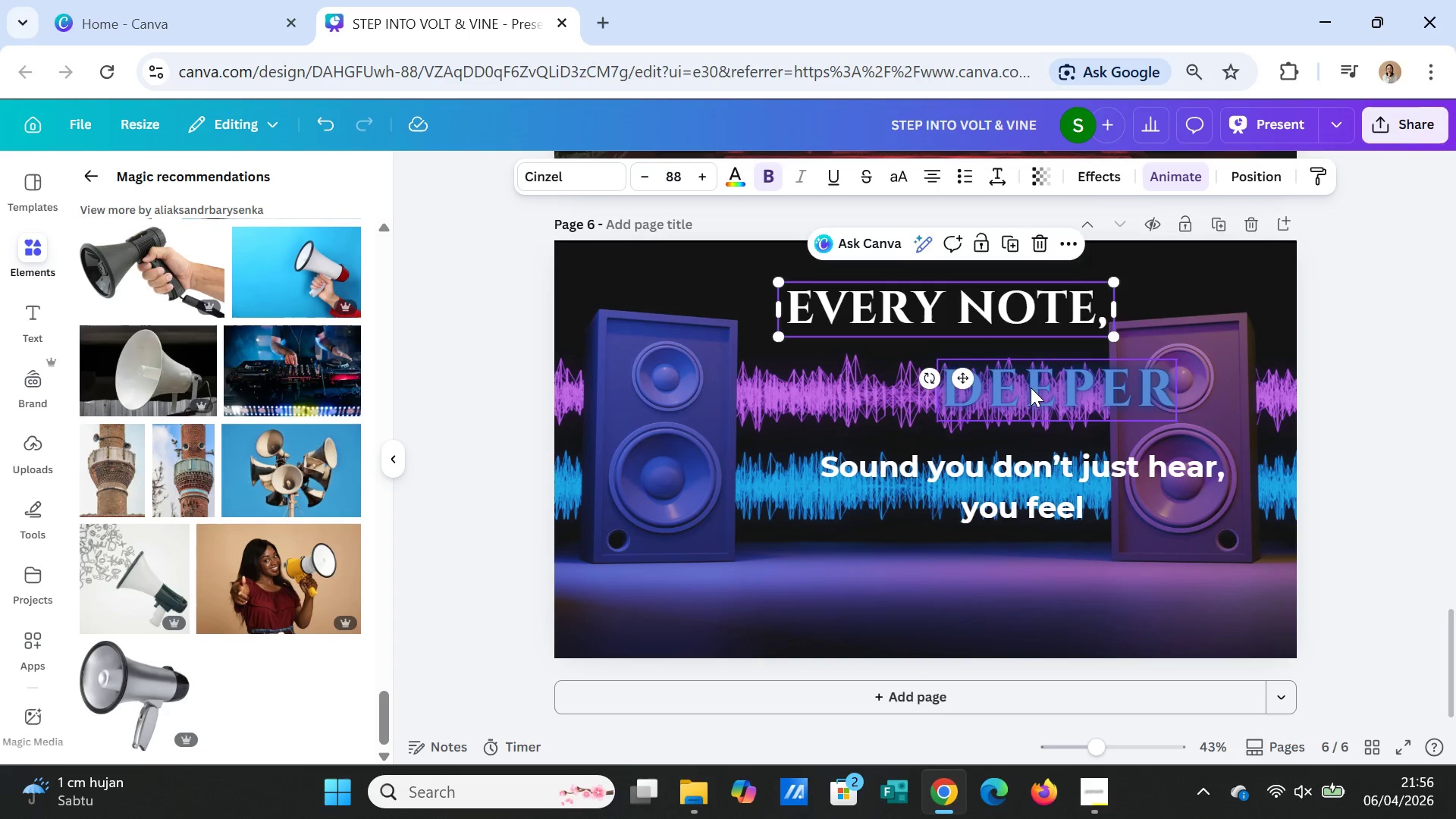 
left_click_drag(start_coordinate=[1031, 388], to_coordinate=[915, 422])
 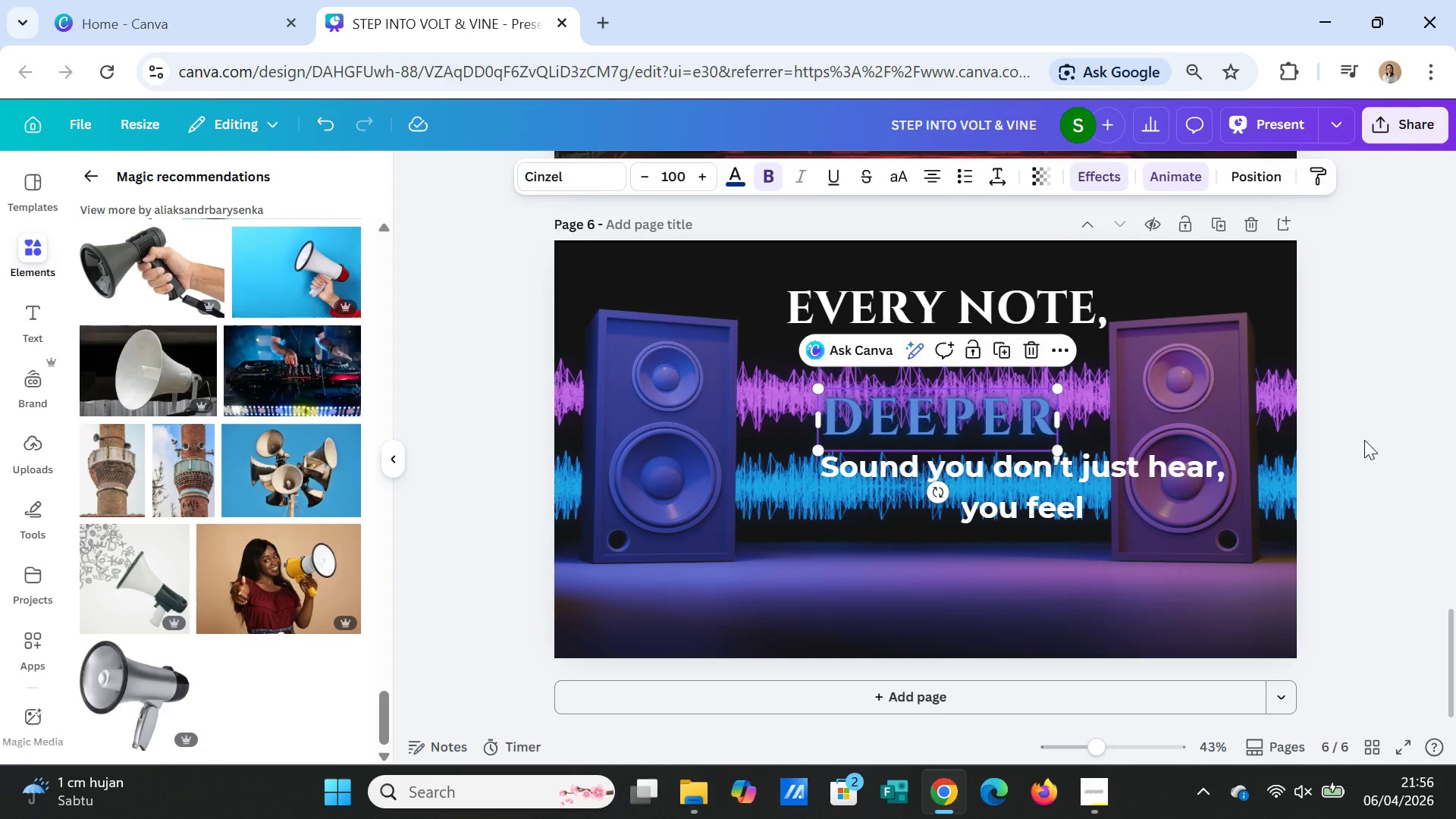 
left_click([1364, 440])
 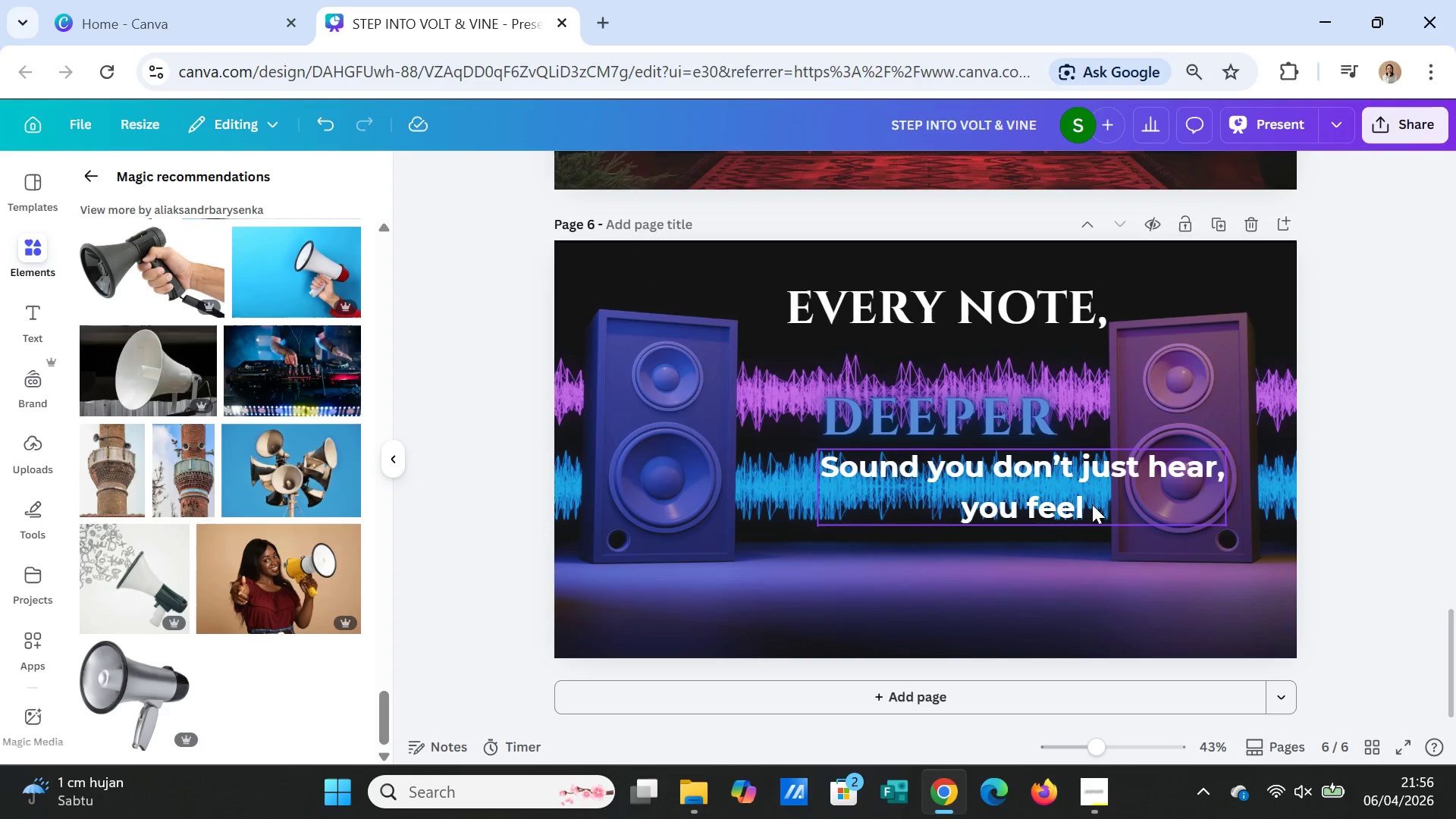 
left_click_drag(start_coordinate=[1087, 494], to_coordinate=[997, 580])
 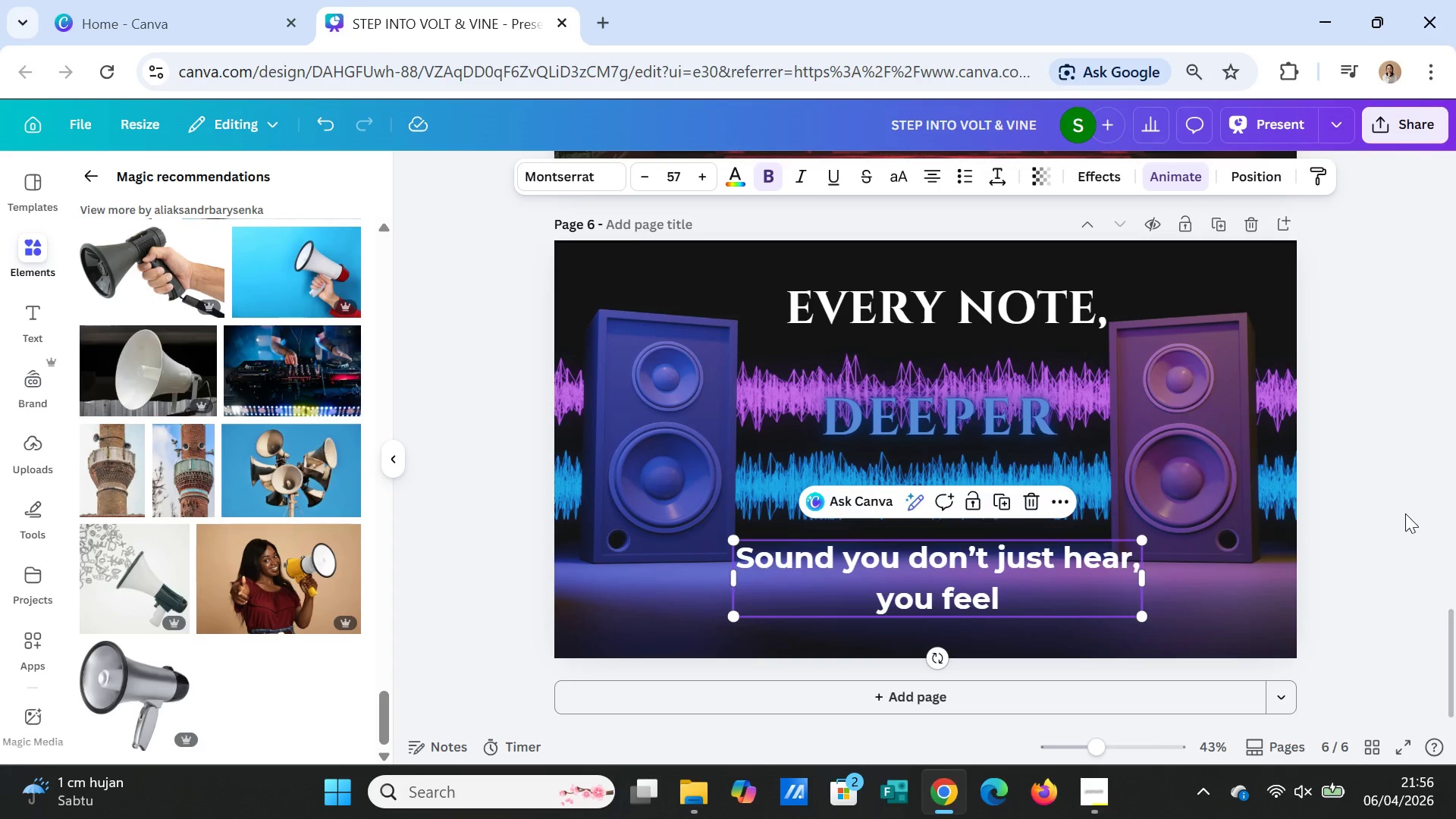 
left_click([1406, 513])
 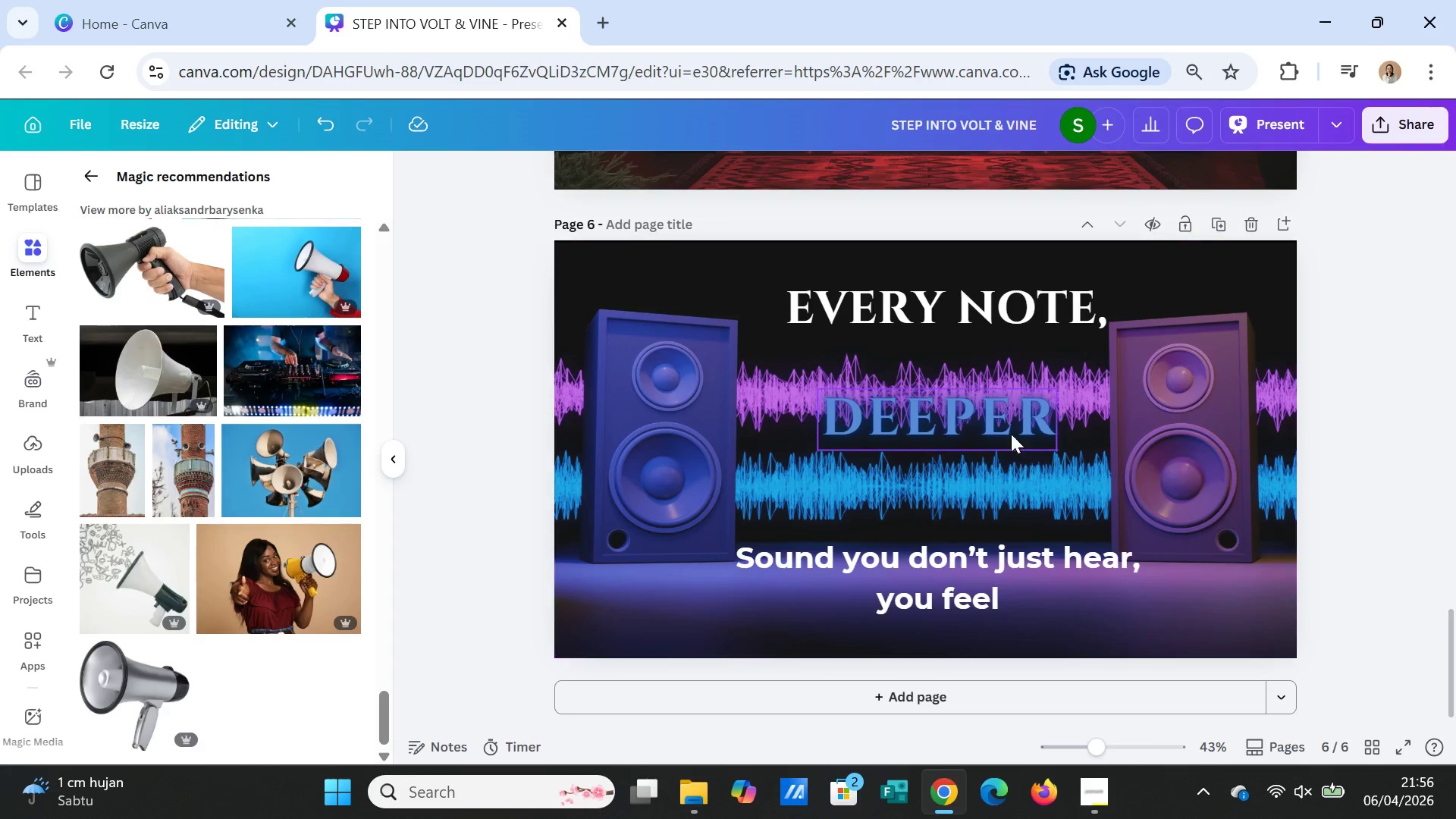 
left_click_drag(start_coordinate=[996, 406], to_coordinate=[996, 422])
 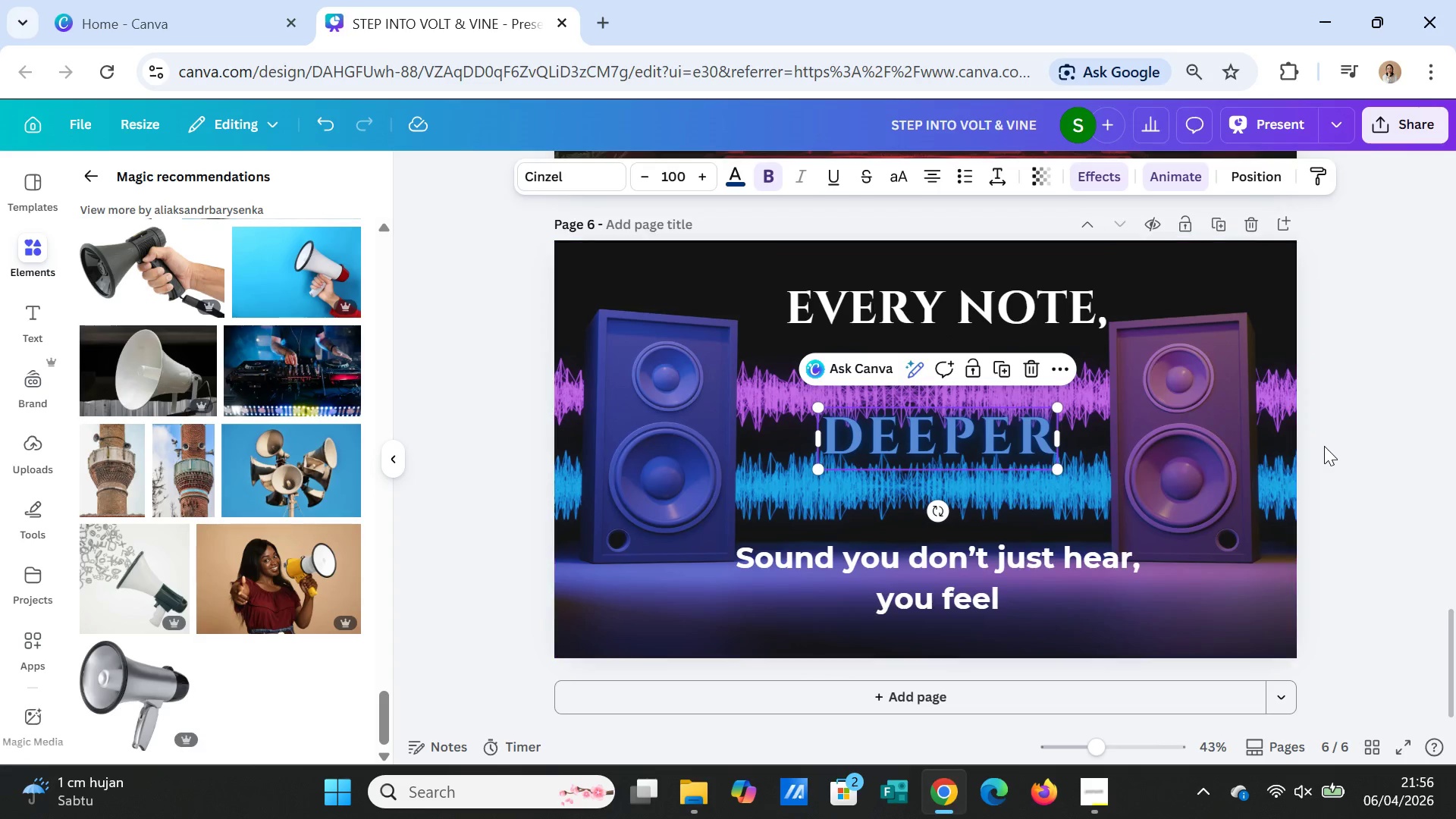 
left_click([1326, 447])
 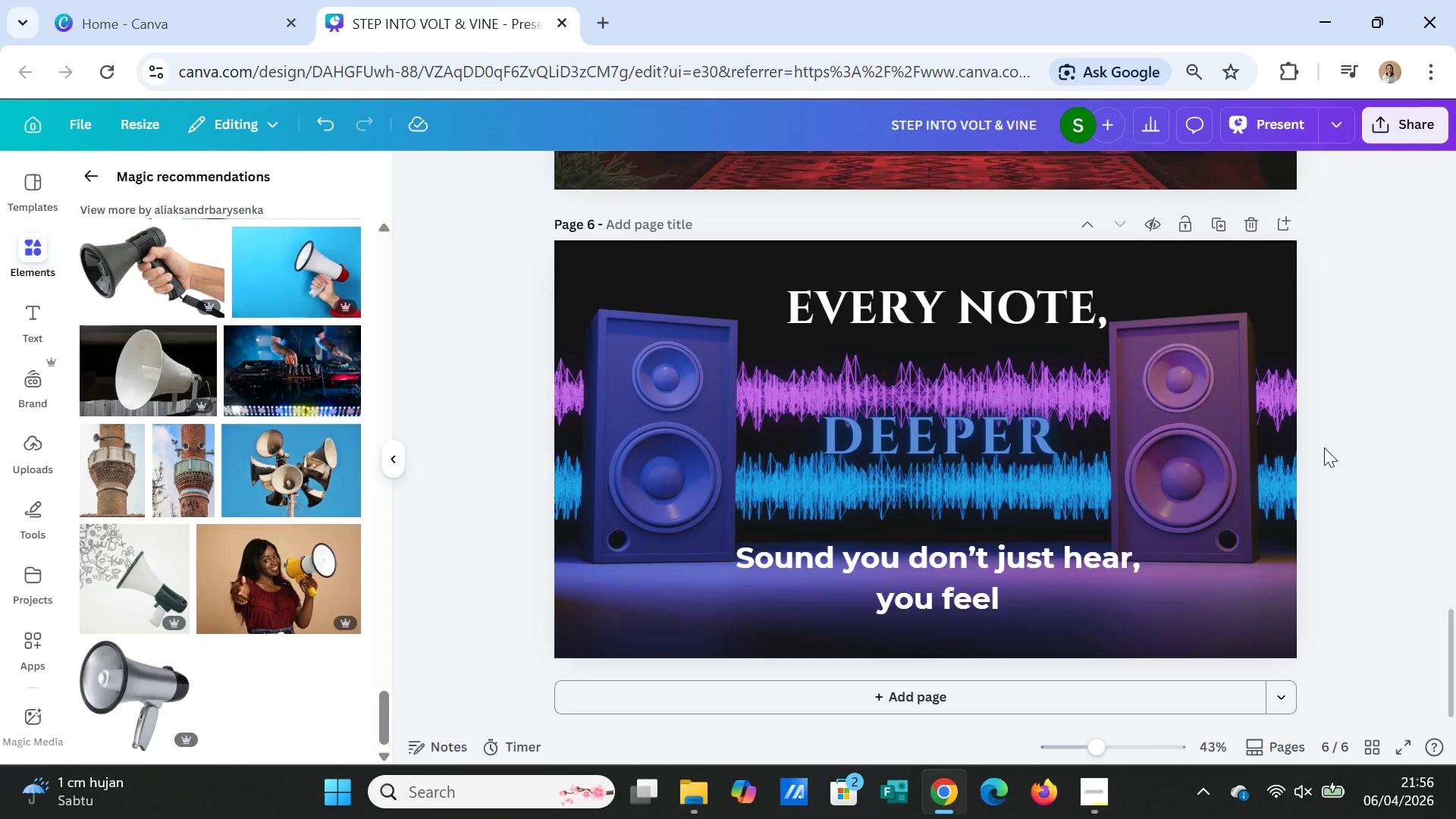 
double_click([1024, 549])
 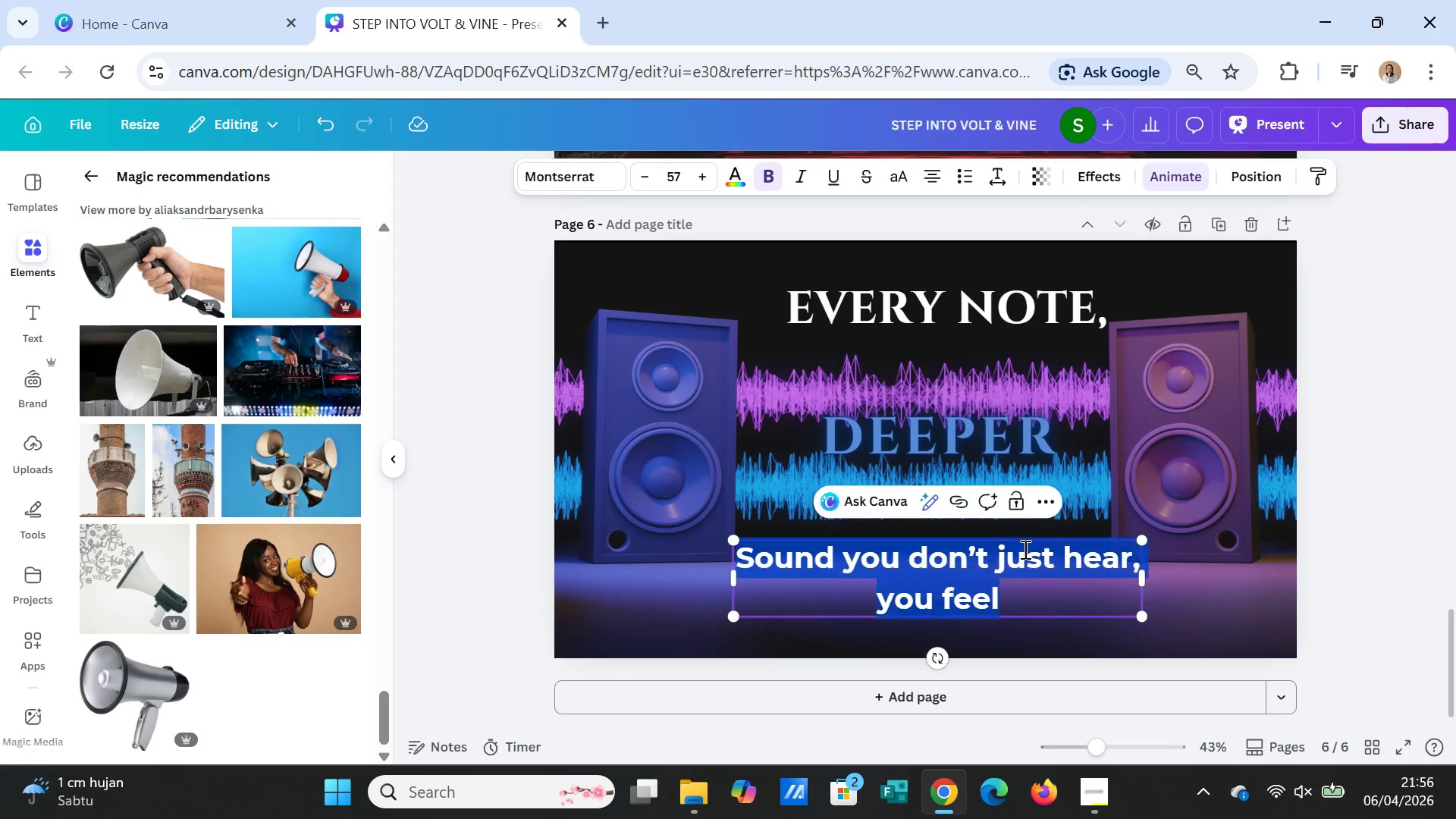 
triple_click([1024, 549])
 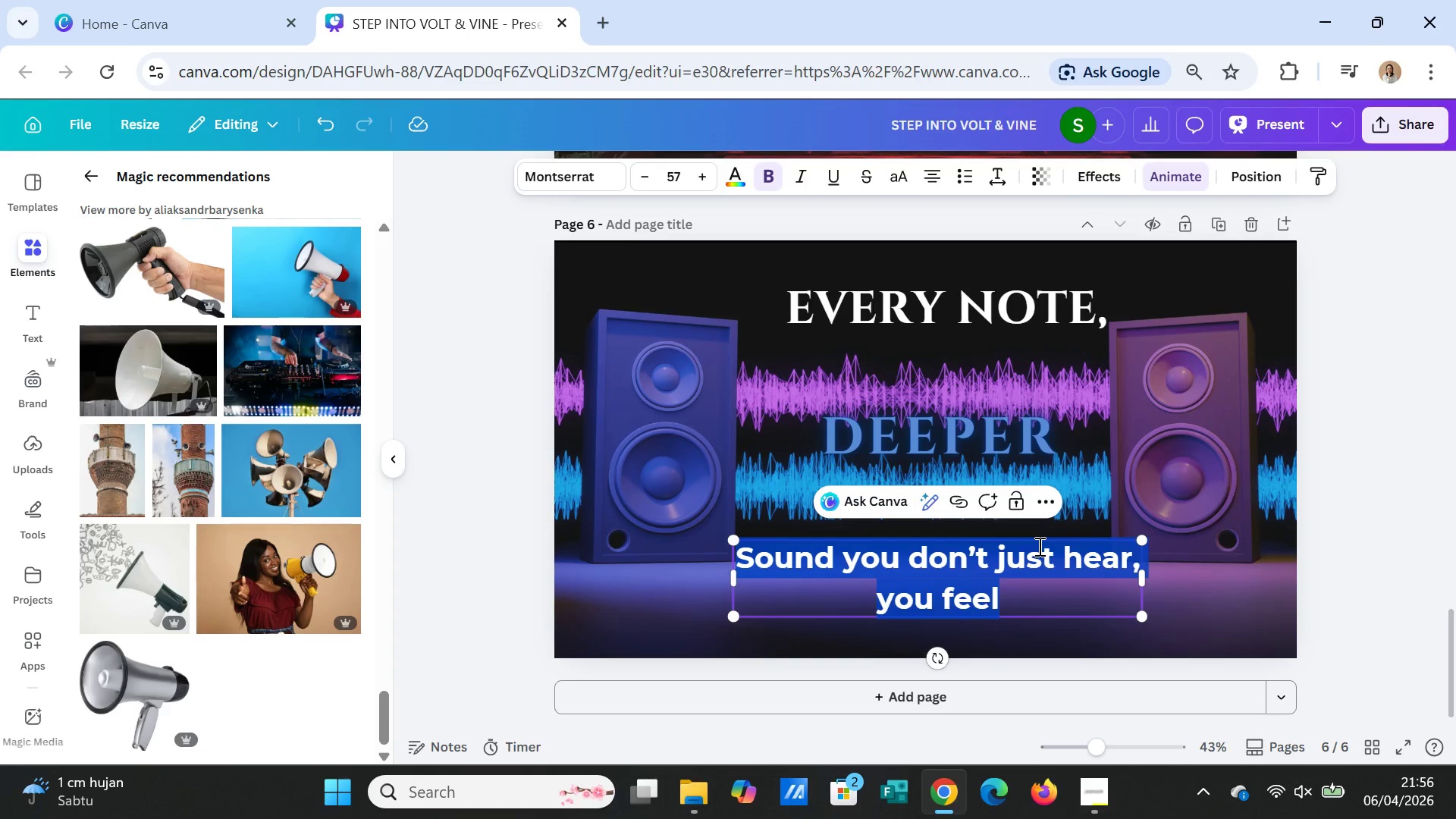 
type(Immersive sound experience.)
 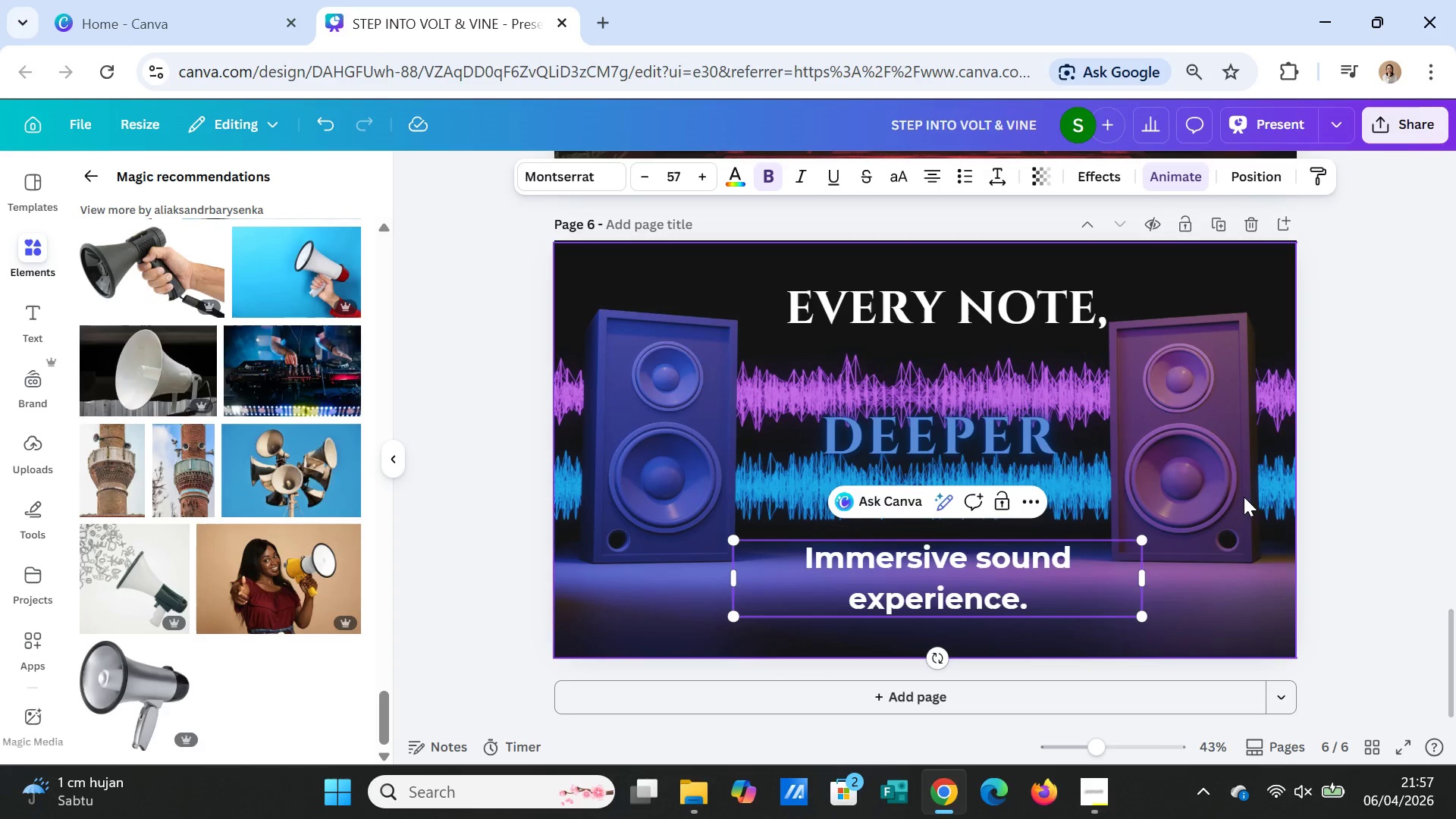 
left_click([1379, 575])
 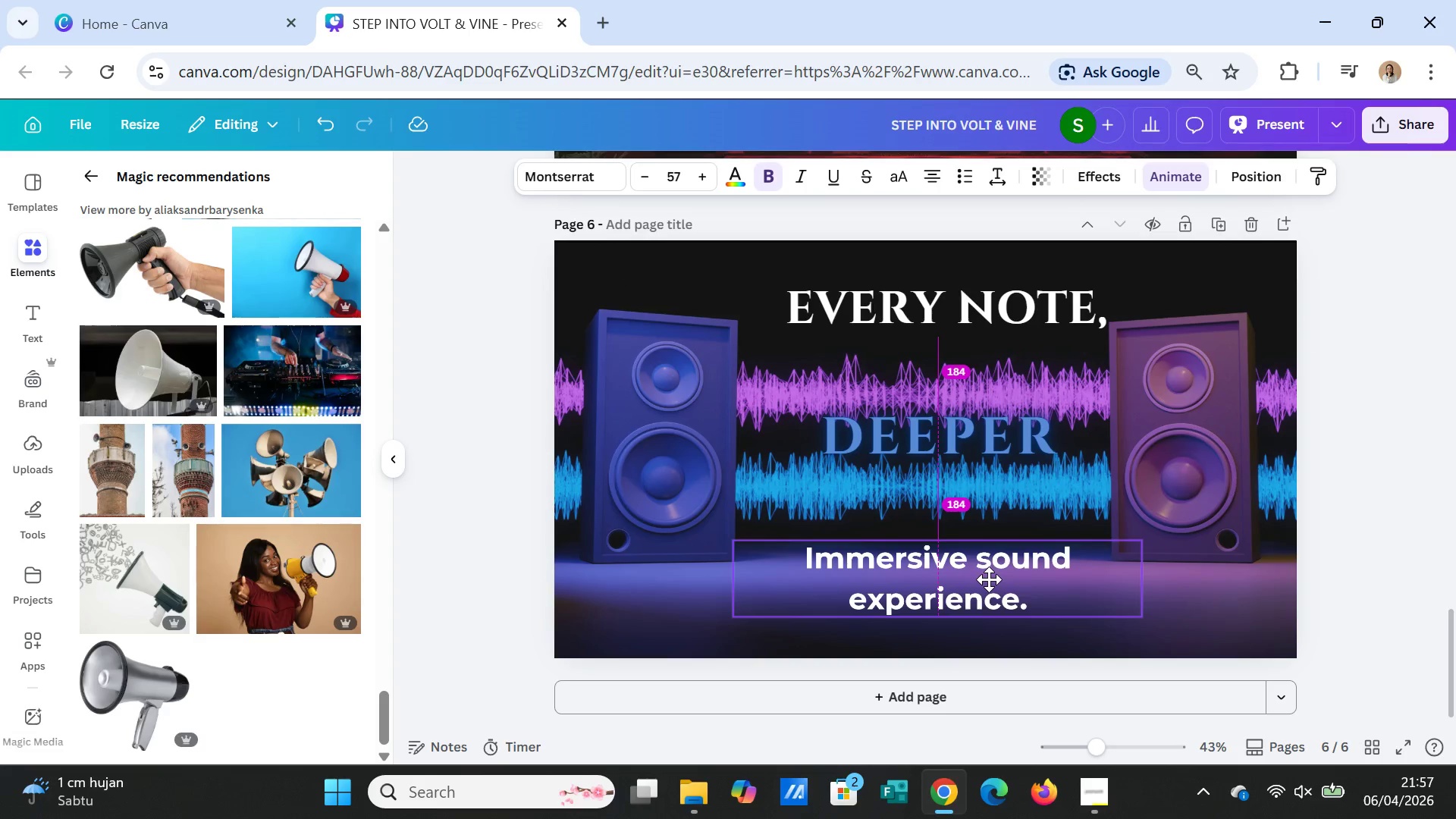 
wait(5.56)
 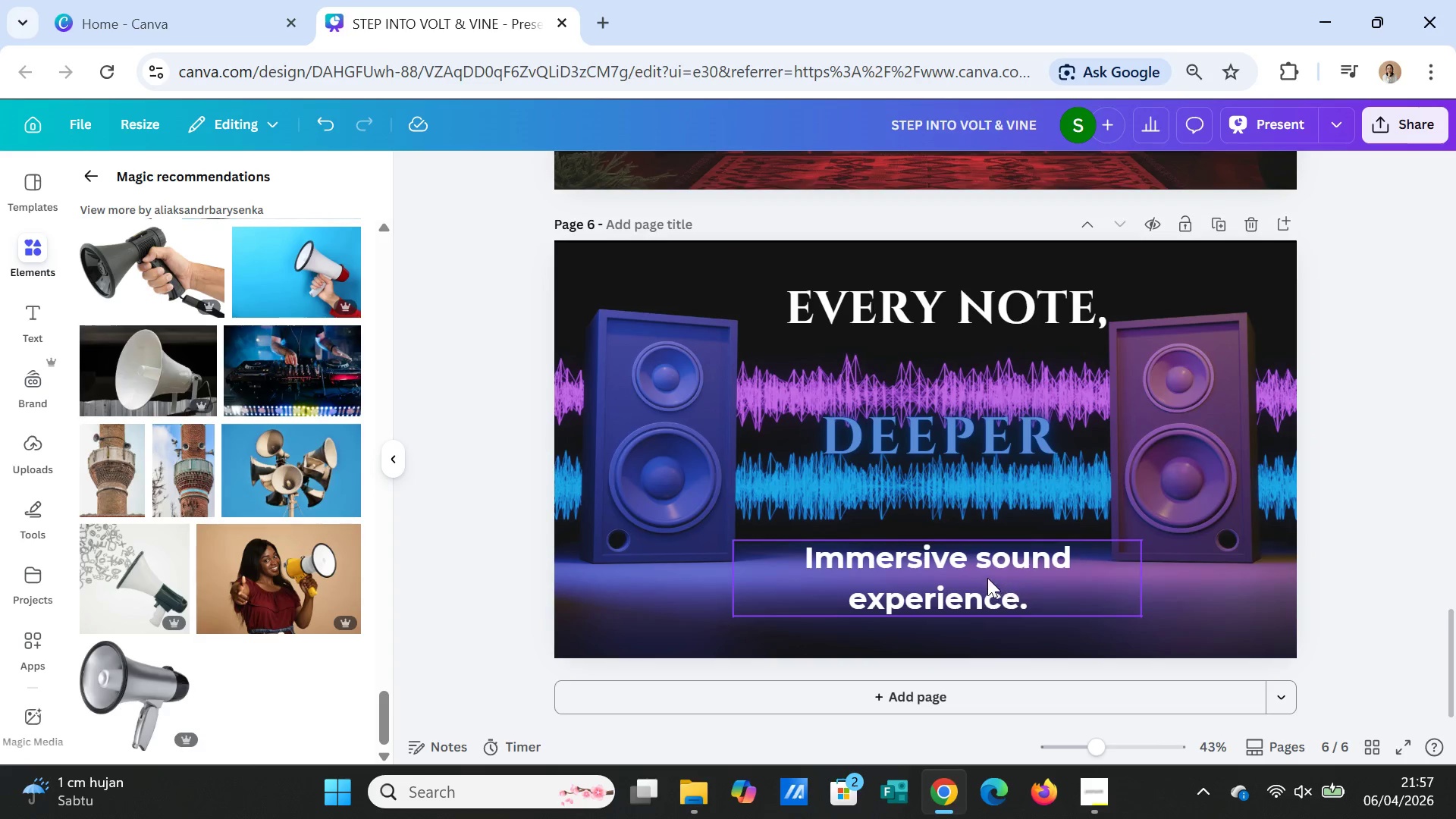 
left_click([1371, 588])
 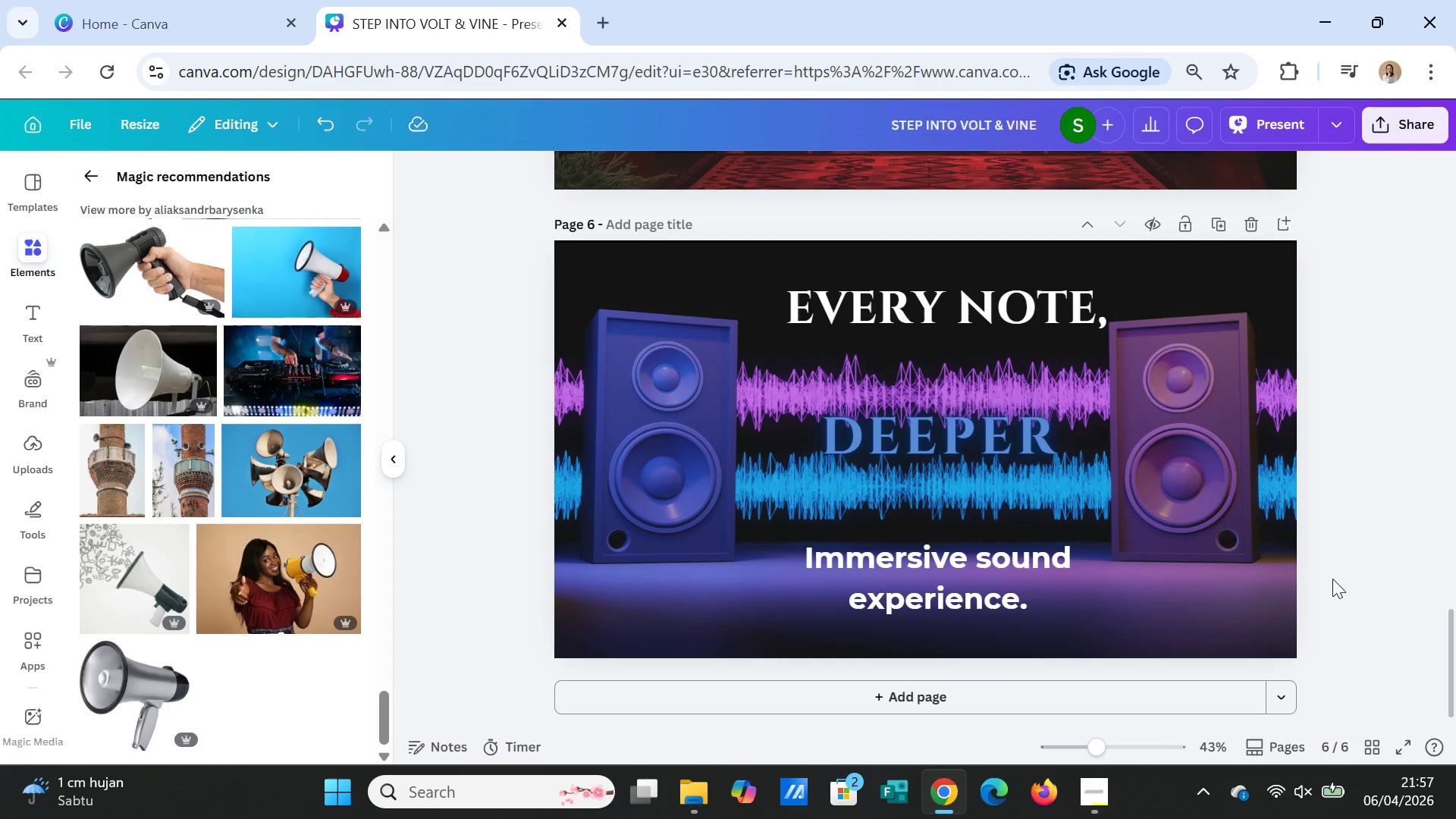 
wait(5.45)
 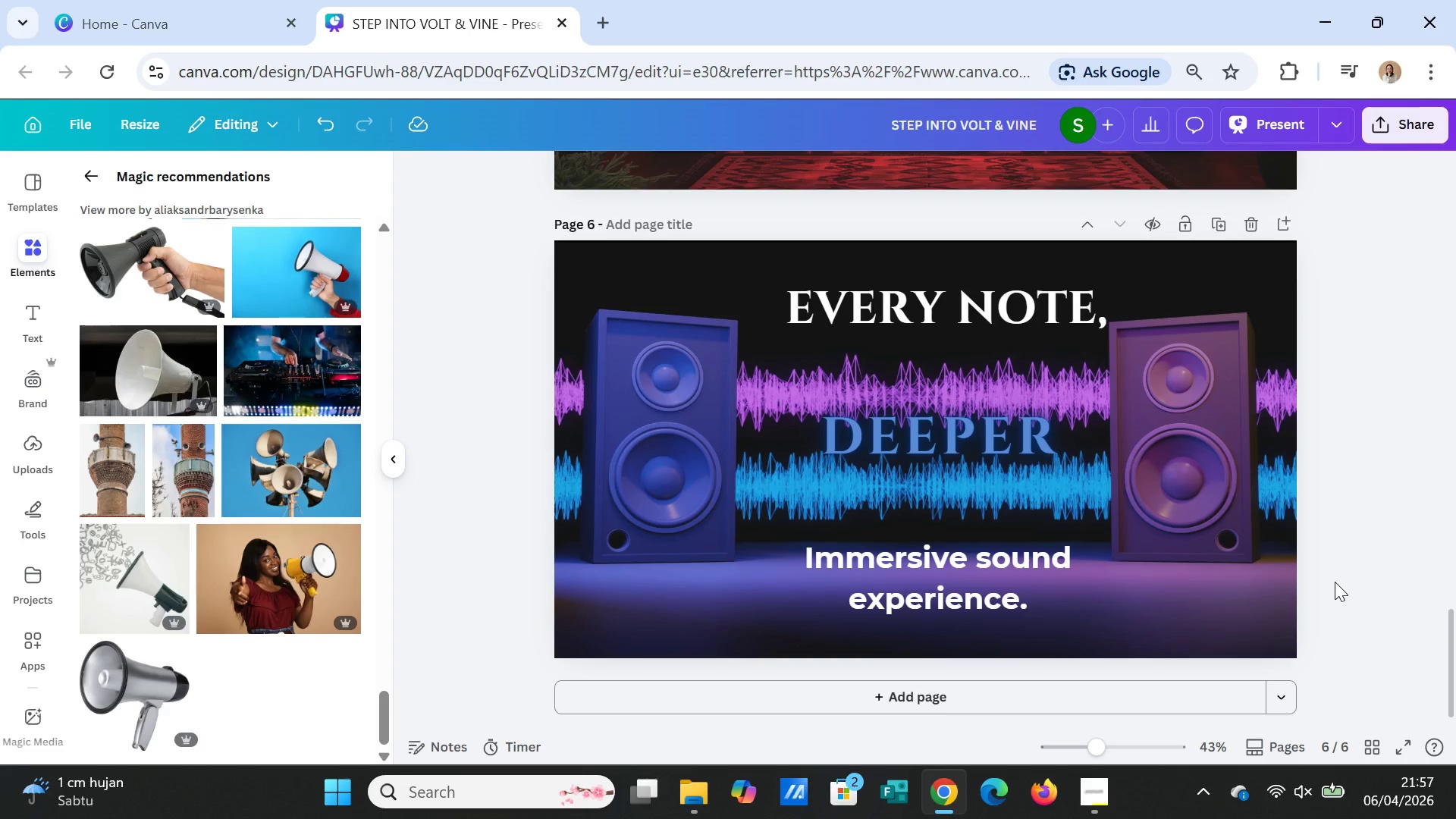 
left_click_drag(start_coordinate=[960, 306], to_coordinate=[951, 318])
 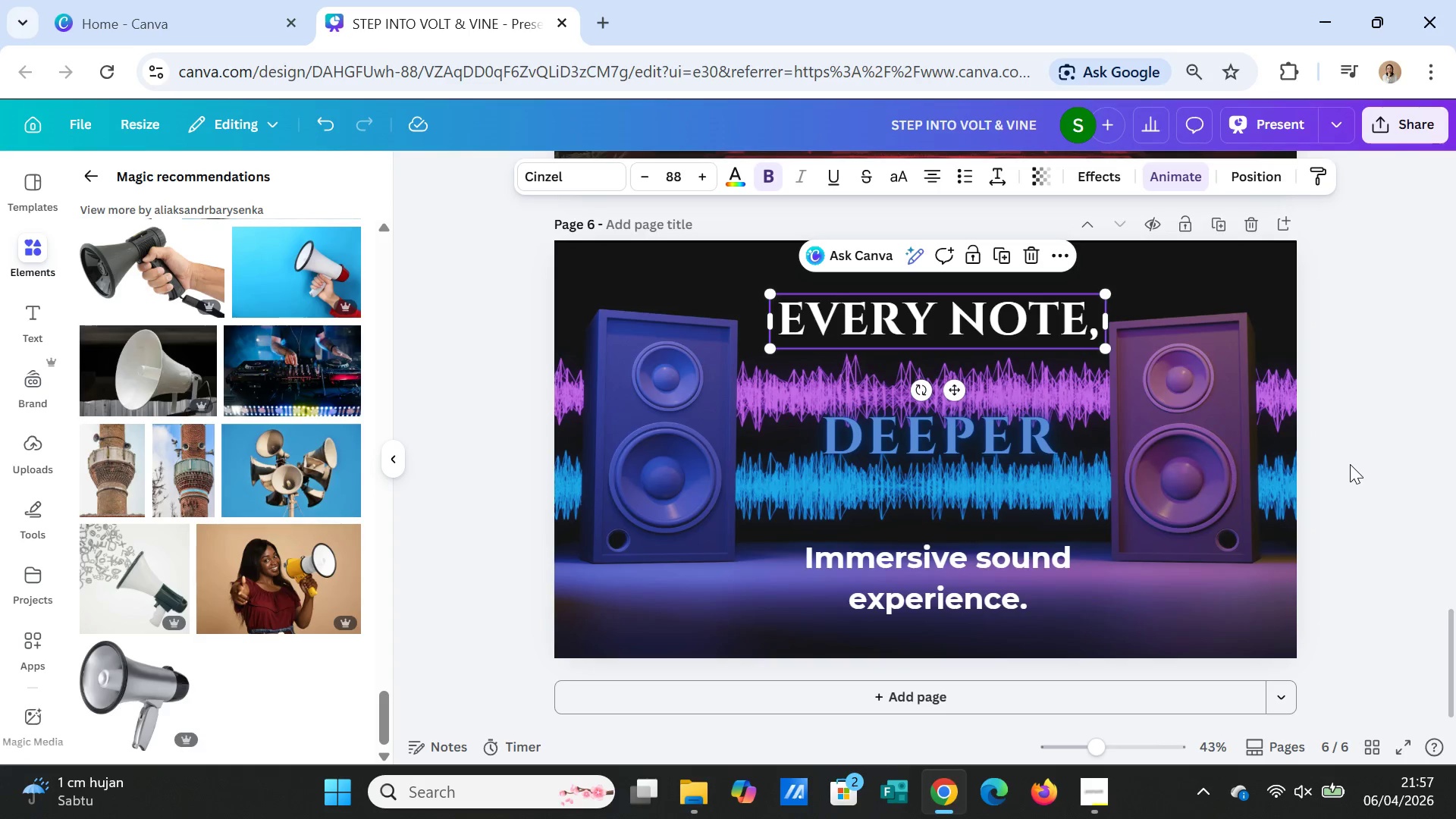 
left_click([1350, 464])
 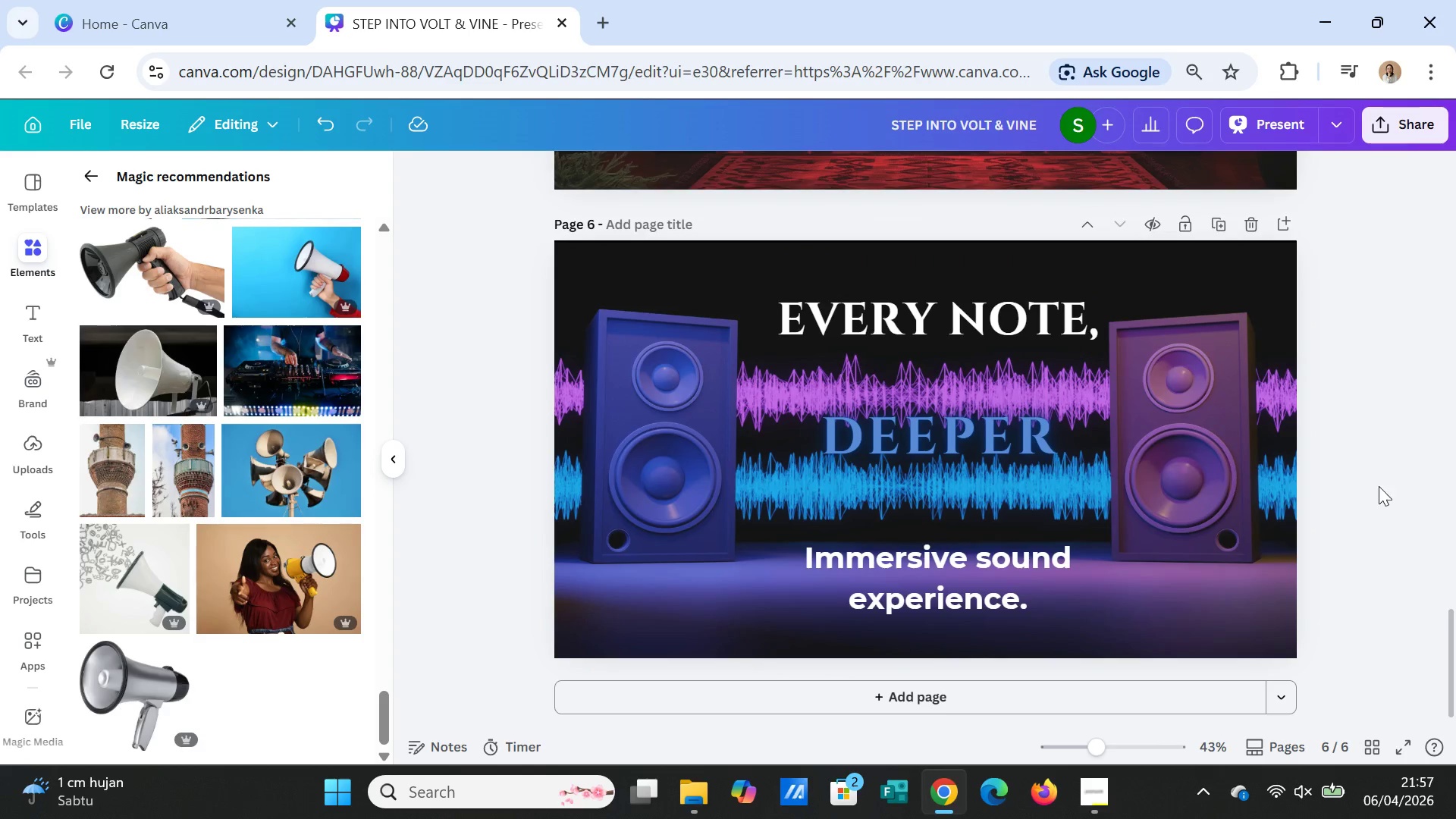 
scroll: coordinate [1394, 494], scroll_direction: up, amount: 3.0
 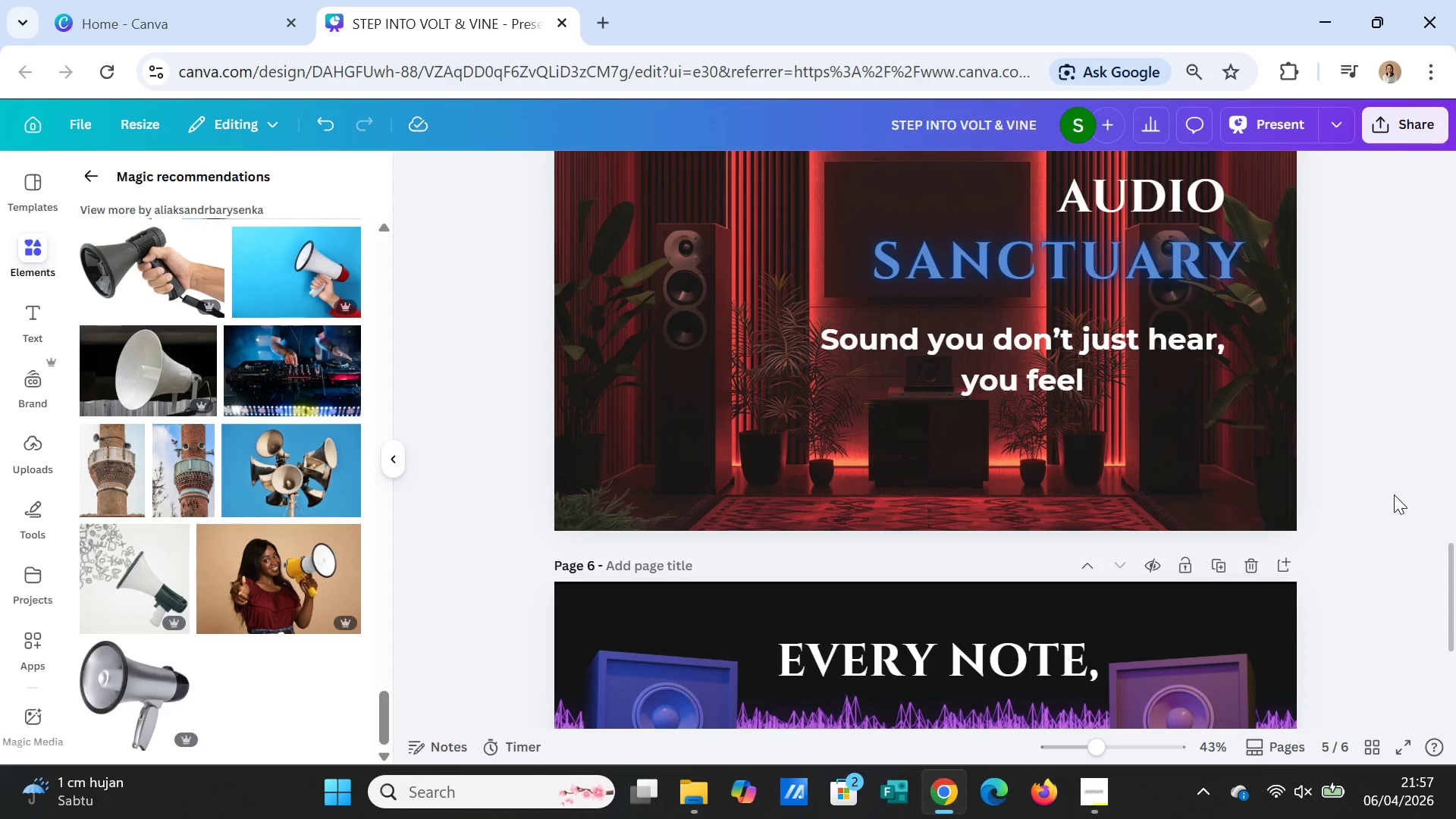 
scroll: coordinate [1394, 494], scroll_direction: down, amount: 3.0
 